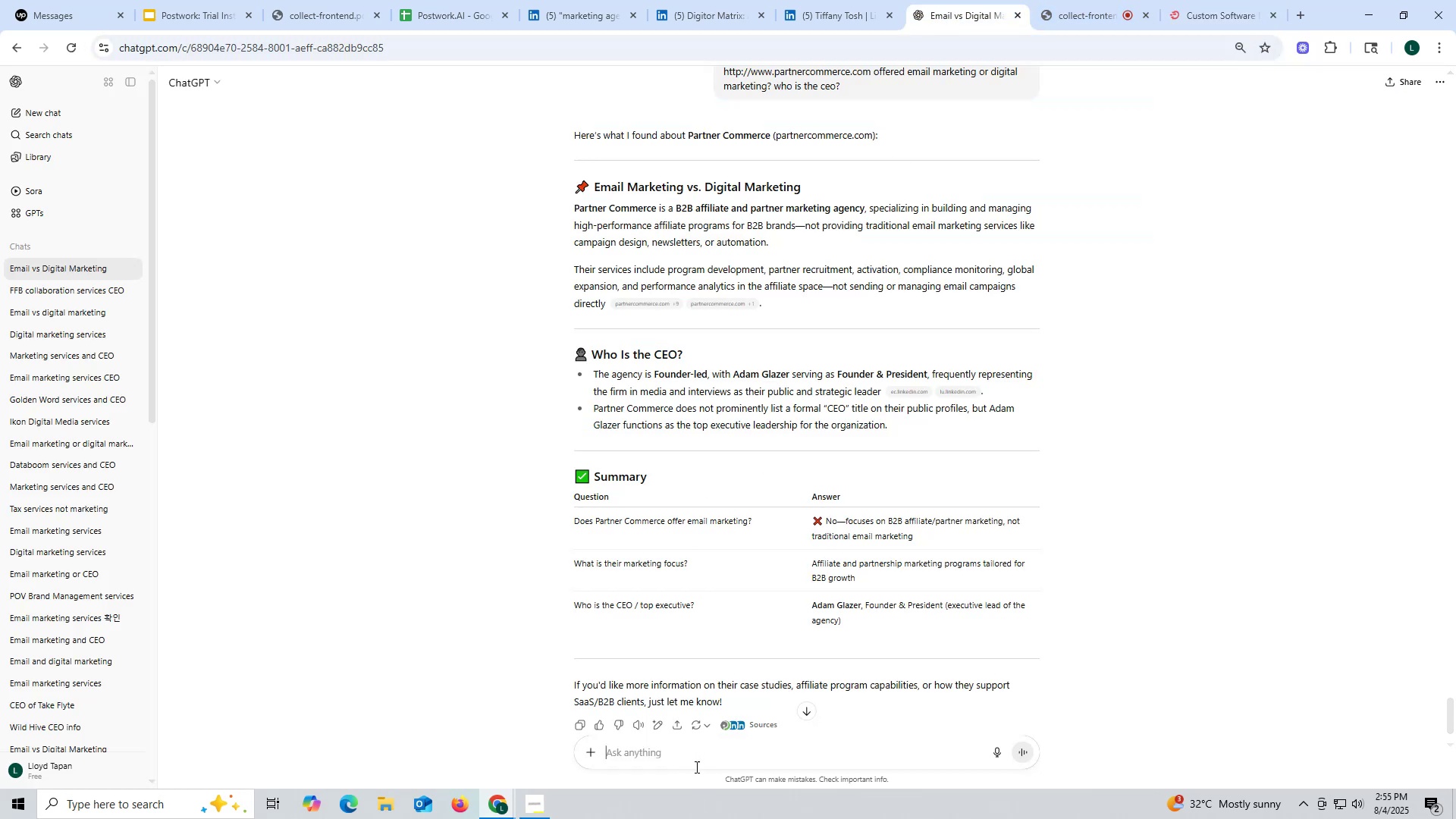 
key(Control+V)
 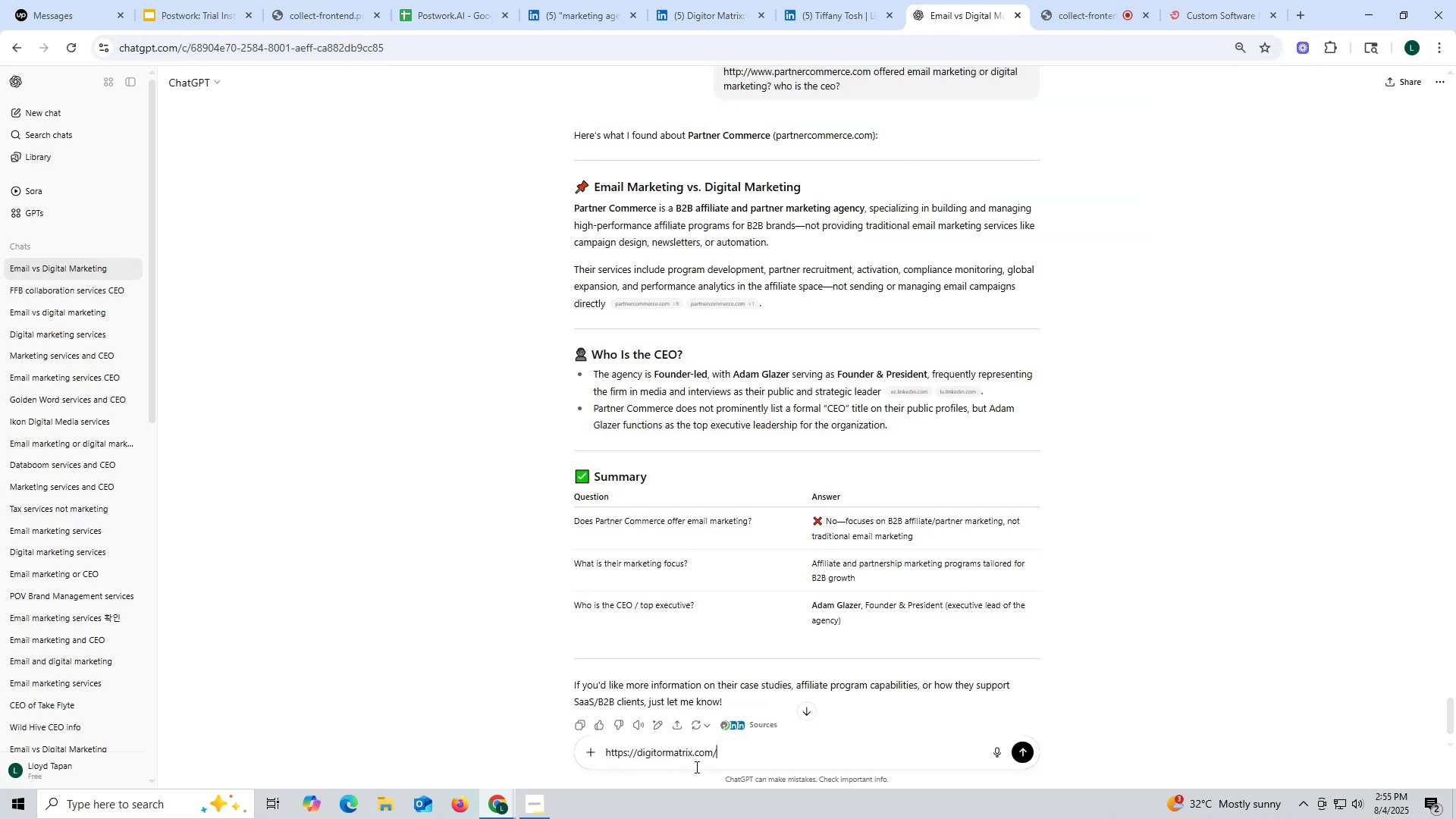 
key(Space)
 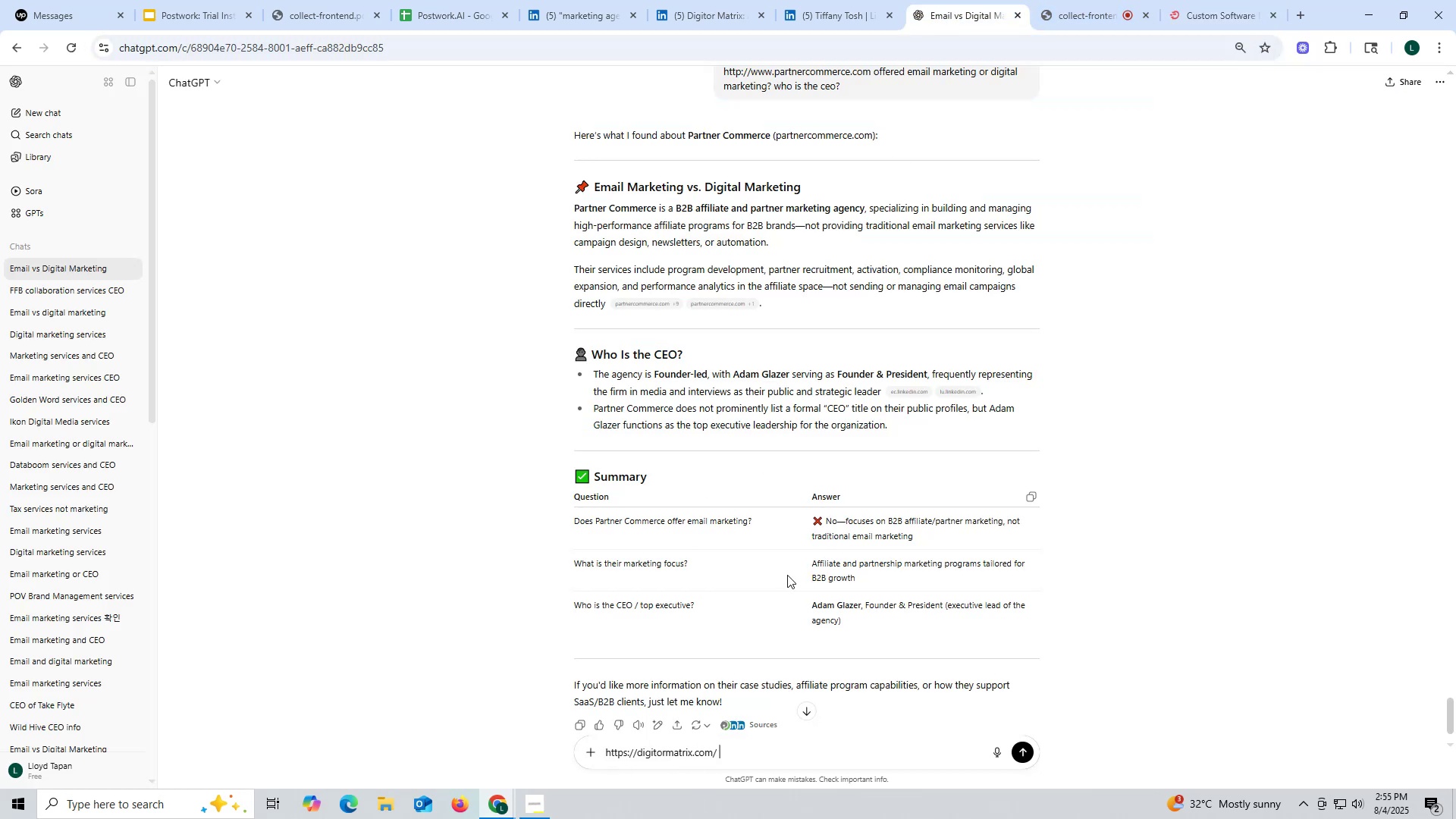 
scroll: coordinate [787, 575], scroll_direction: up, amount: 1.0
 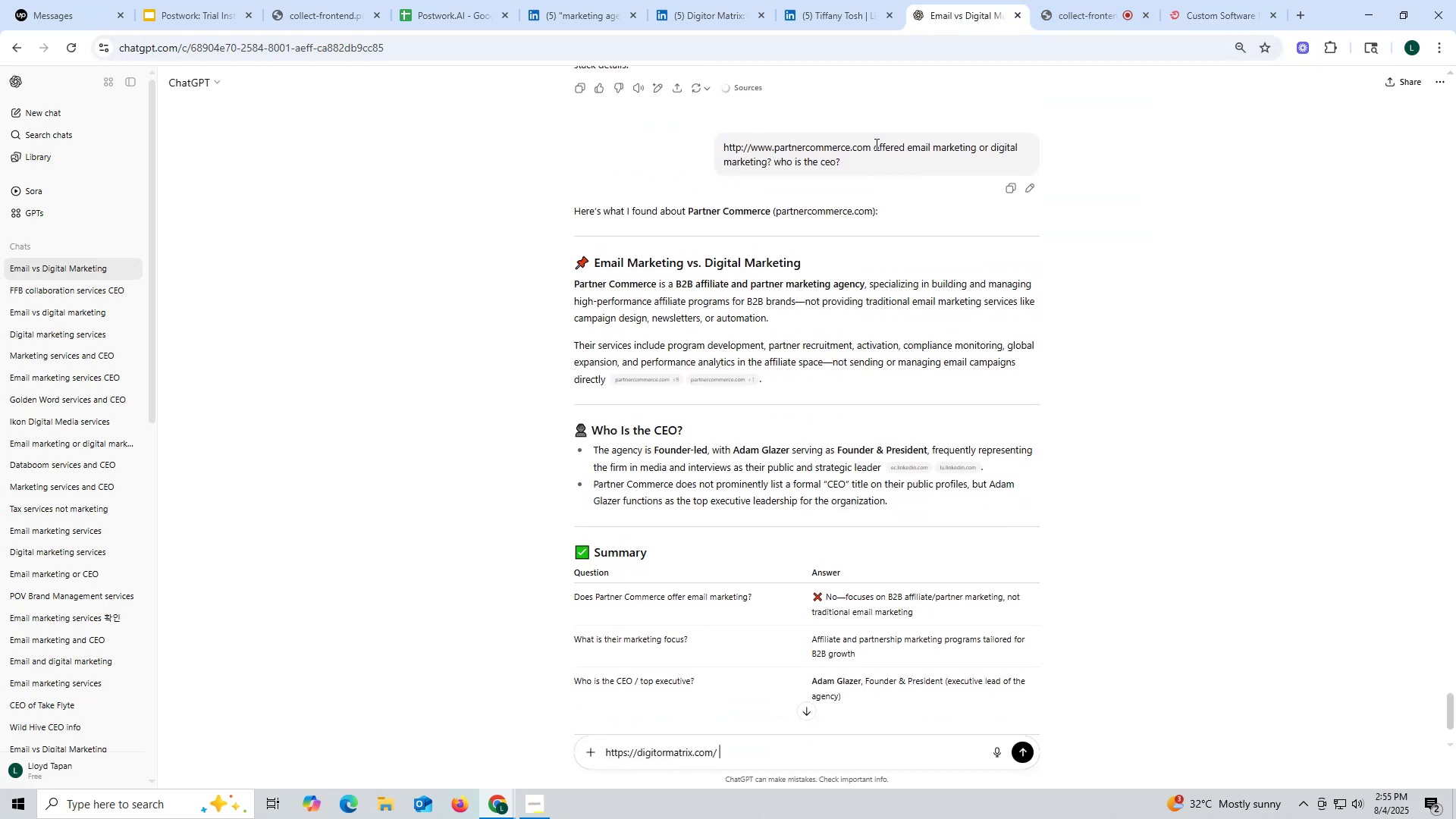 
key(Control+ControlLeft)
 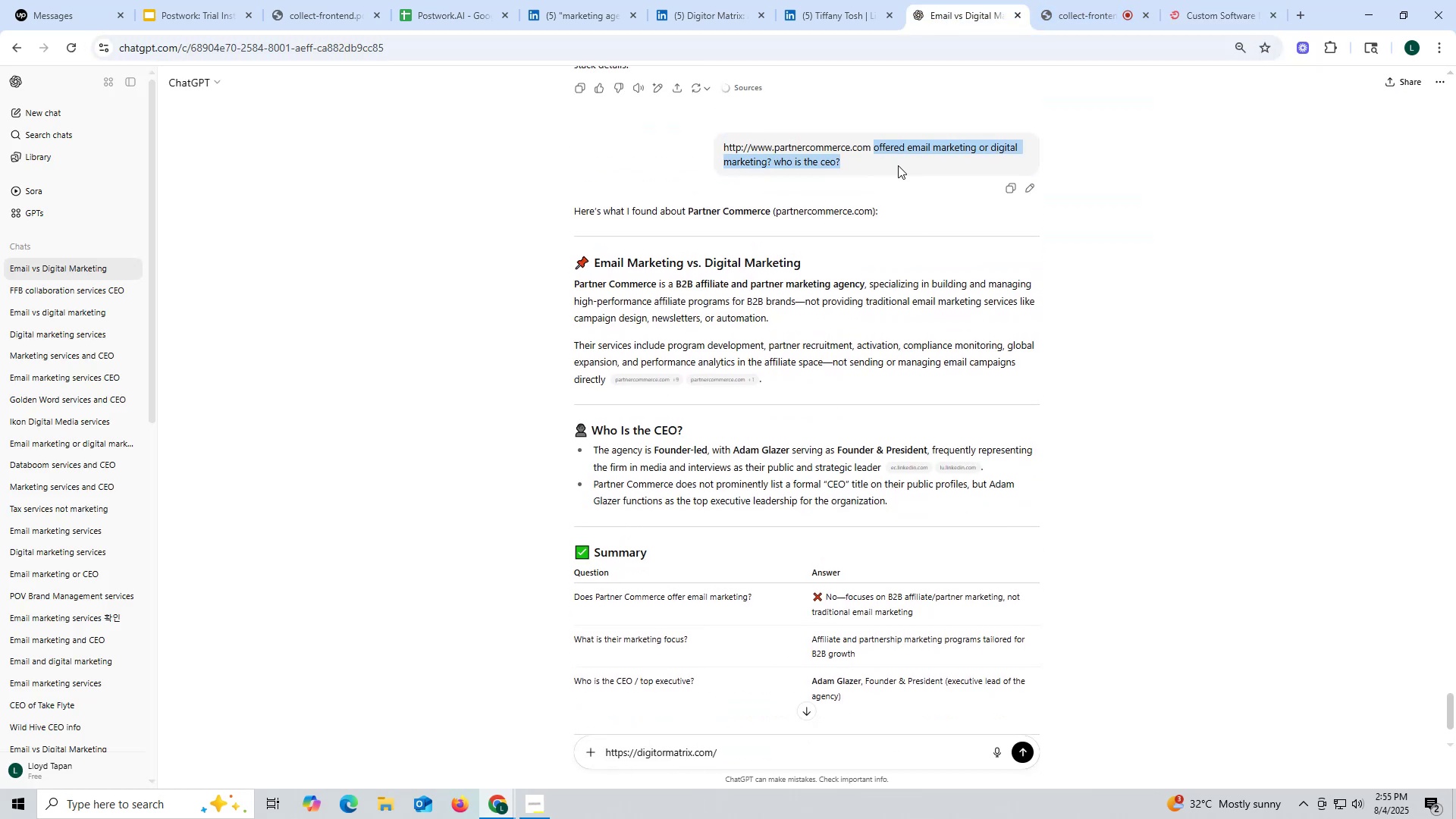 
key(Control+C)
 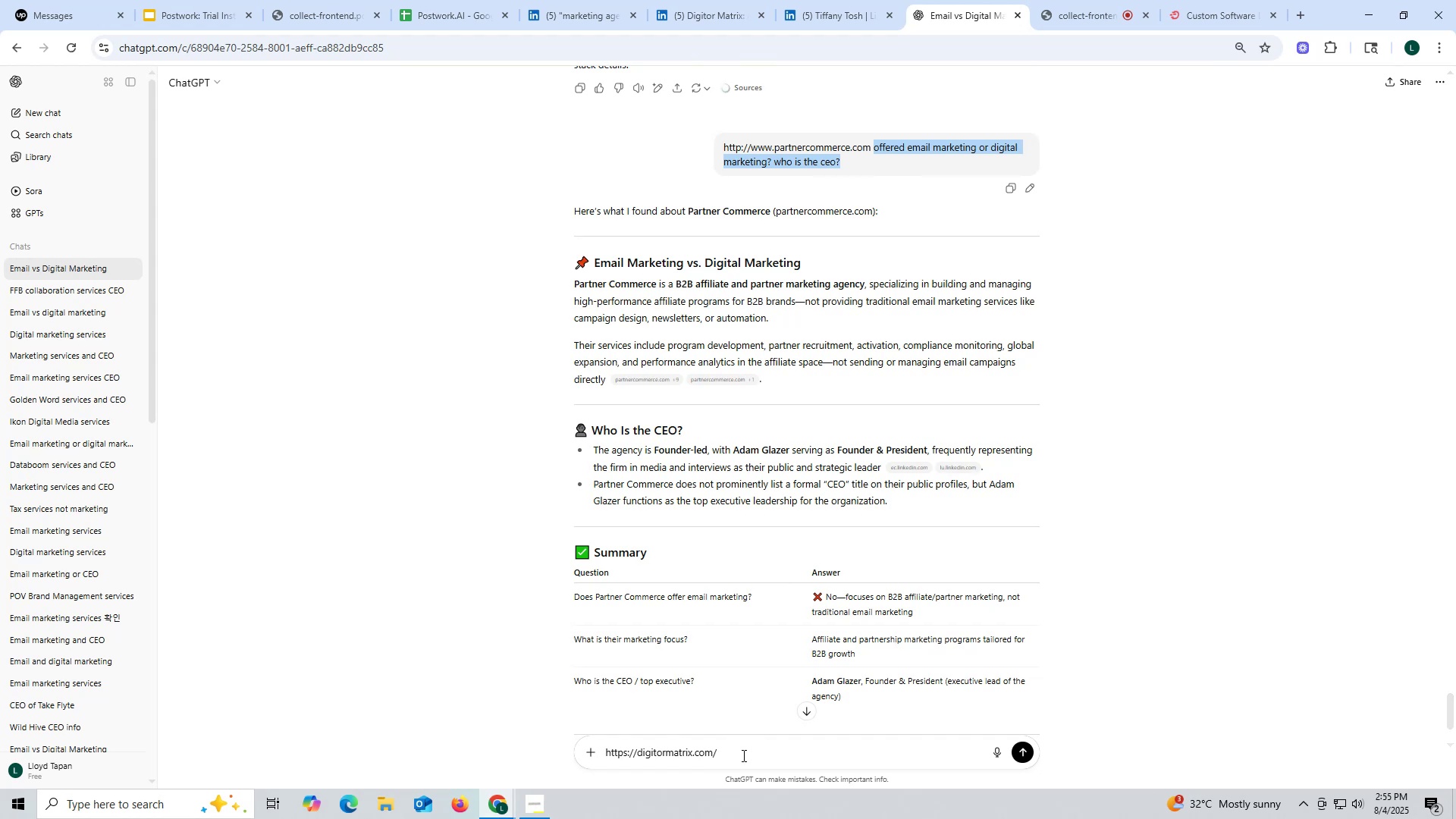 
left_click([742, 755])
 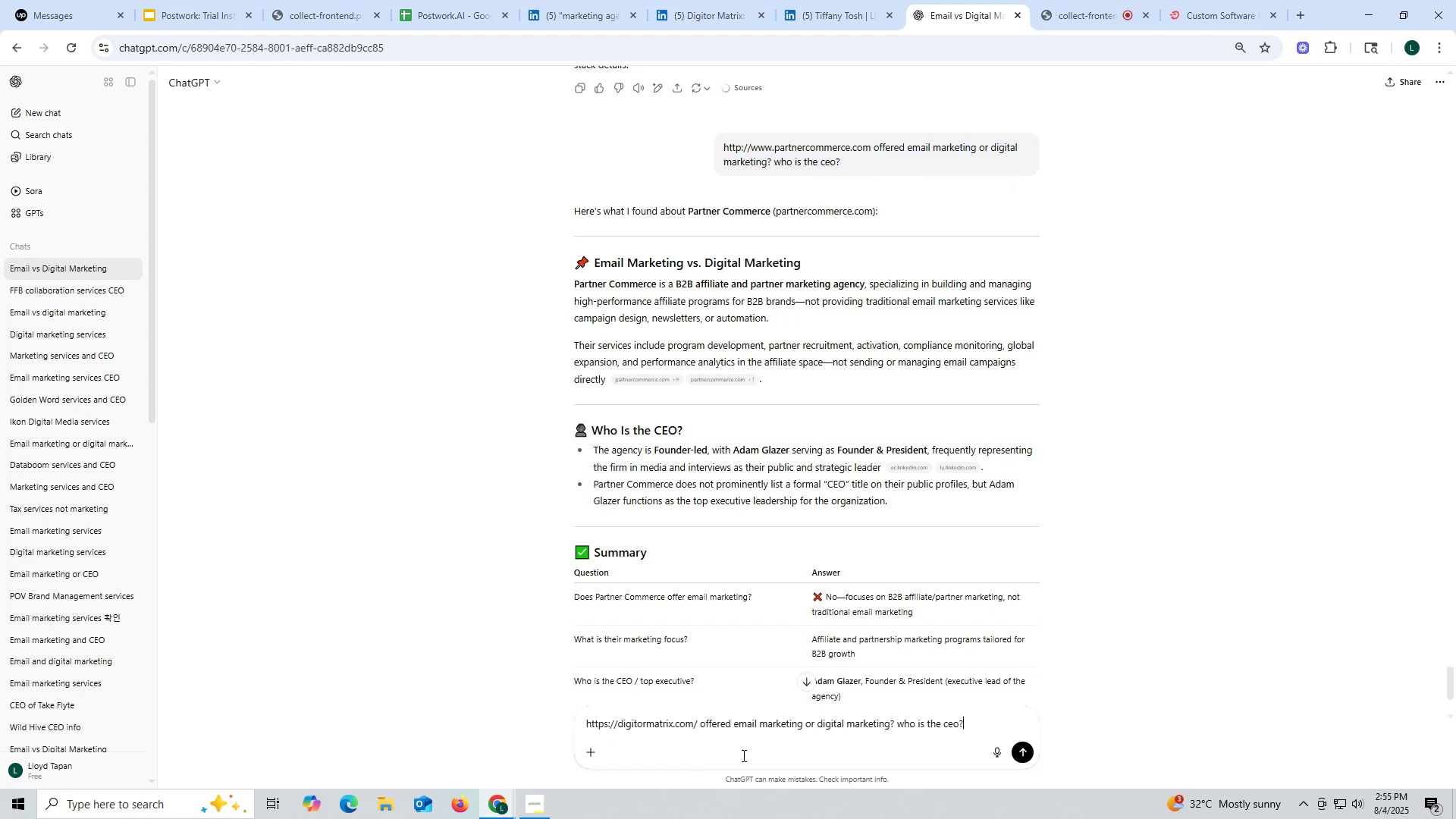 
key(Control+ControlLeft)
 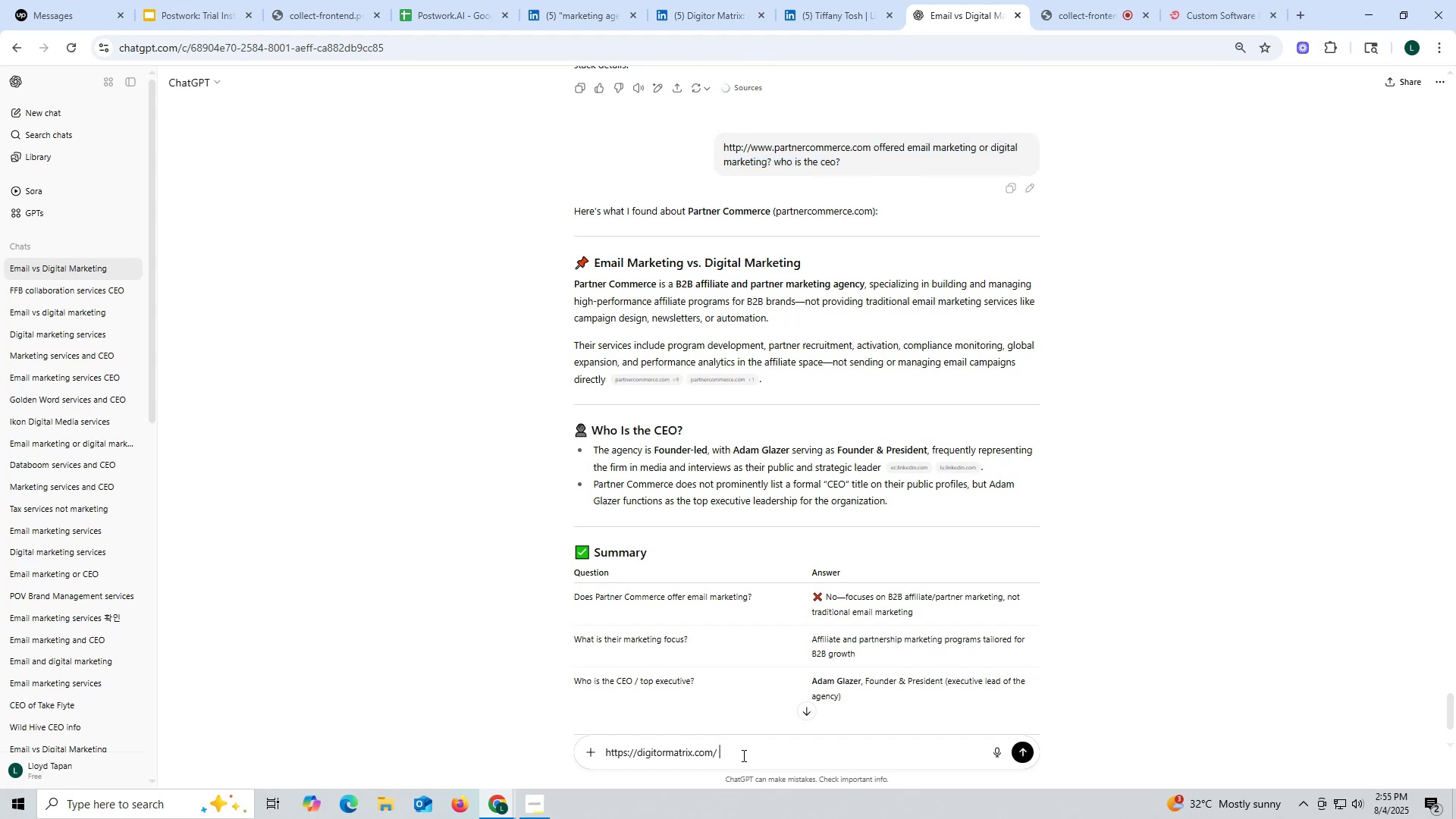 
key(Control+V)
 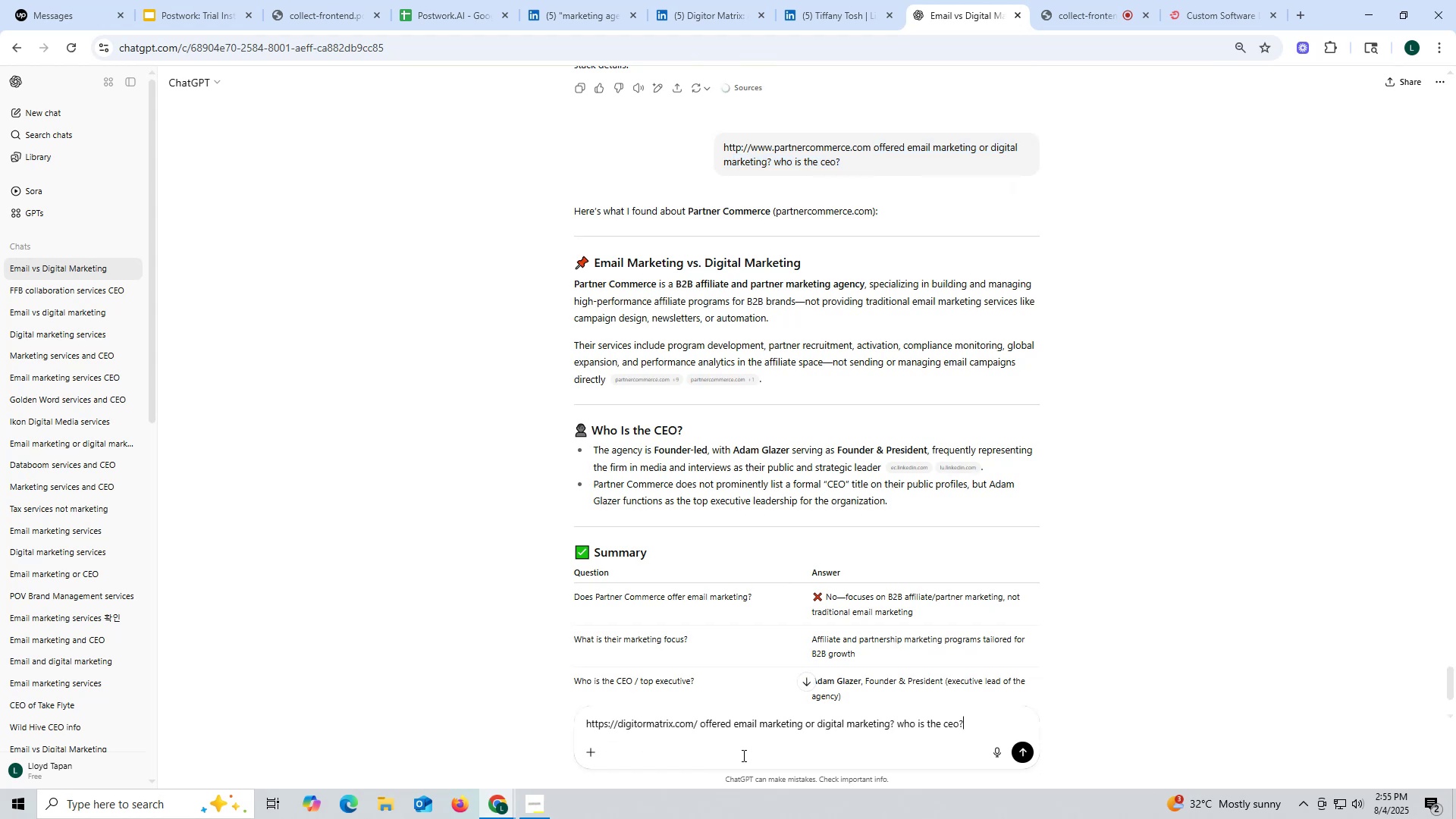 
key(Enter)
 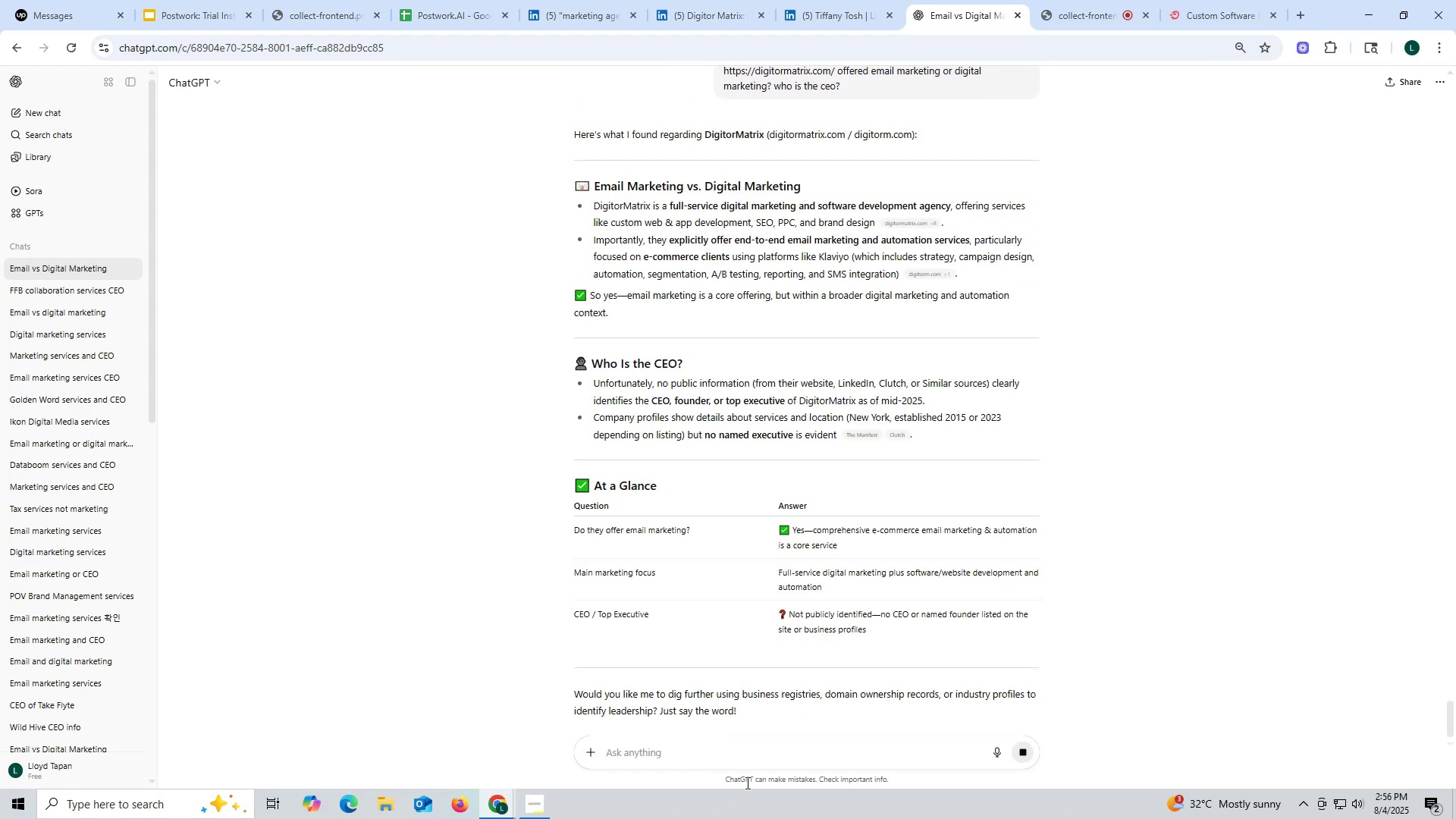 
wait(12.63)
 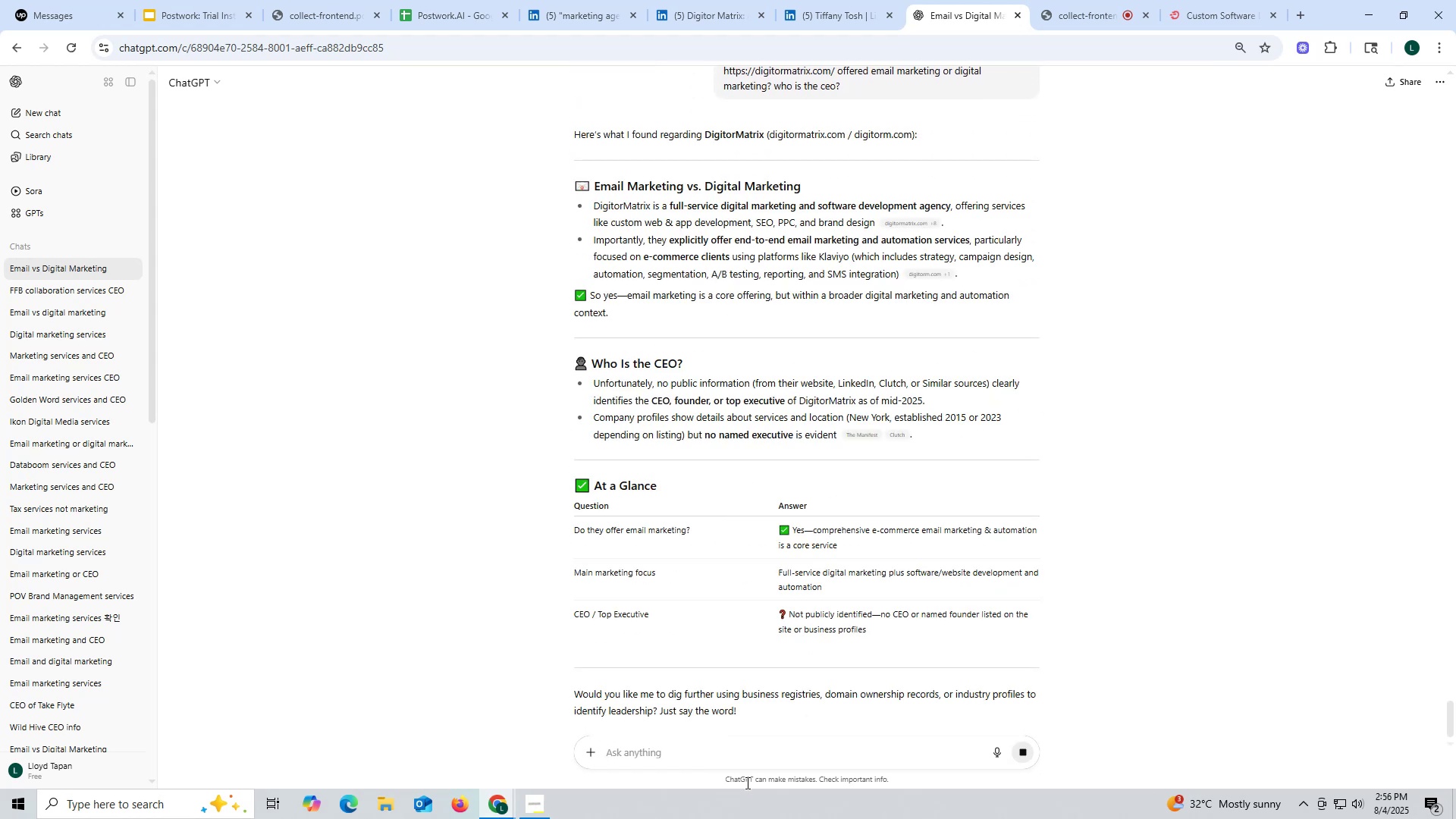 
left_click([697, 14])
 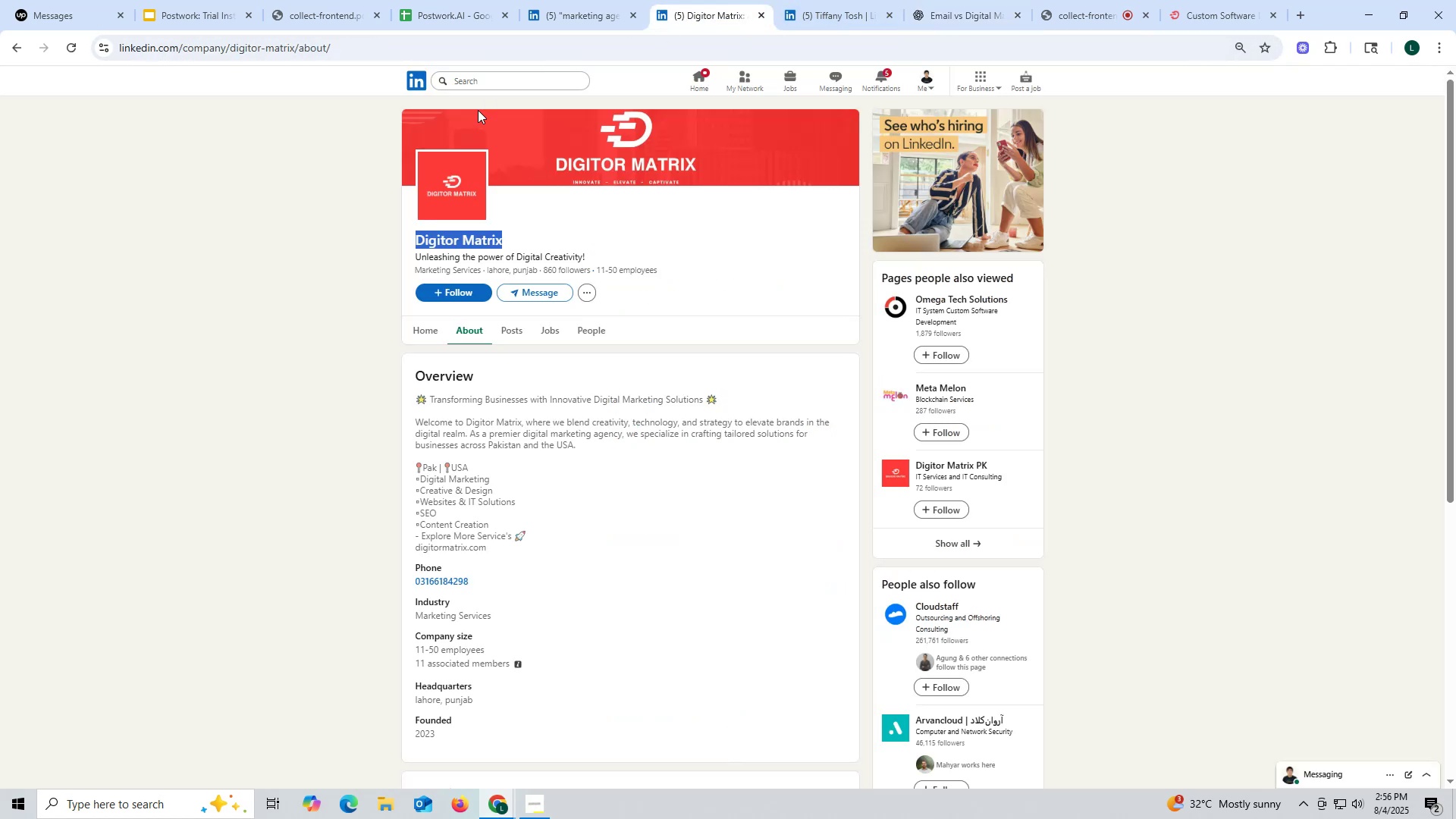 
key(Control+ControlLeft)
 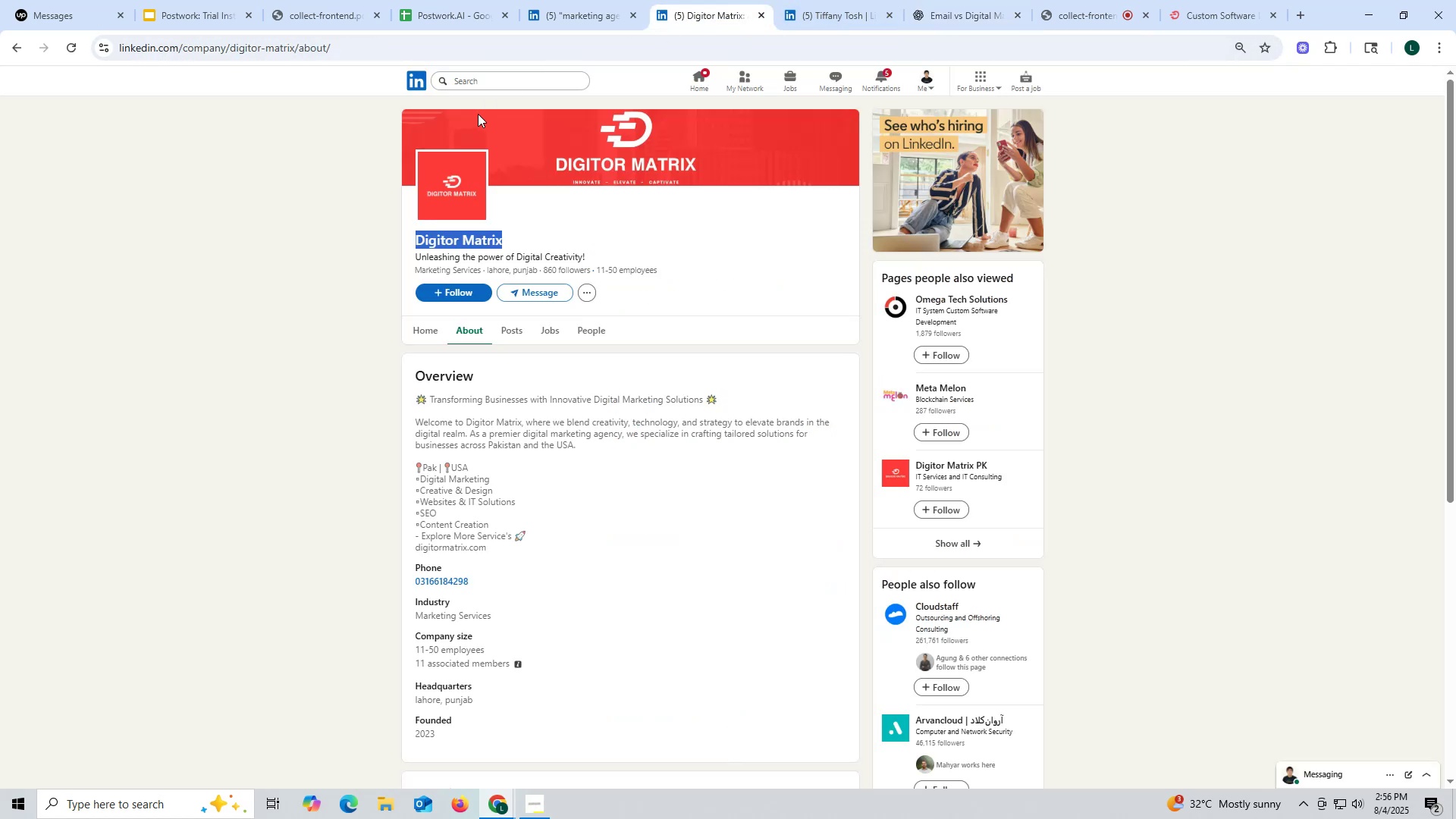 
key(Control+C)
 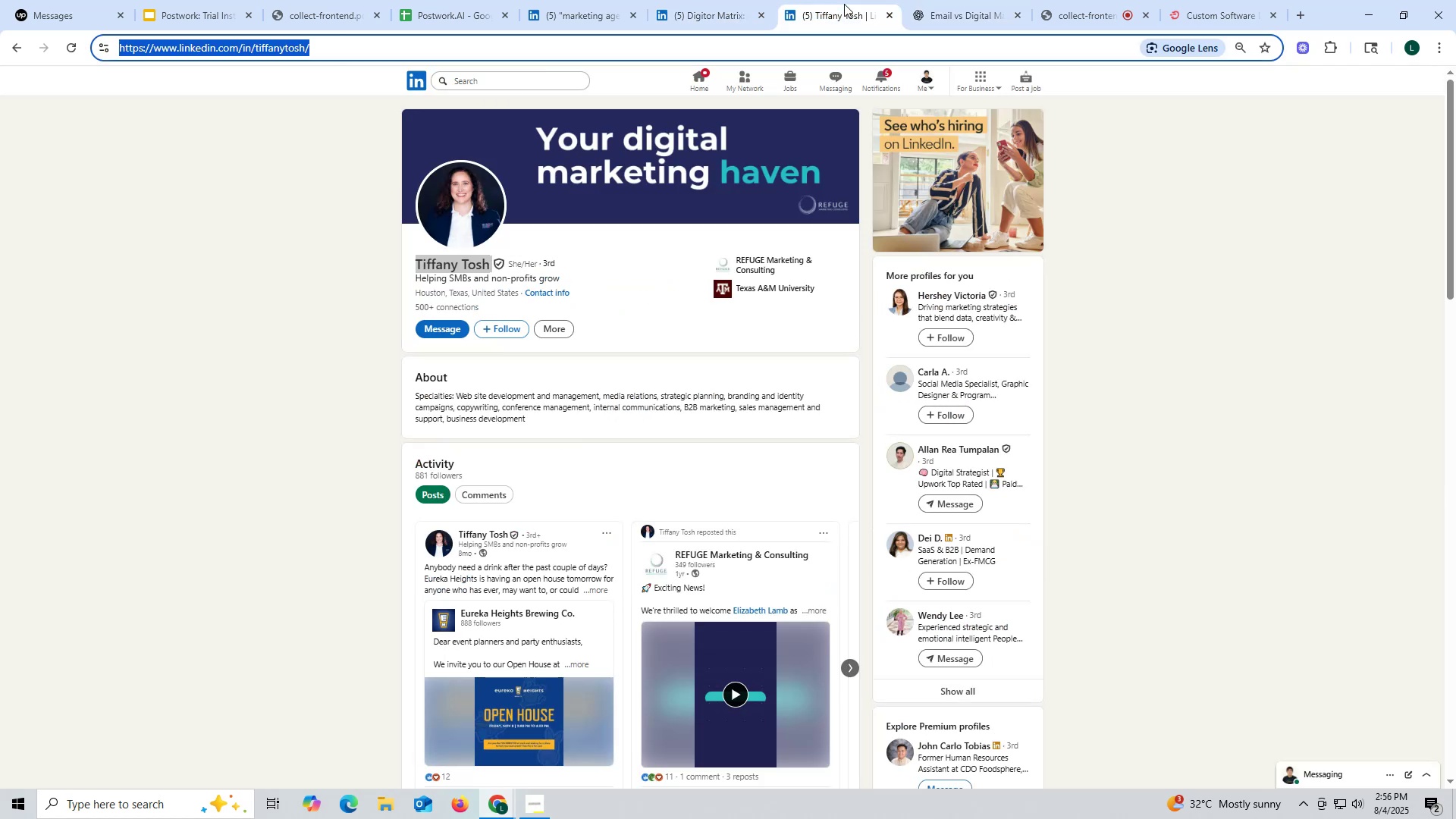 
key(Control+ControlLeft)
 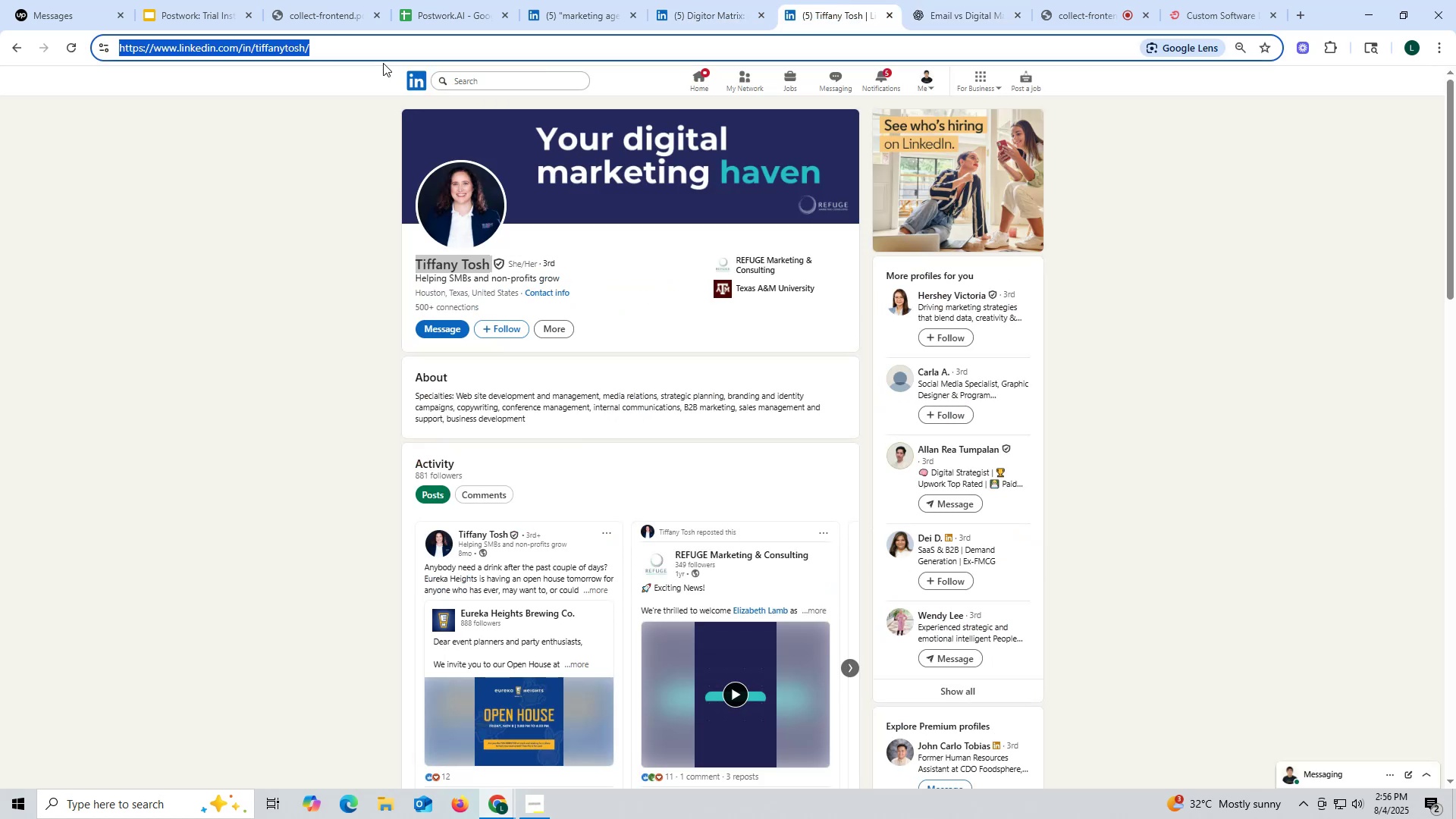 
key(Control+V)
 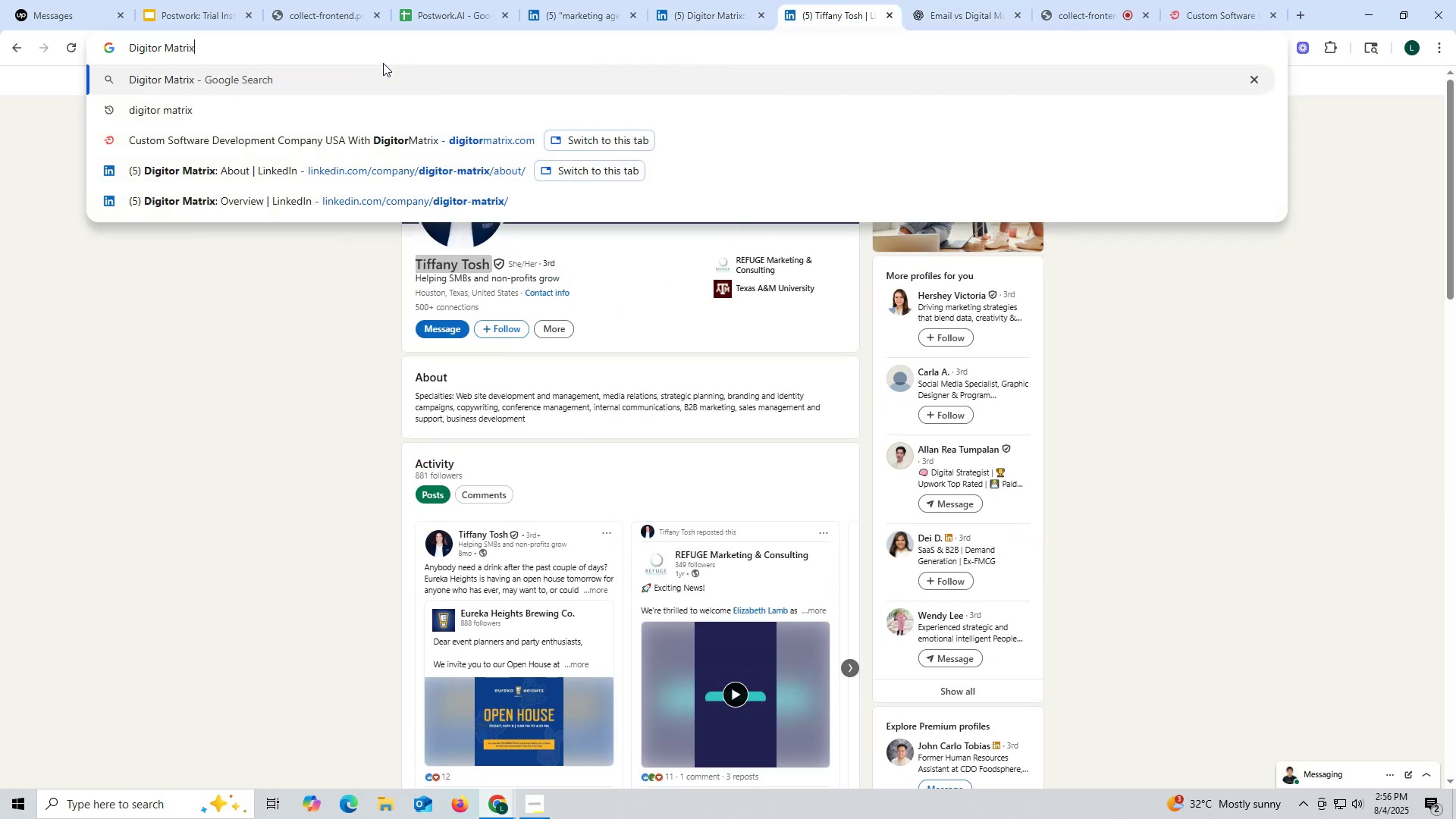 
type( ceo li)
 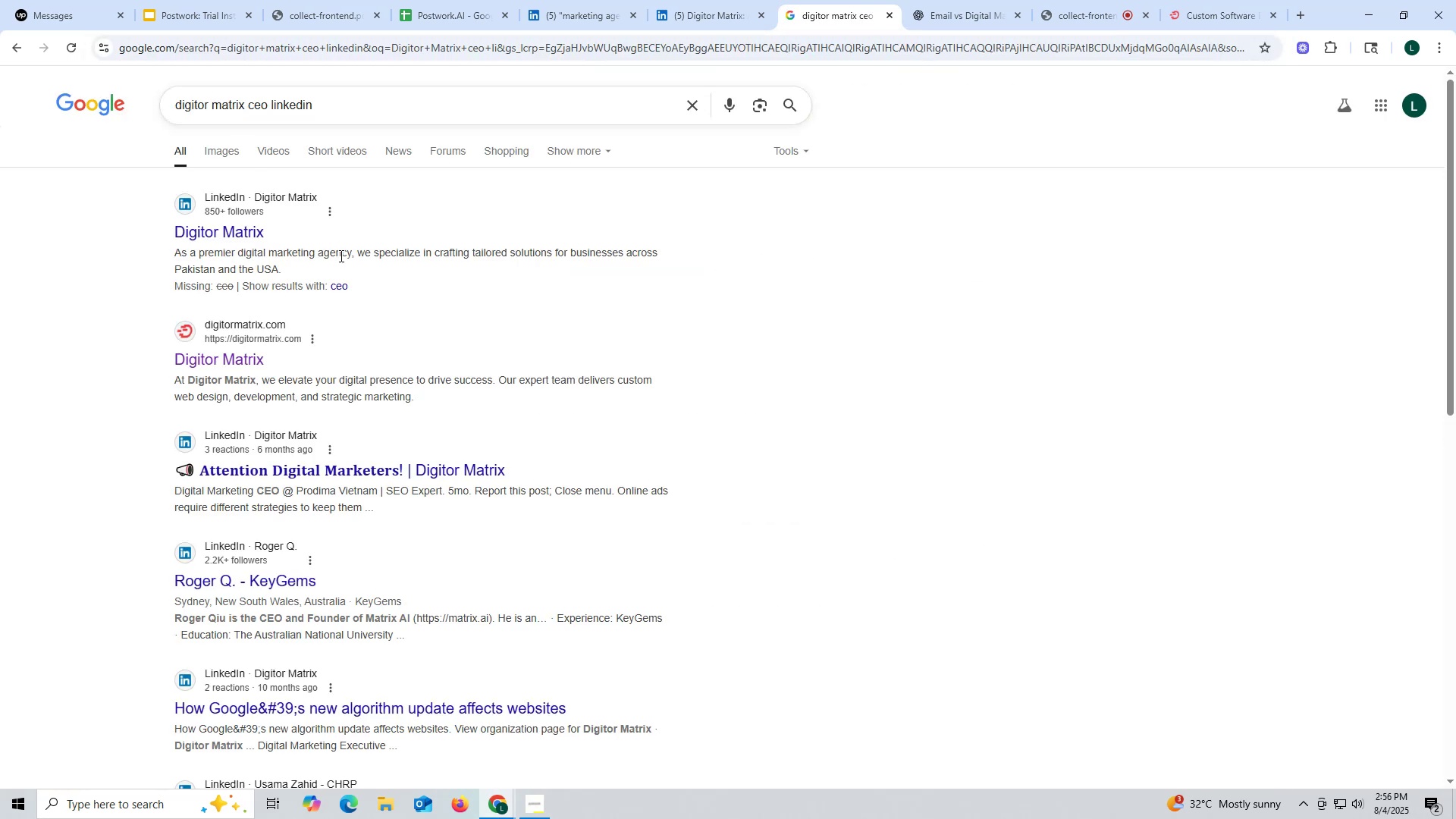 
wait(8.62)
 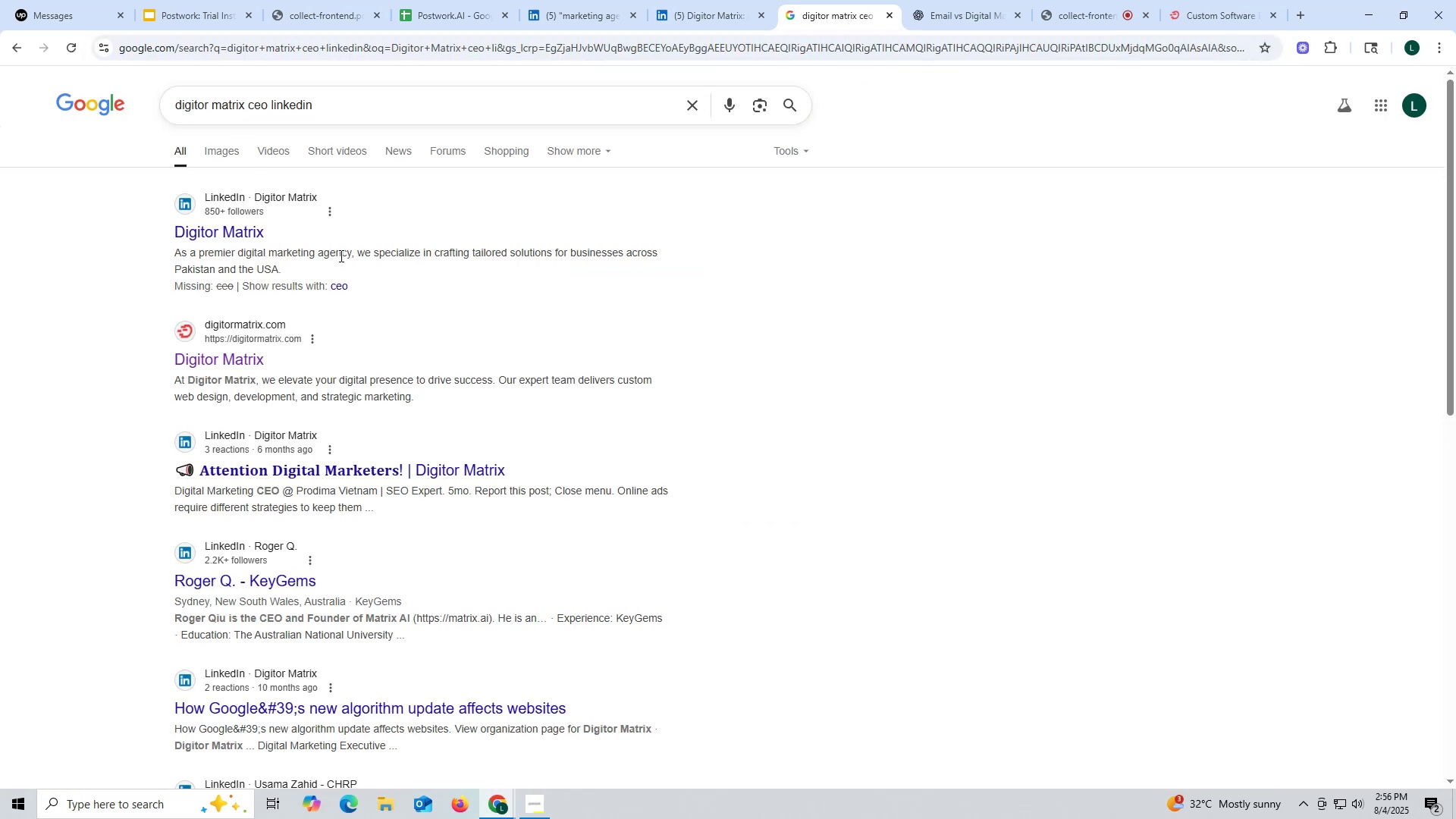 
left_click([699, 17])
 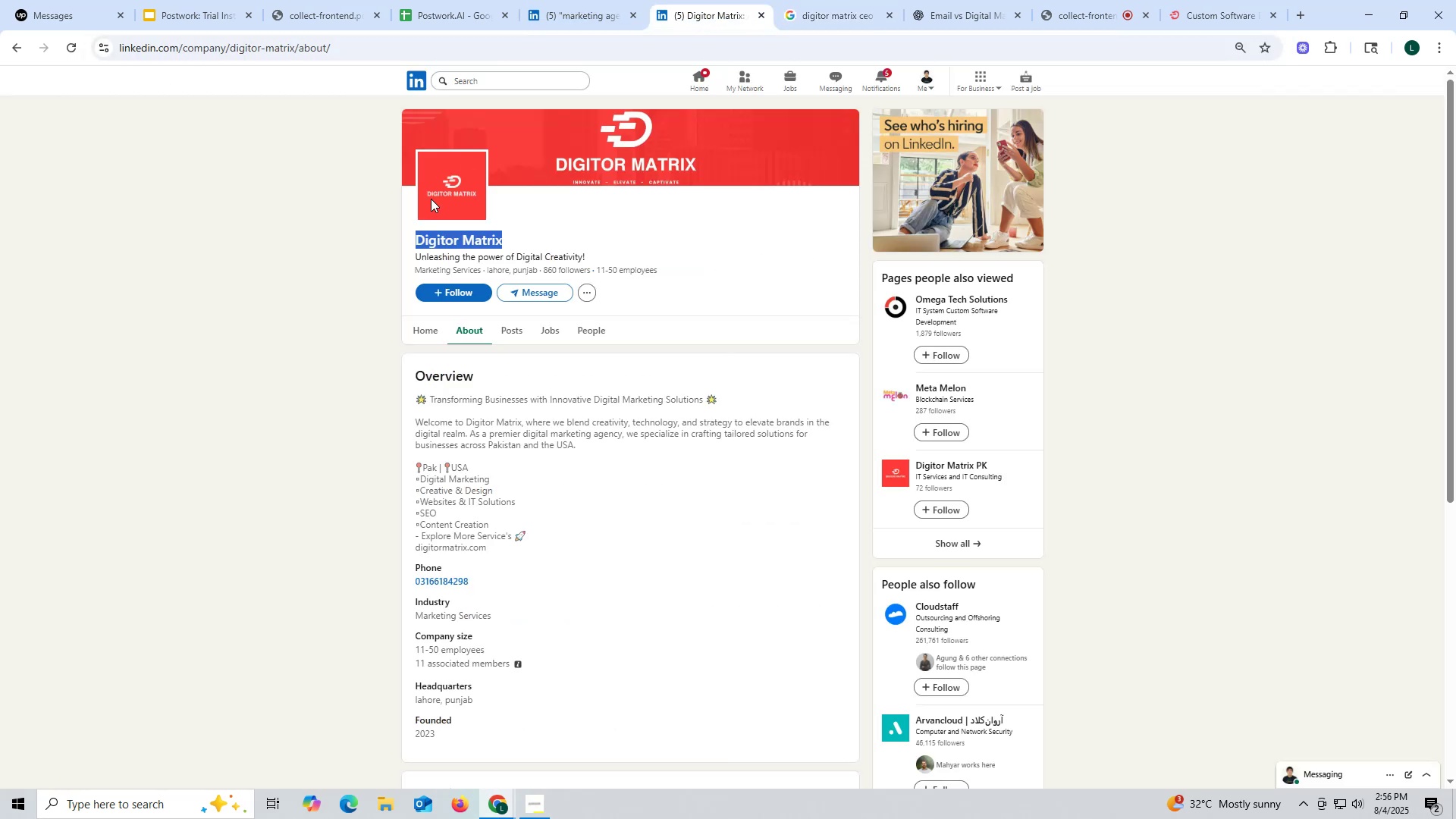 
key(Control+ControlLeft)
 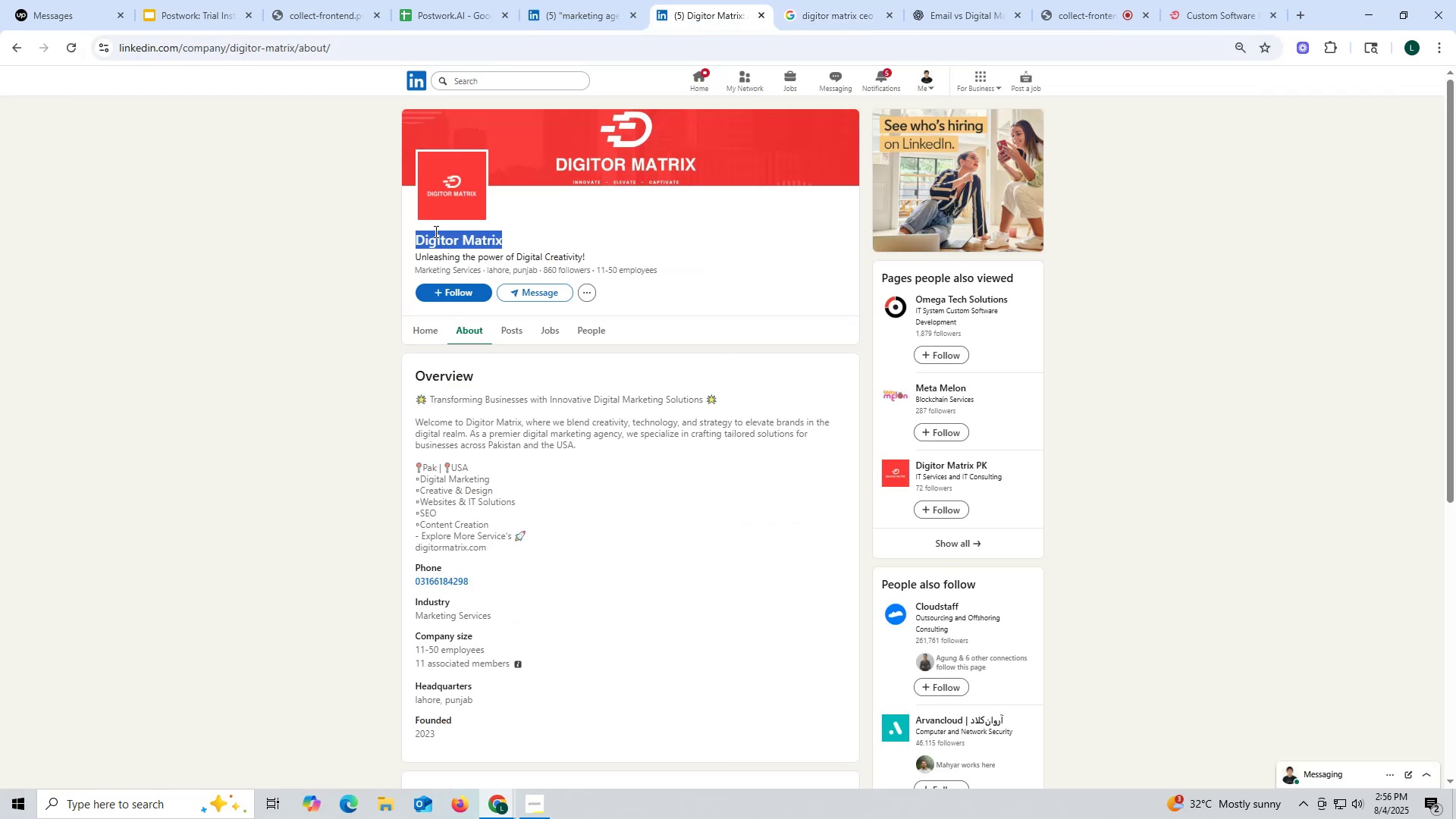 
key(Control+ControlLeft)
 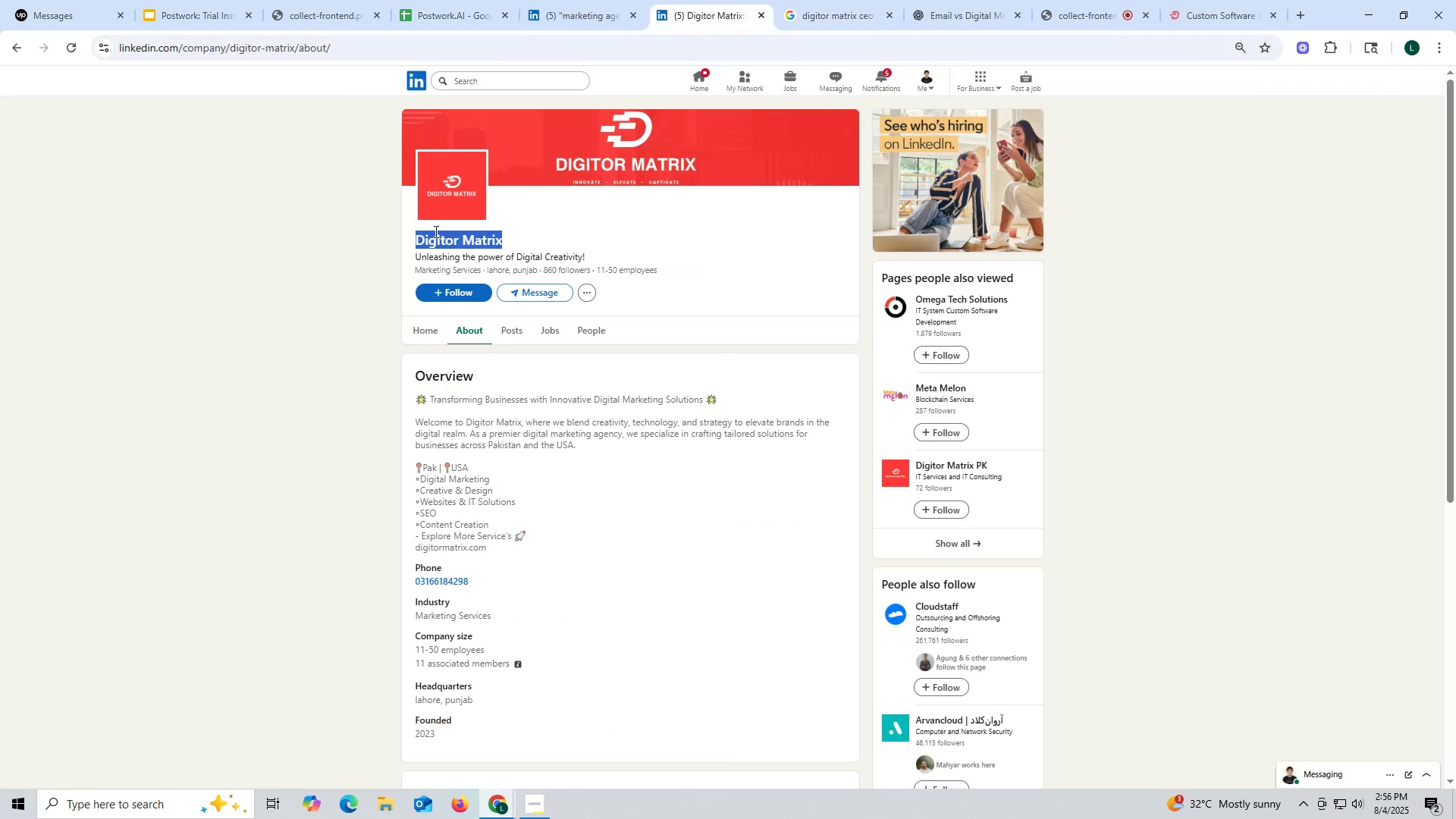 
key(Control+C)
 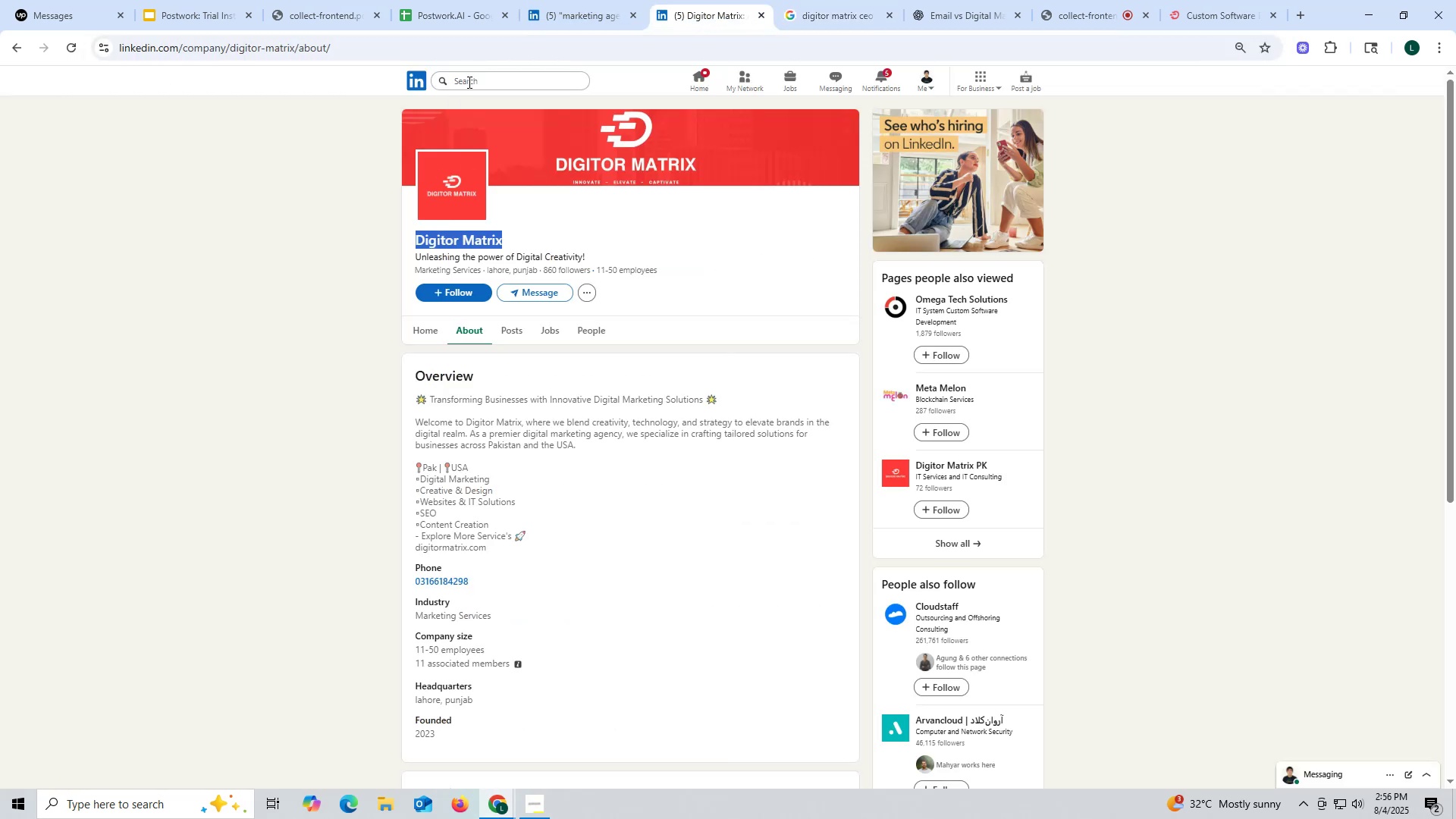 
key(Control+ControlLeft)
 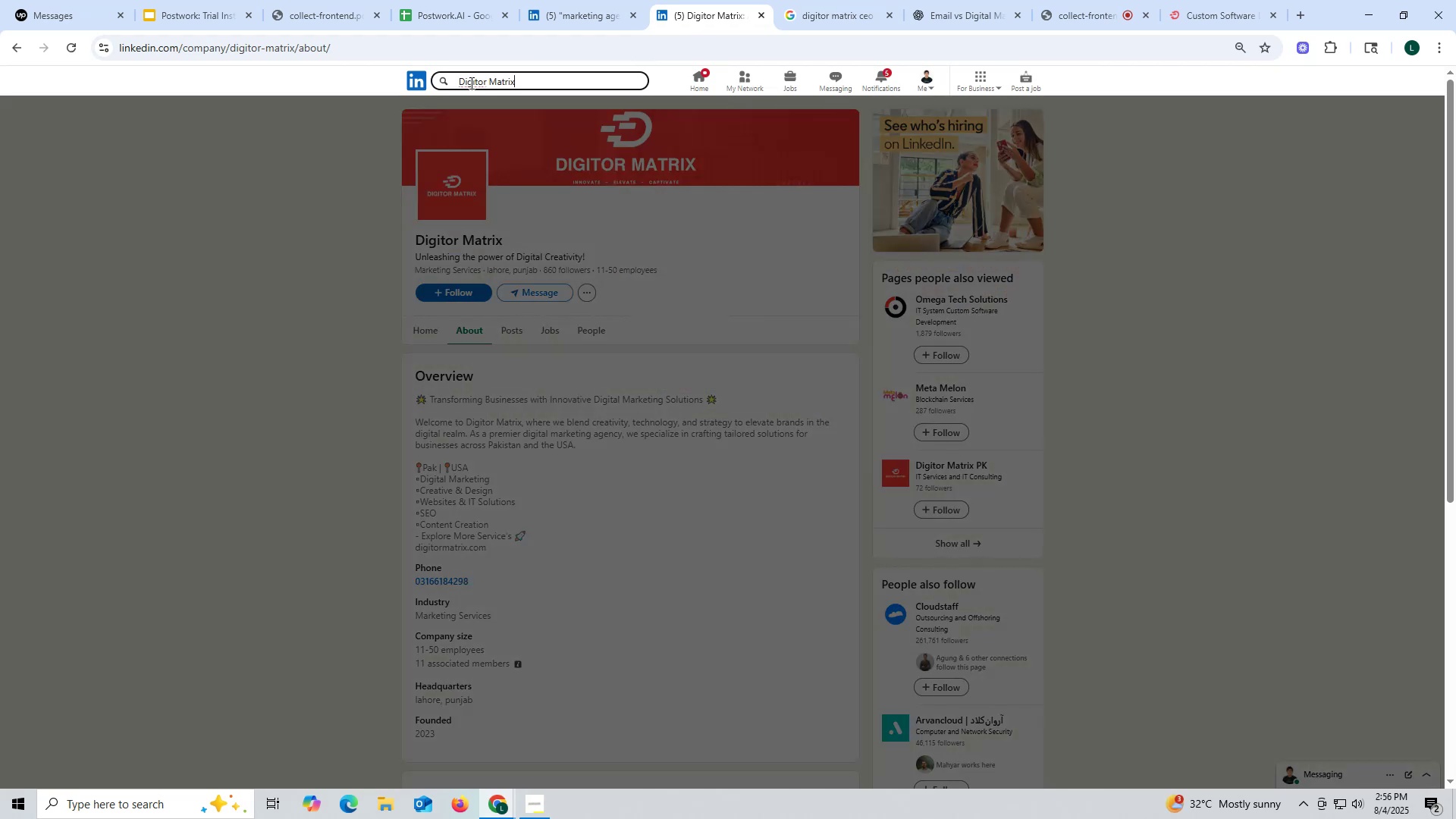 
left_click([469, 82])
 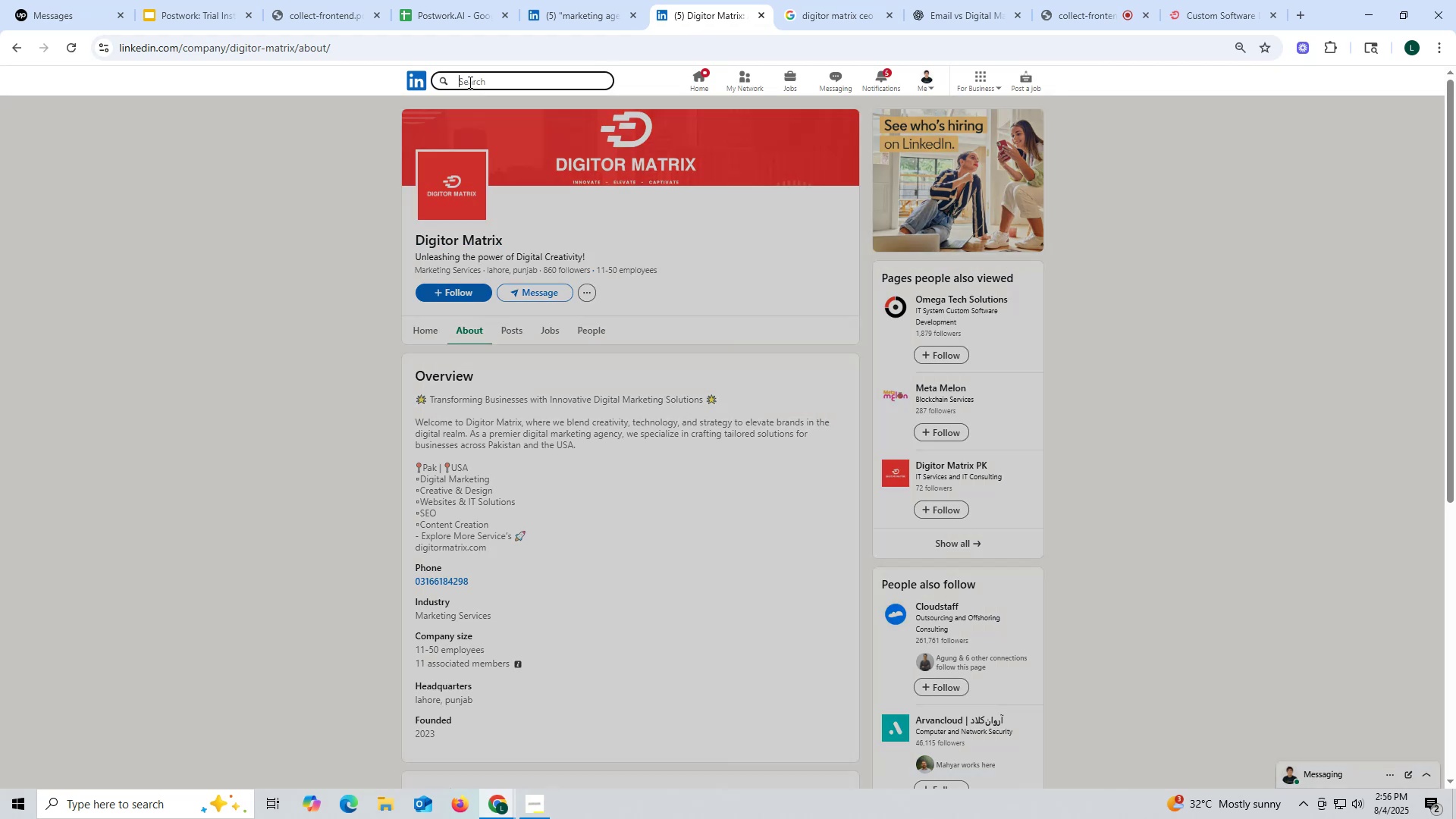 
key(Control+V)
 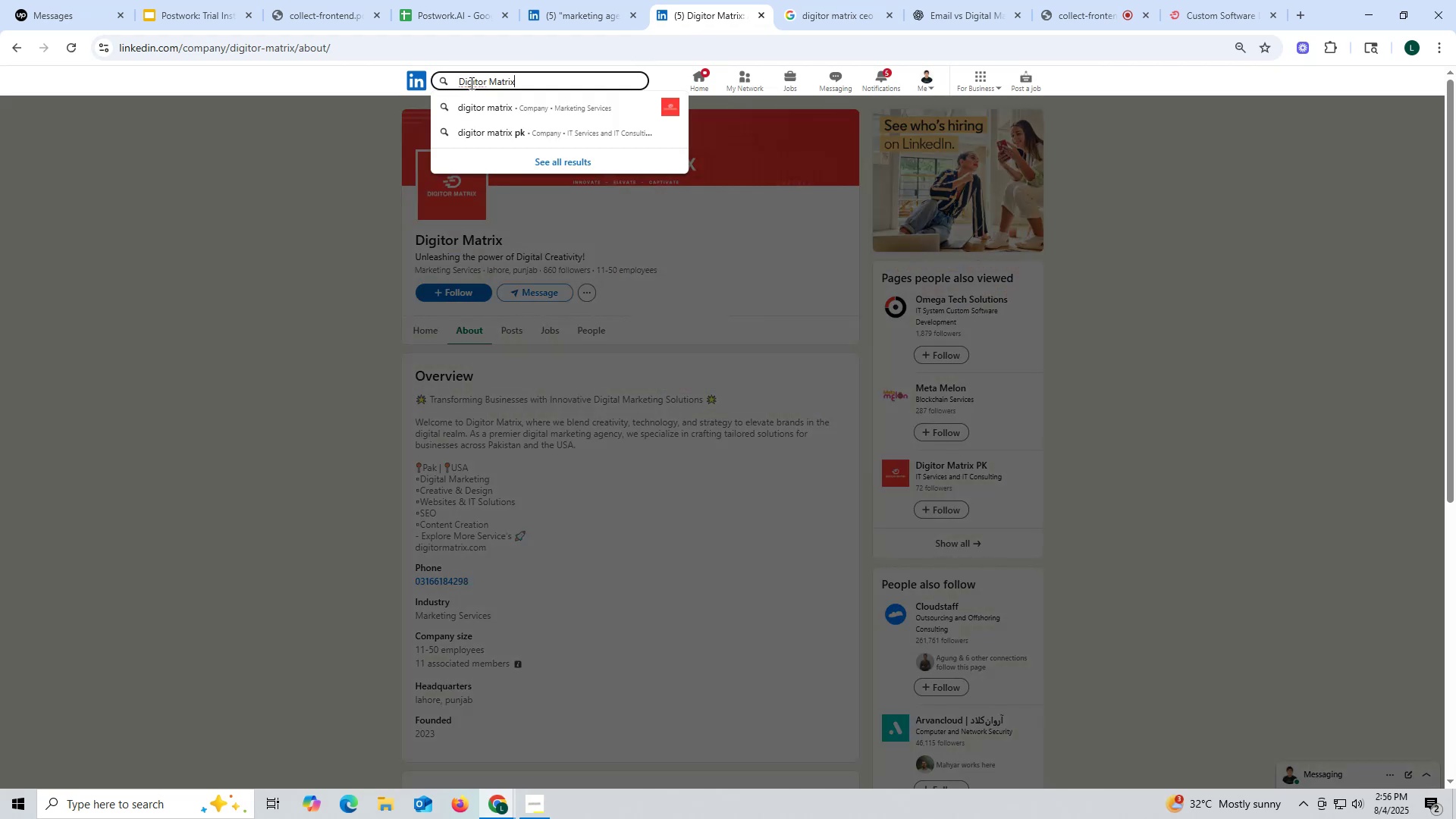 
key(Shift+ShiftRight)
 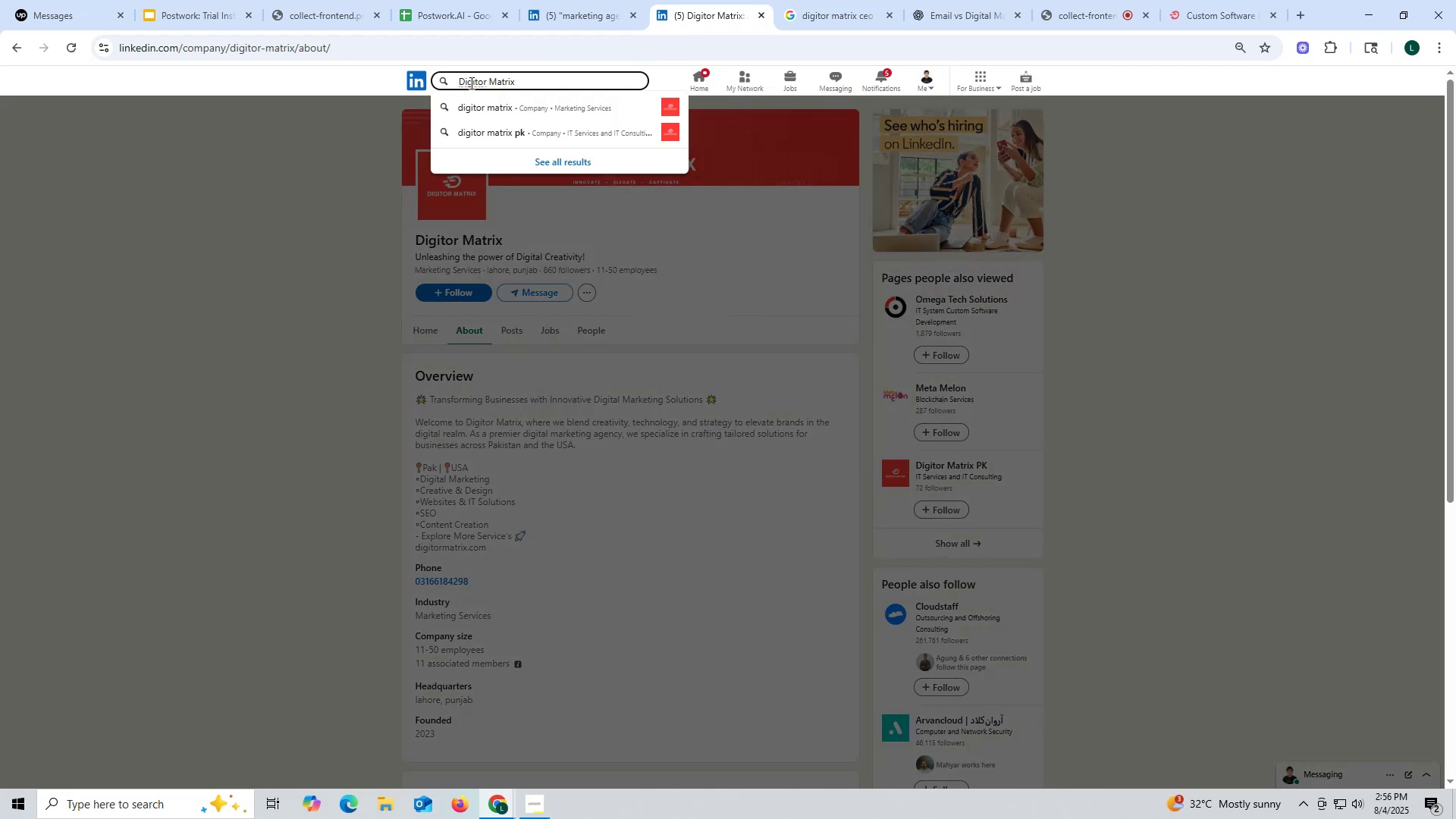 
key(Enter)
 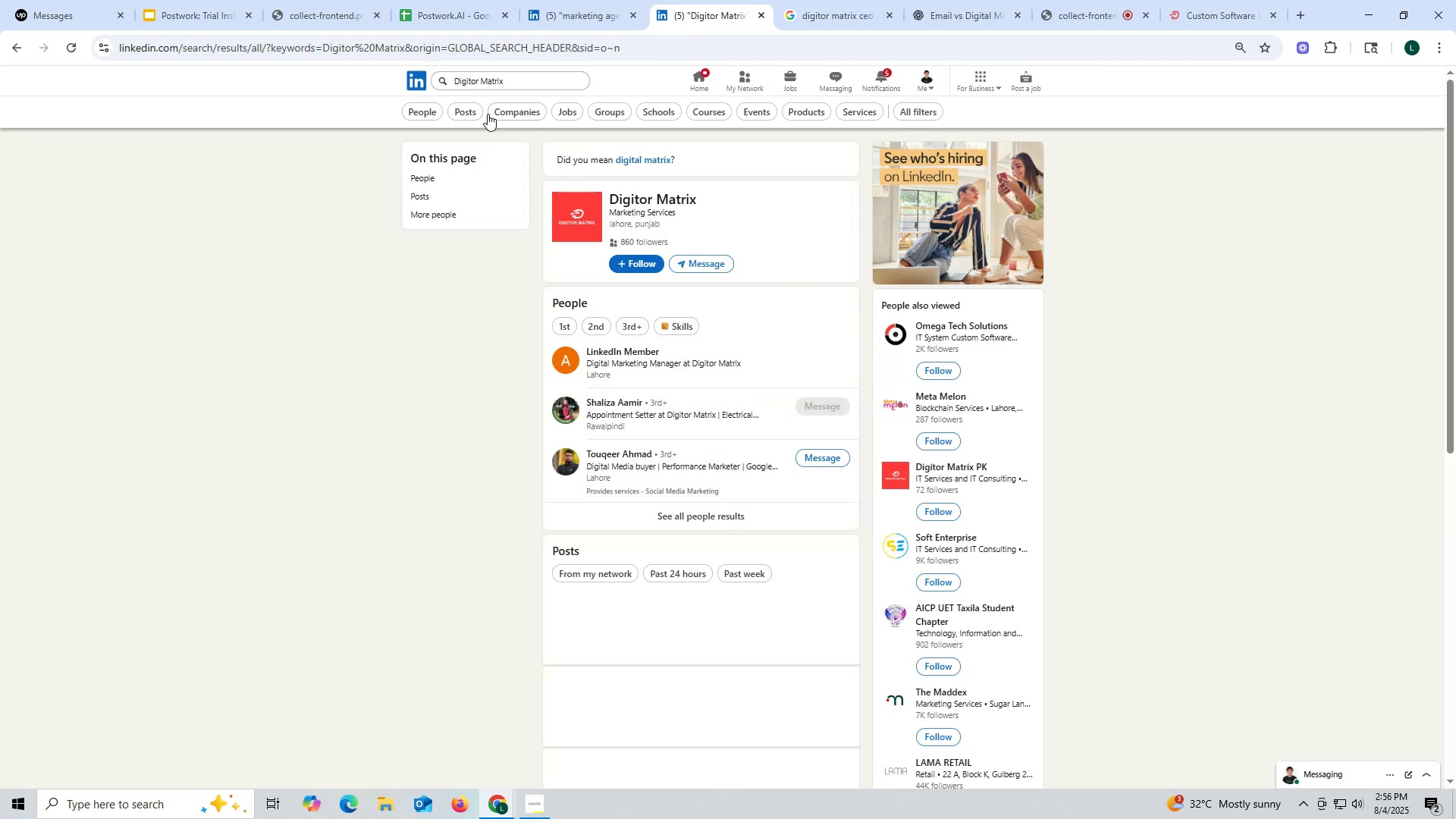 
left_click([427, 111])
 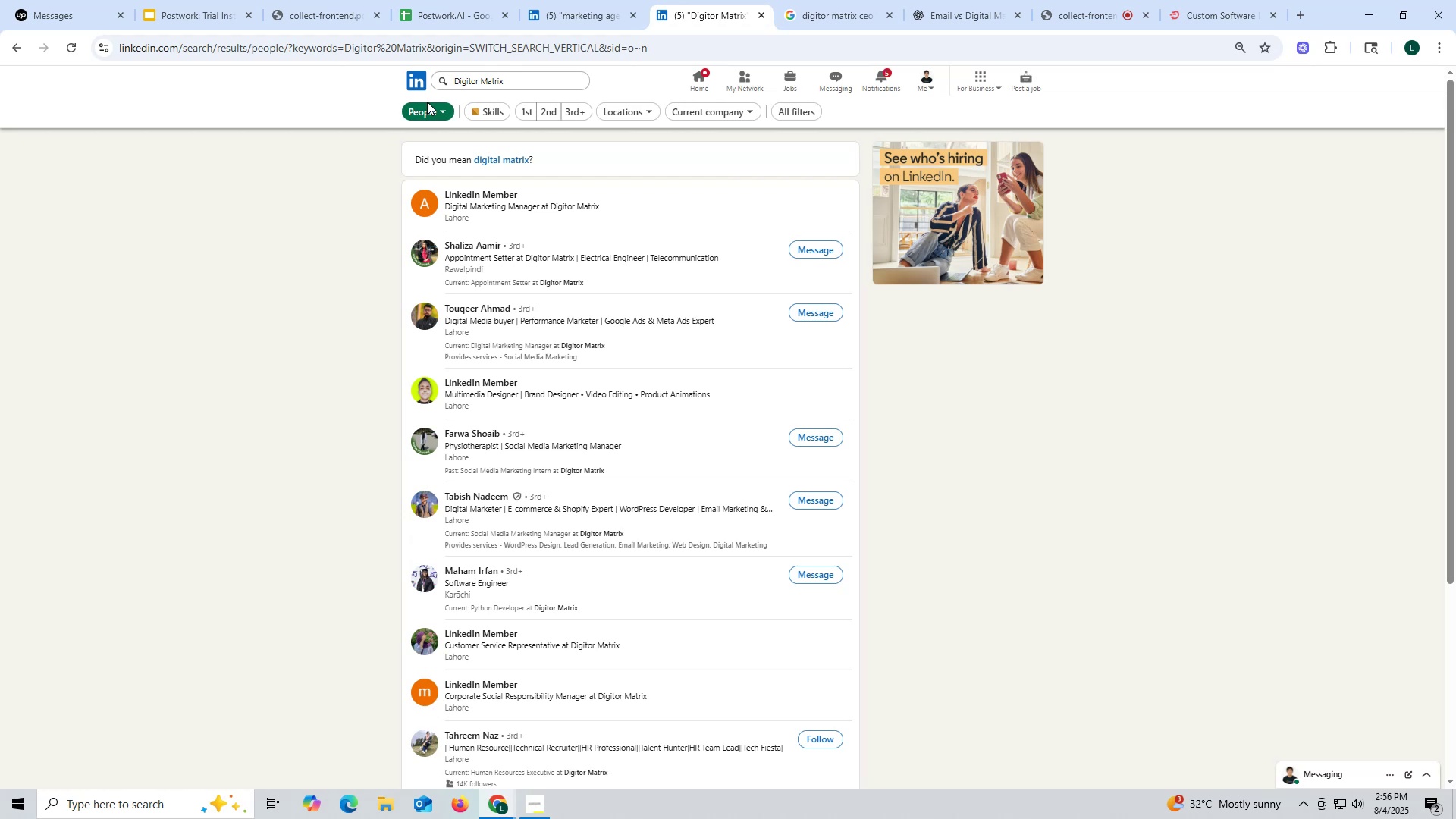 
wait(11.99)
 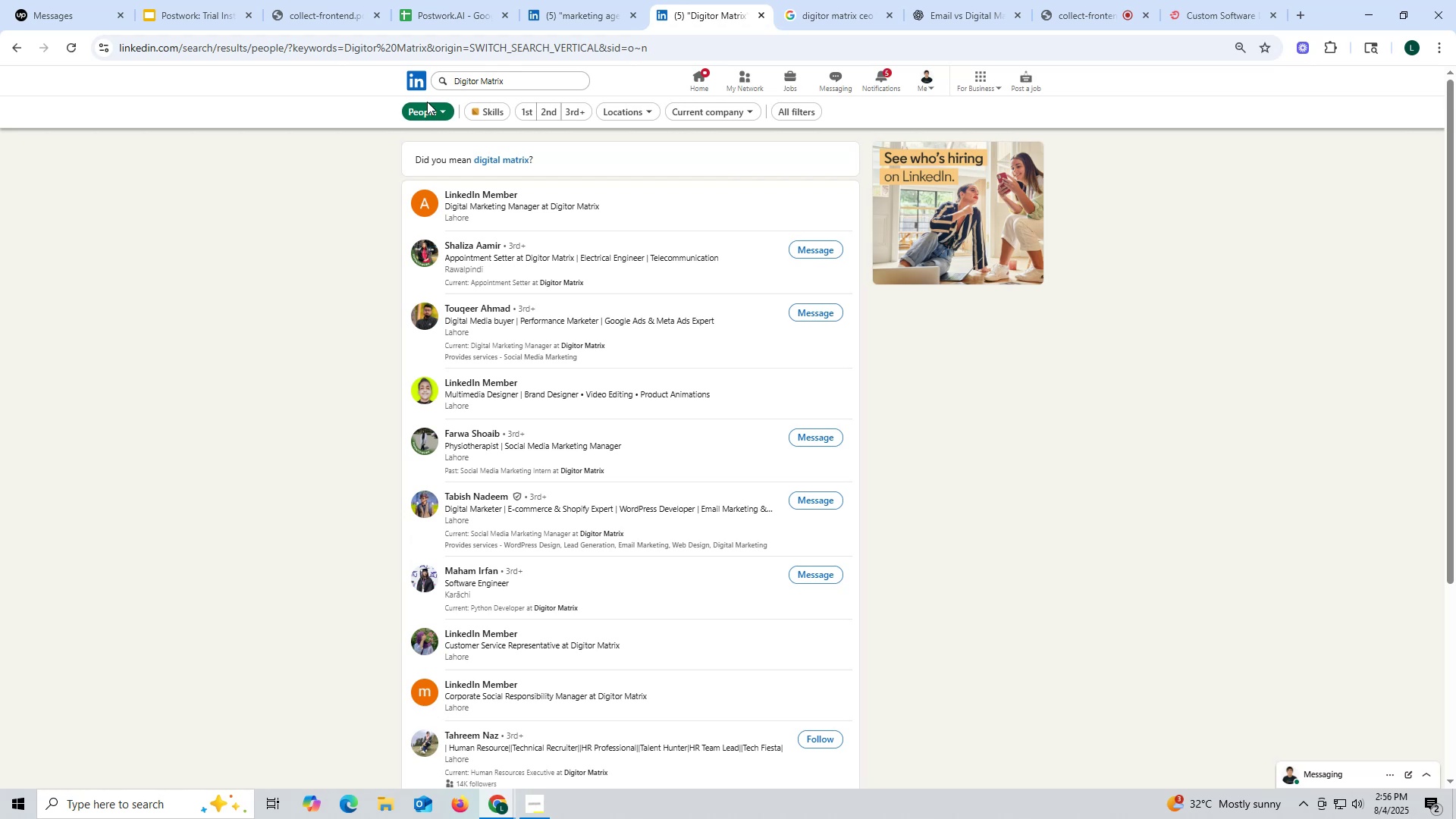 
left_click([19, 54])
 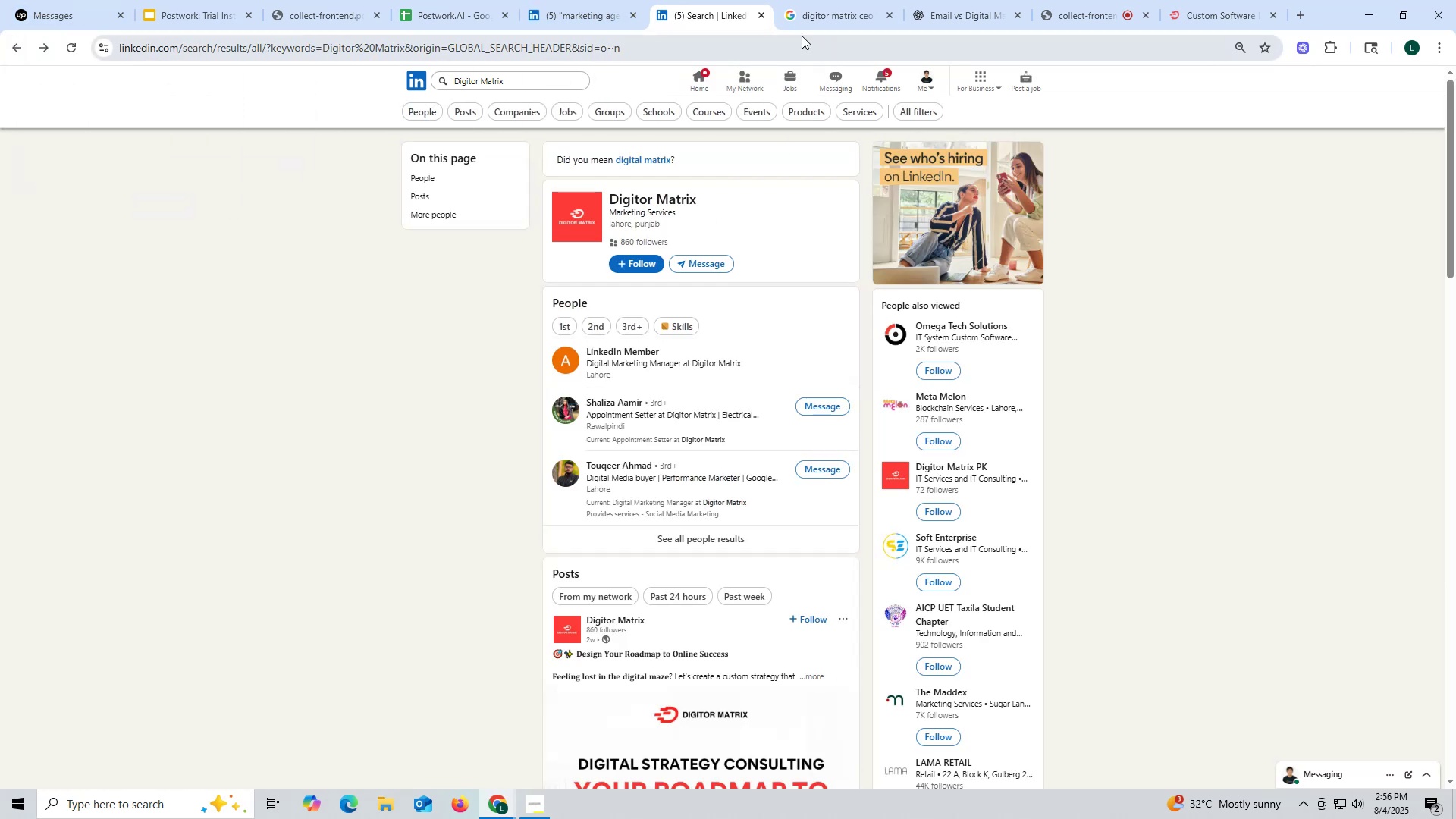 
left_click([758, 14])
 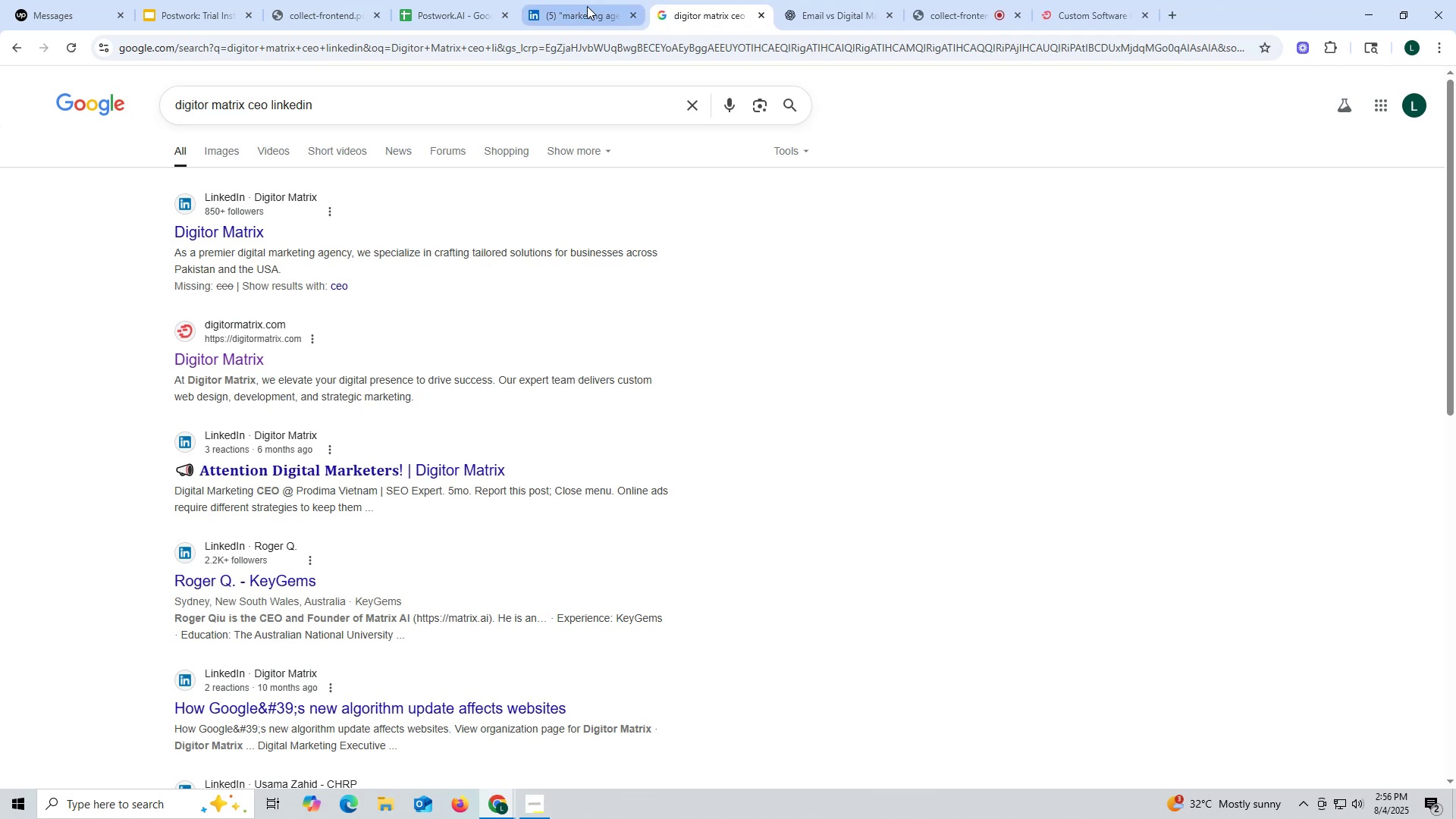 
left_click([587, 6])
 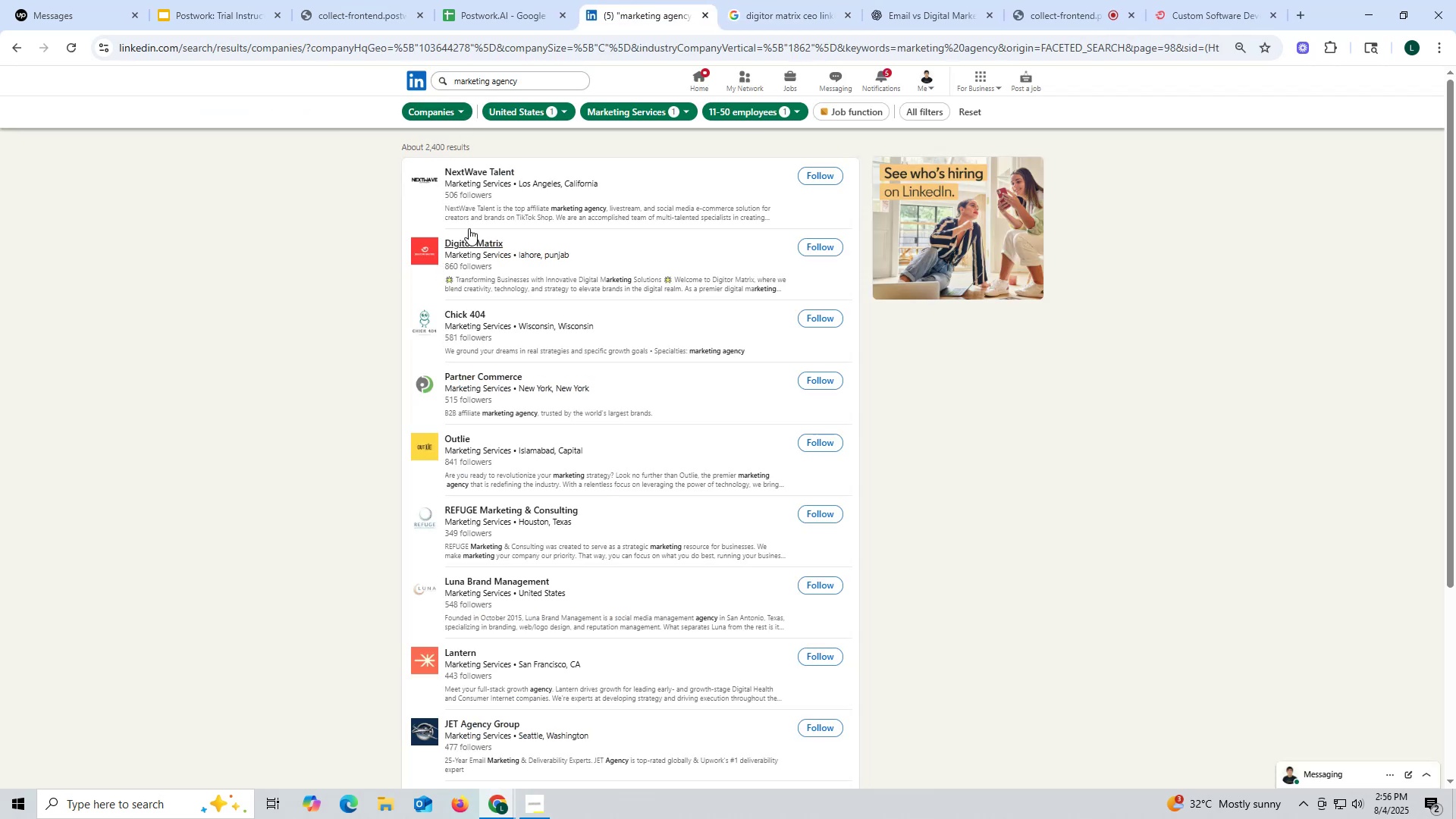 
right_click([491, 169])
 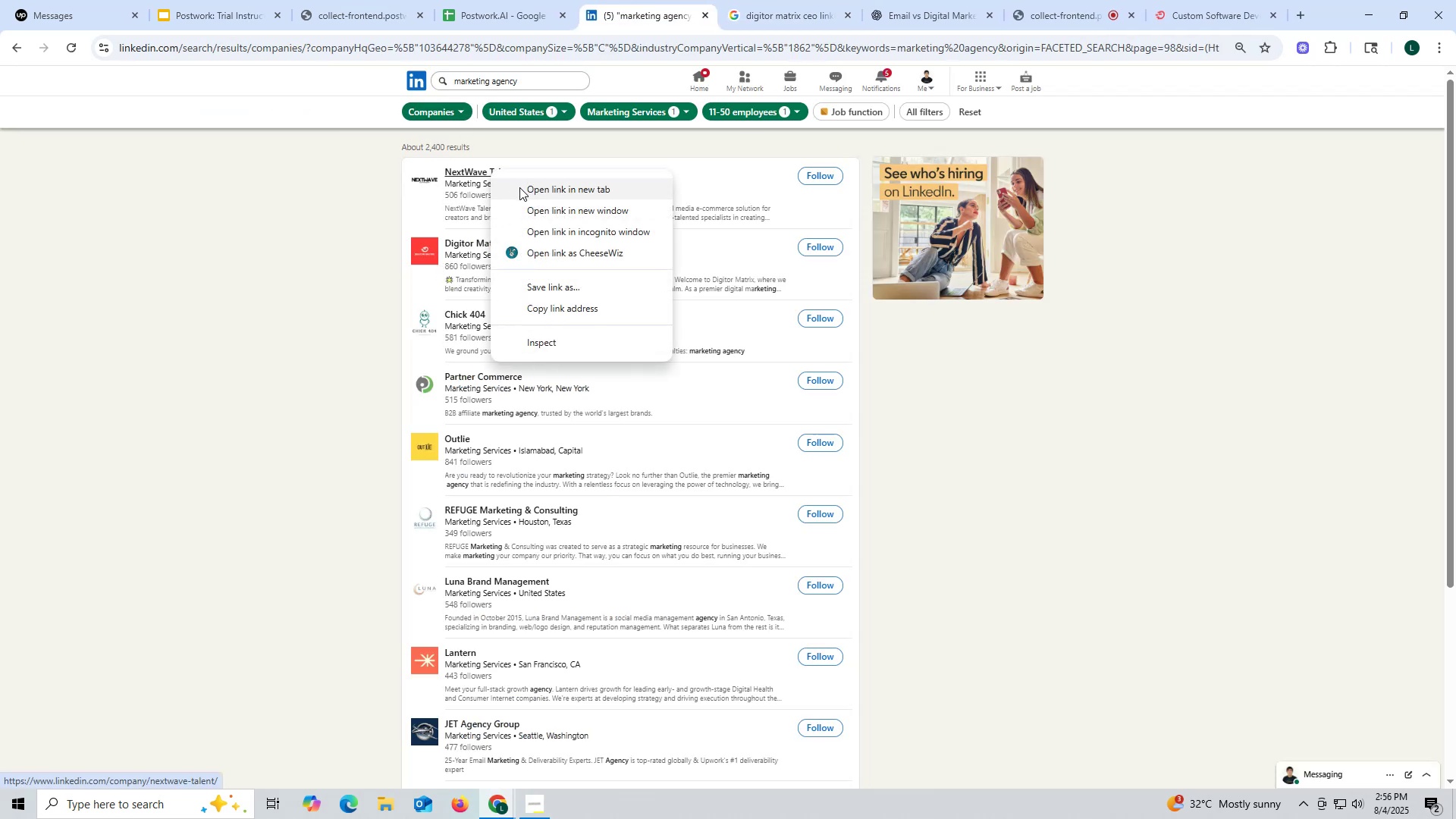 
left_click([519, 187])
 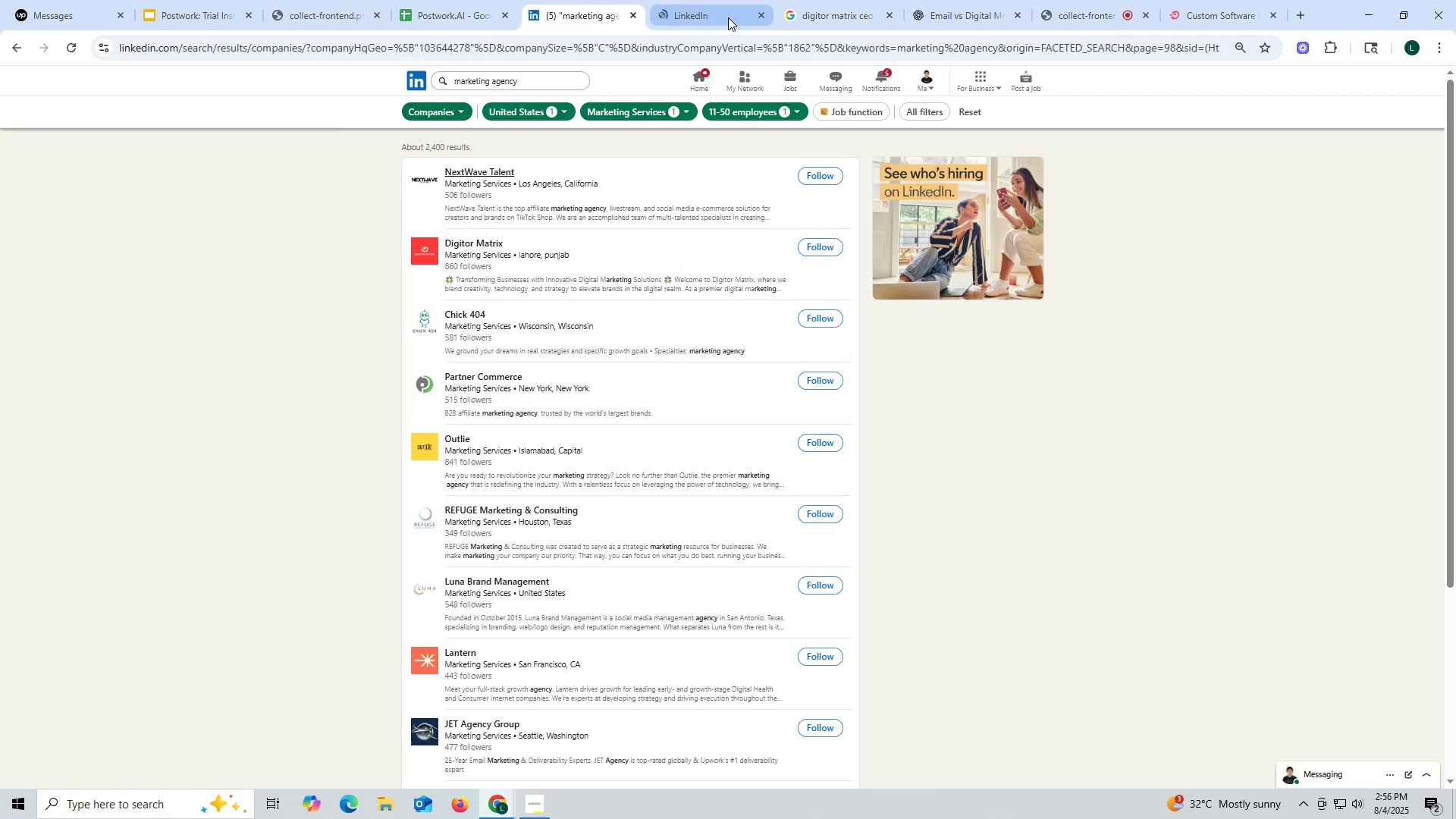 
left_click([727, 17])
 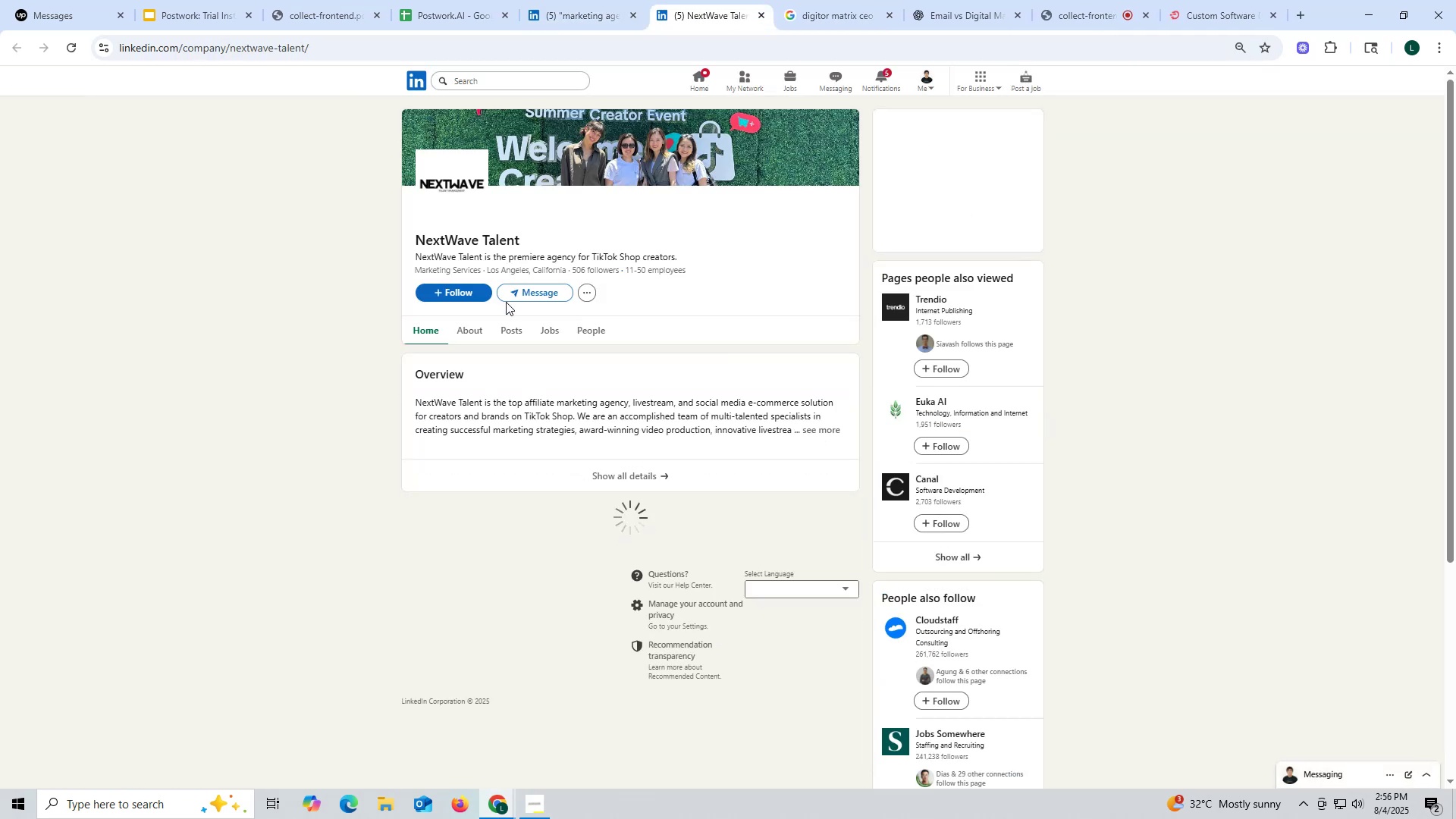 
left_click([504, 328])
 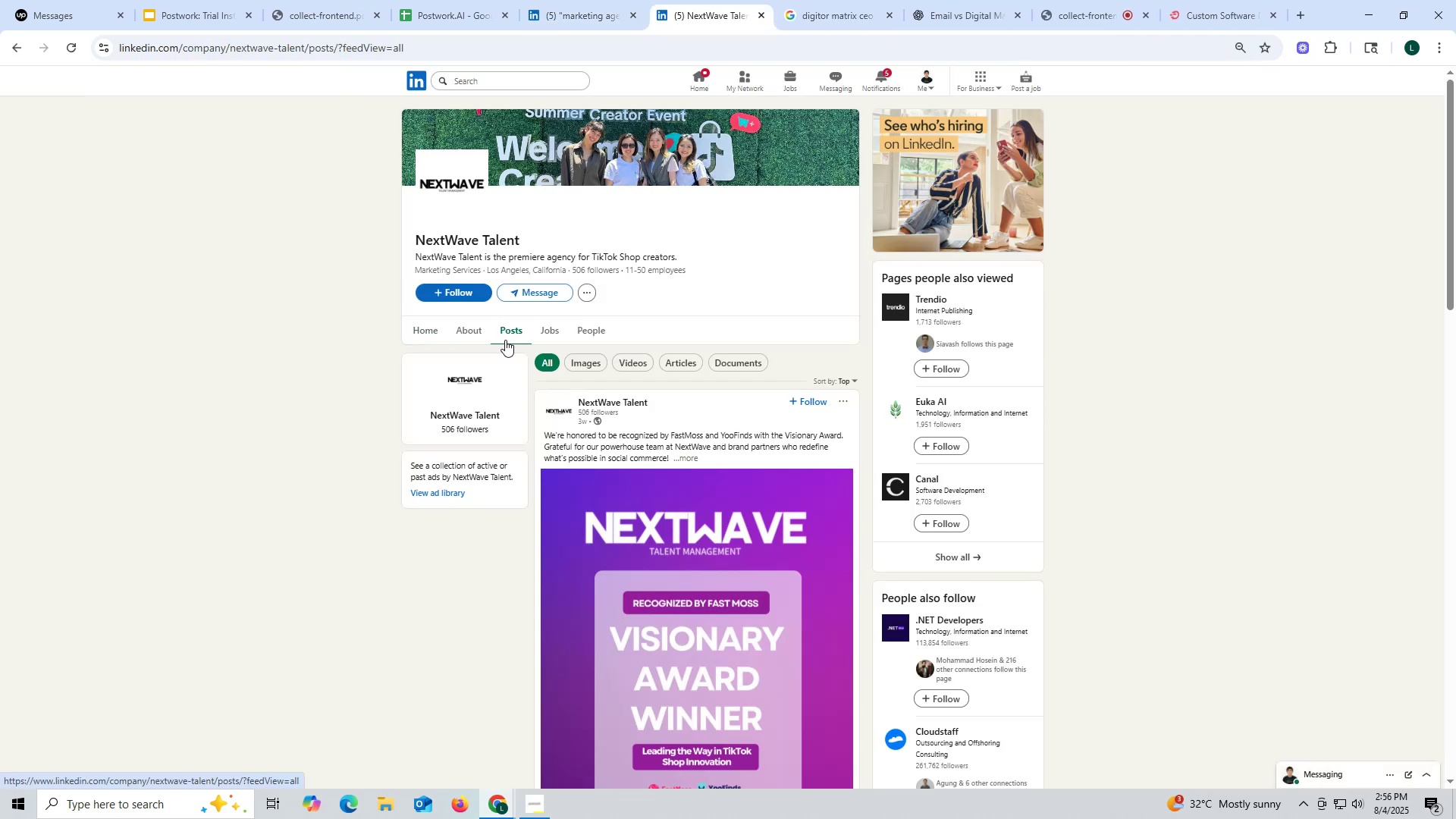 
left_click([472, 328])
 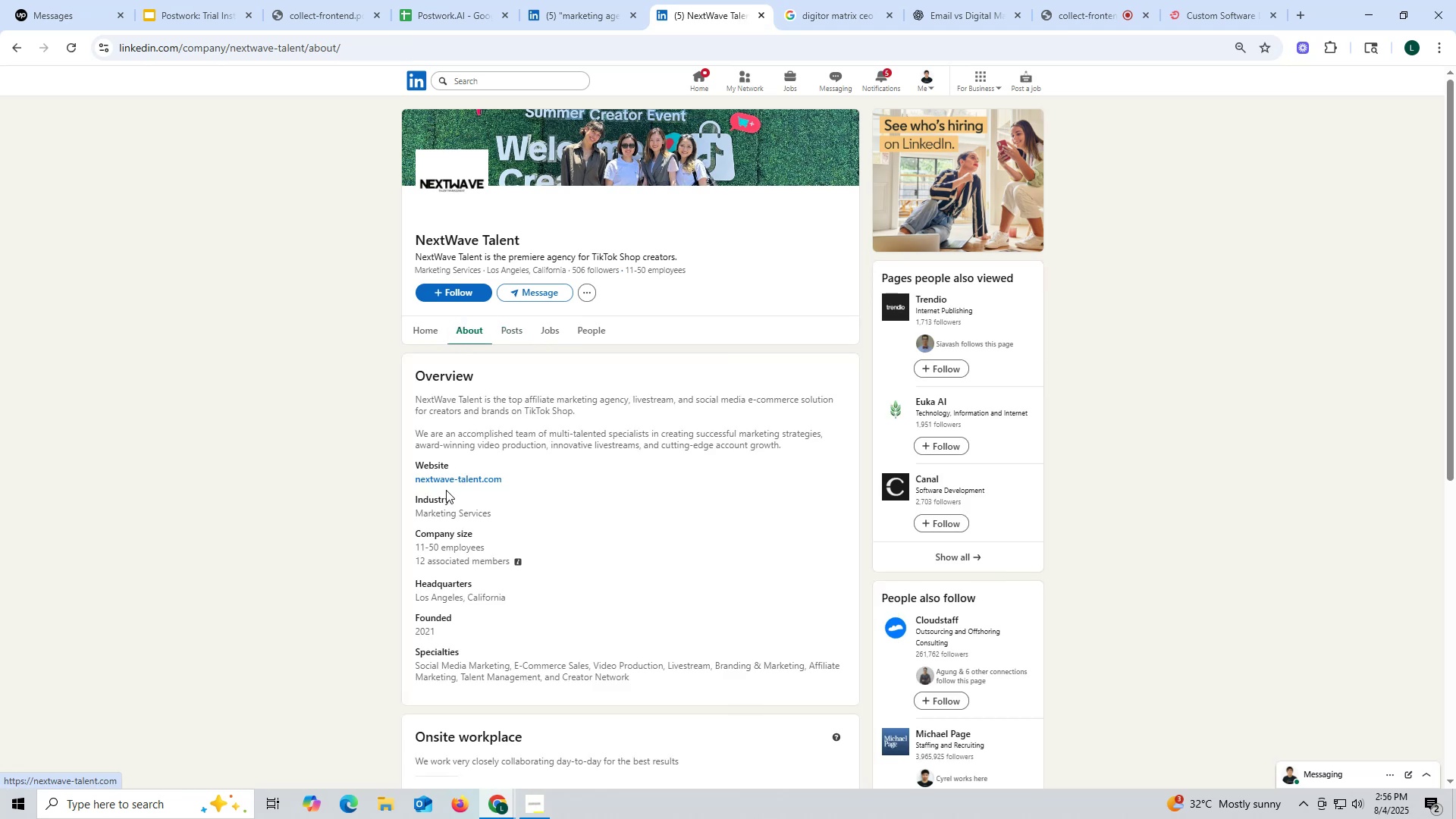 
right_click([446, 474])
 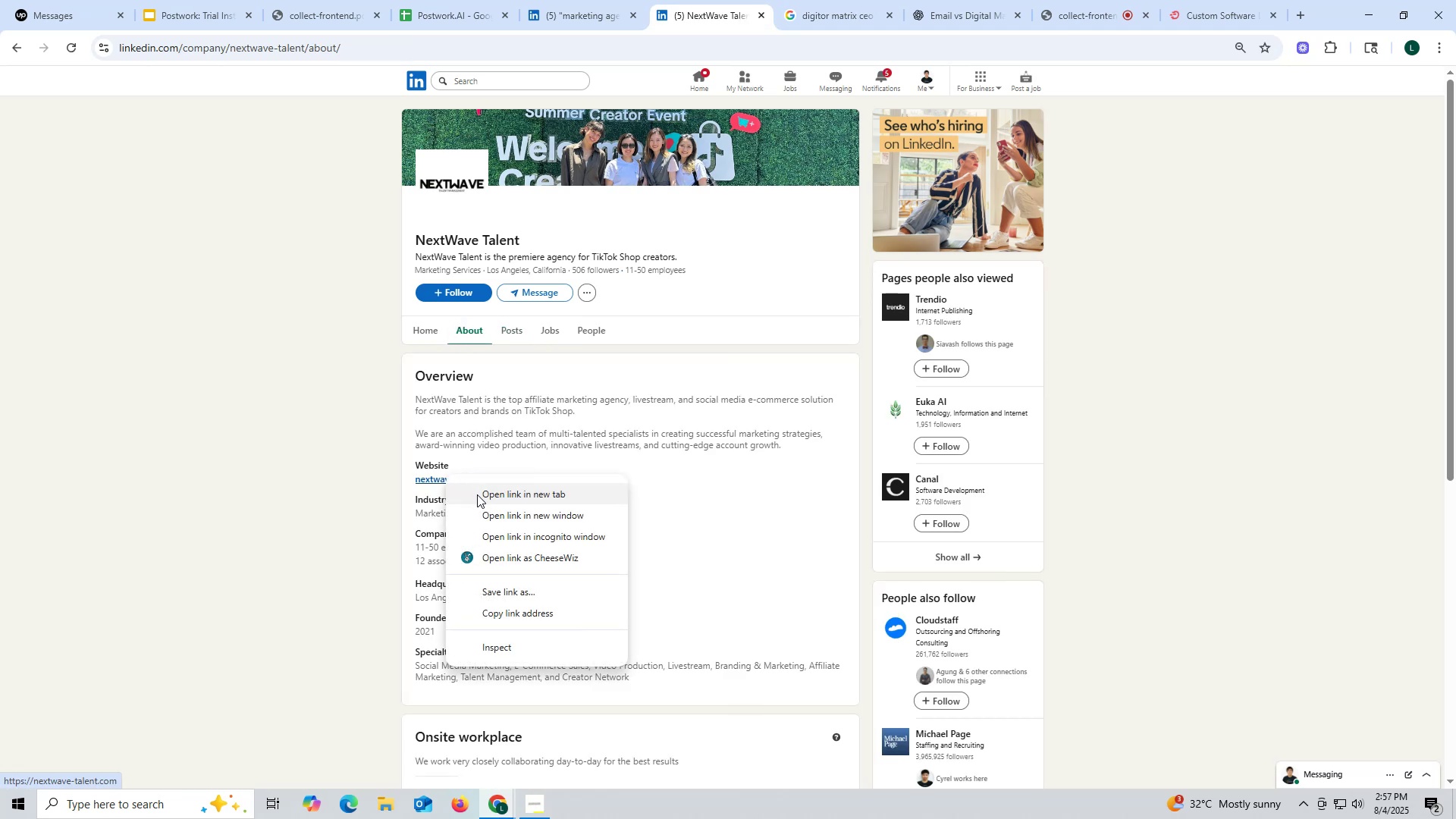 
left_click([477, 494])
 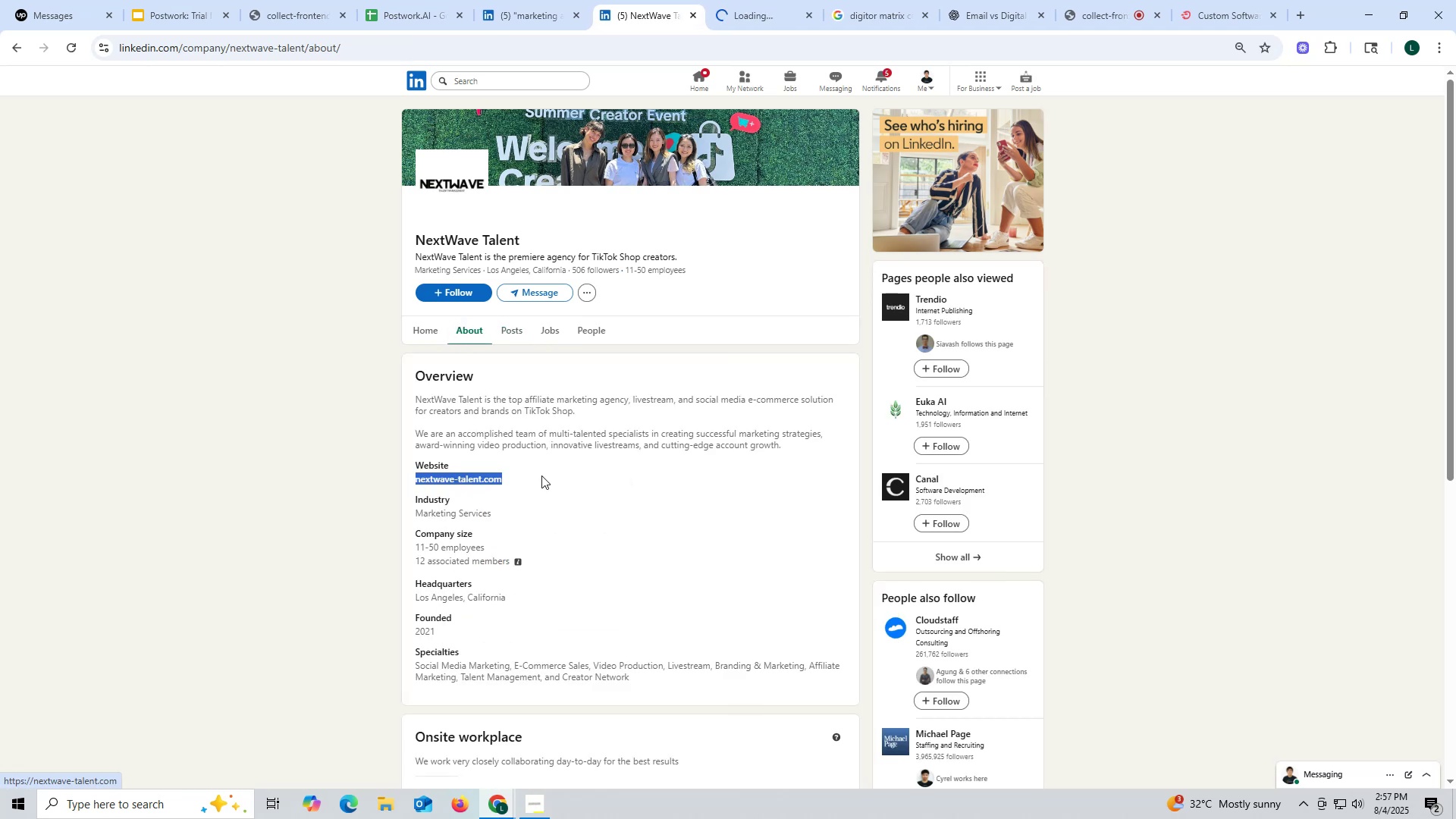 
key(Control+ControlLeft)
 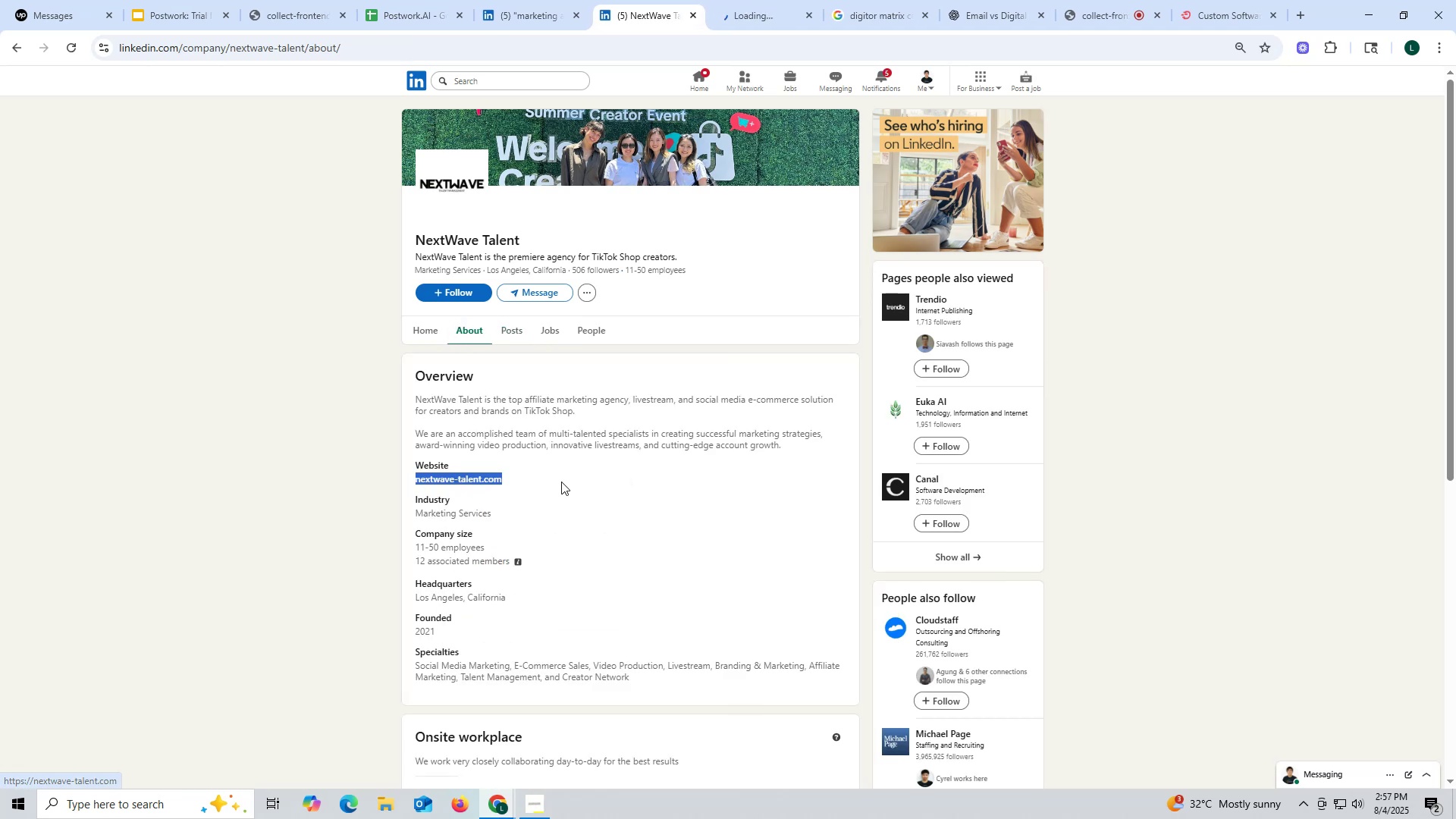 
key(Control+C)
 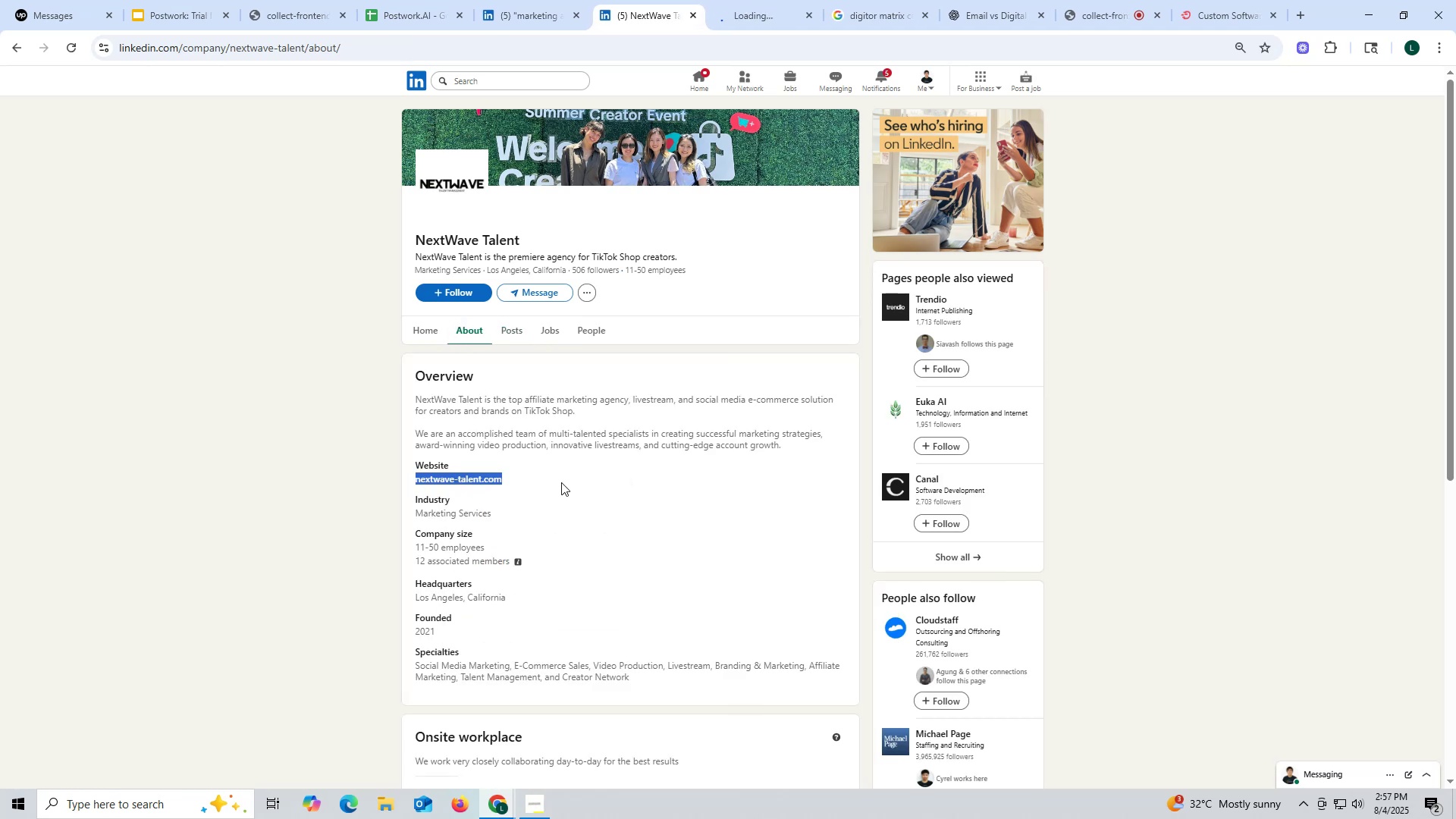 
key(Control+ControlLeft)
 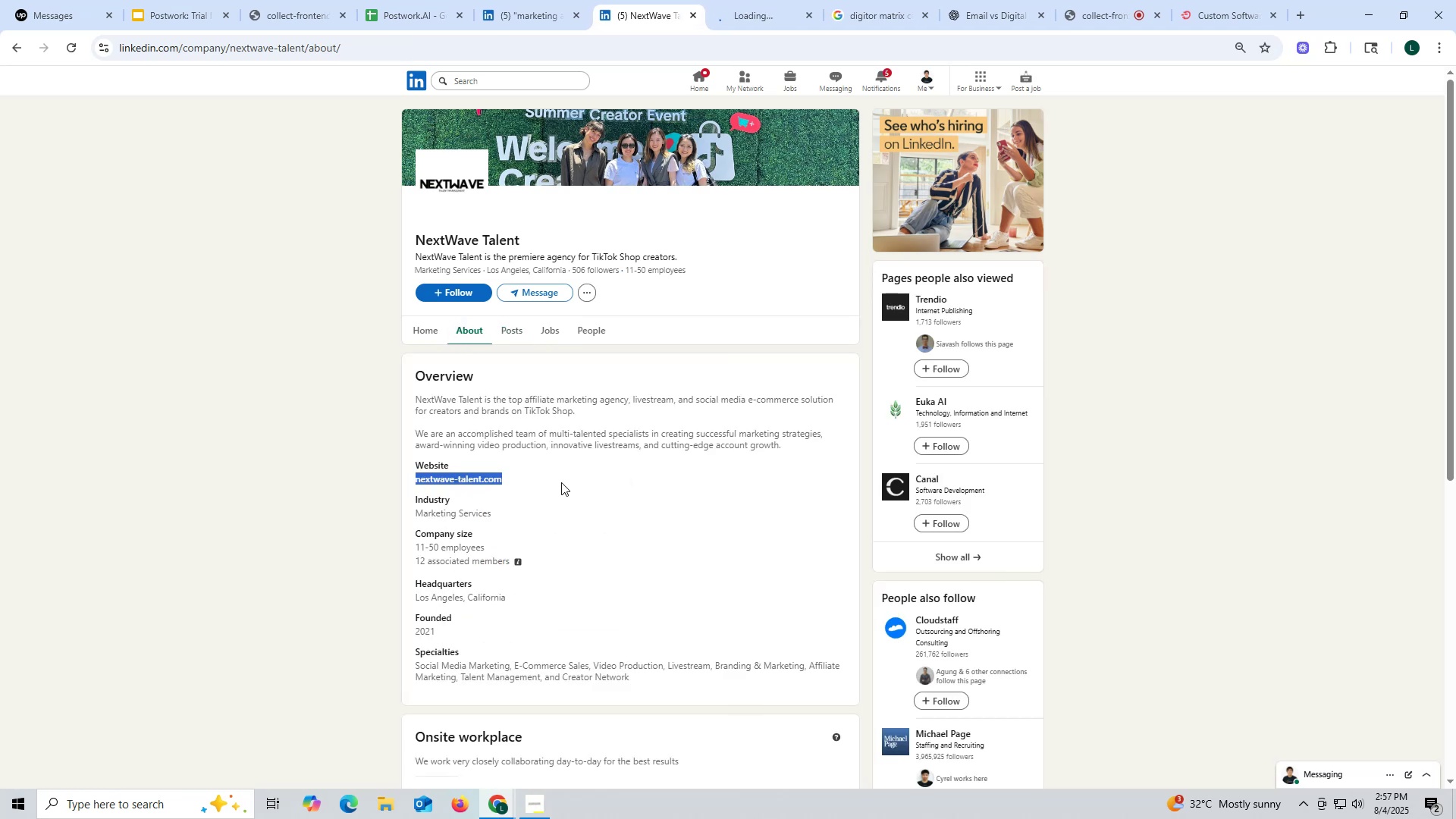 
key(Control+C)
 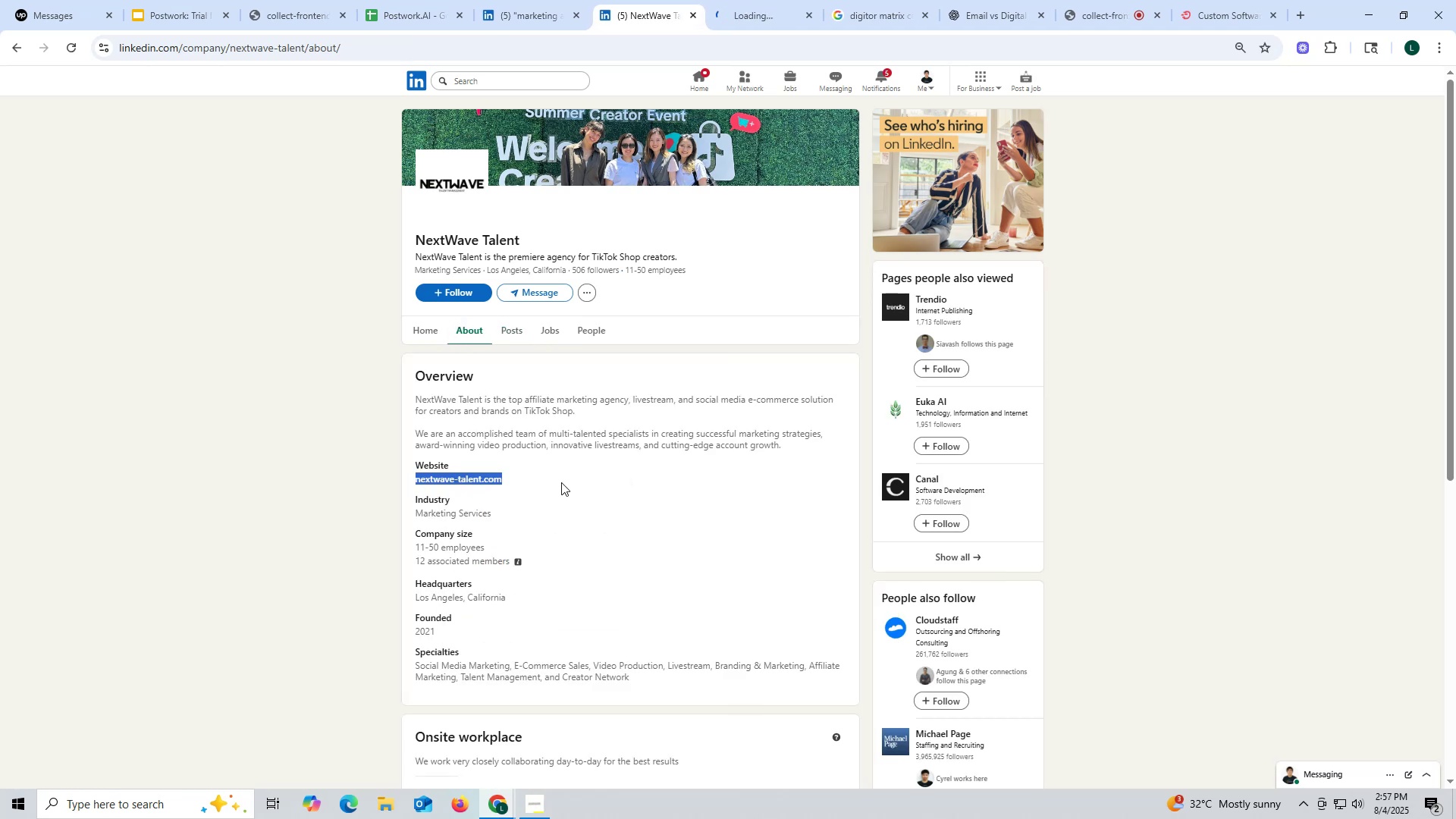 
key(Control+ControlLeft)
 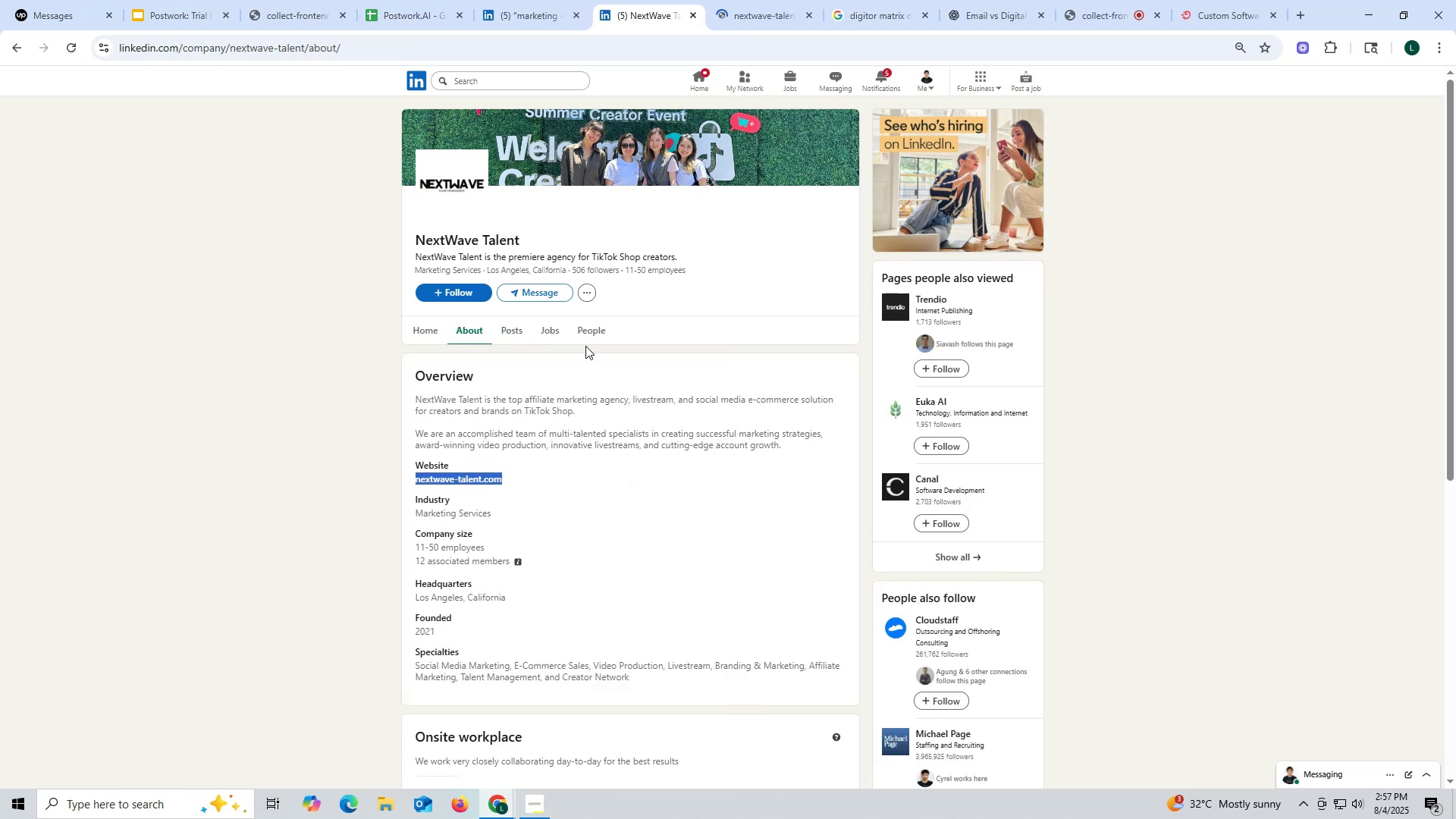 
key(Control+C)
 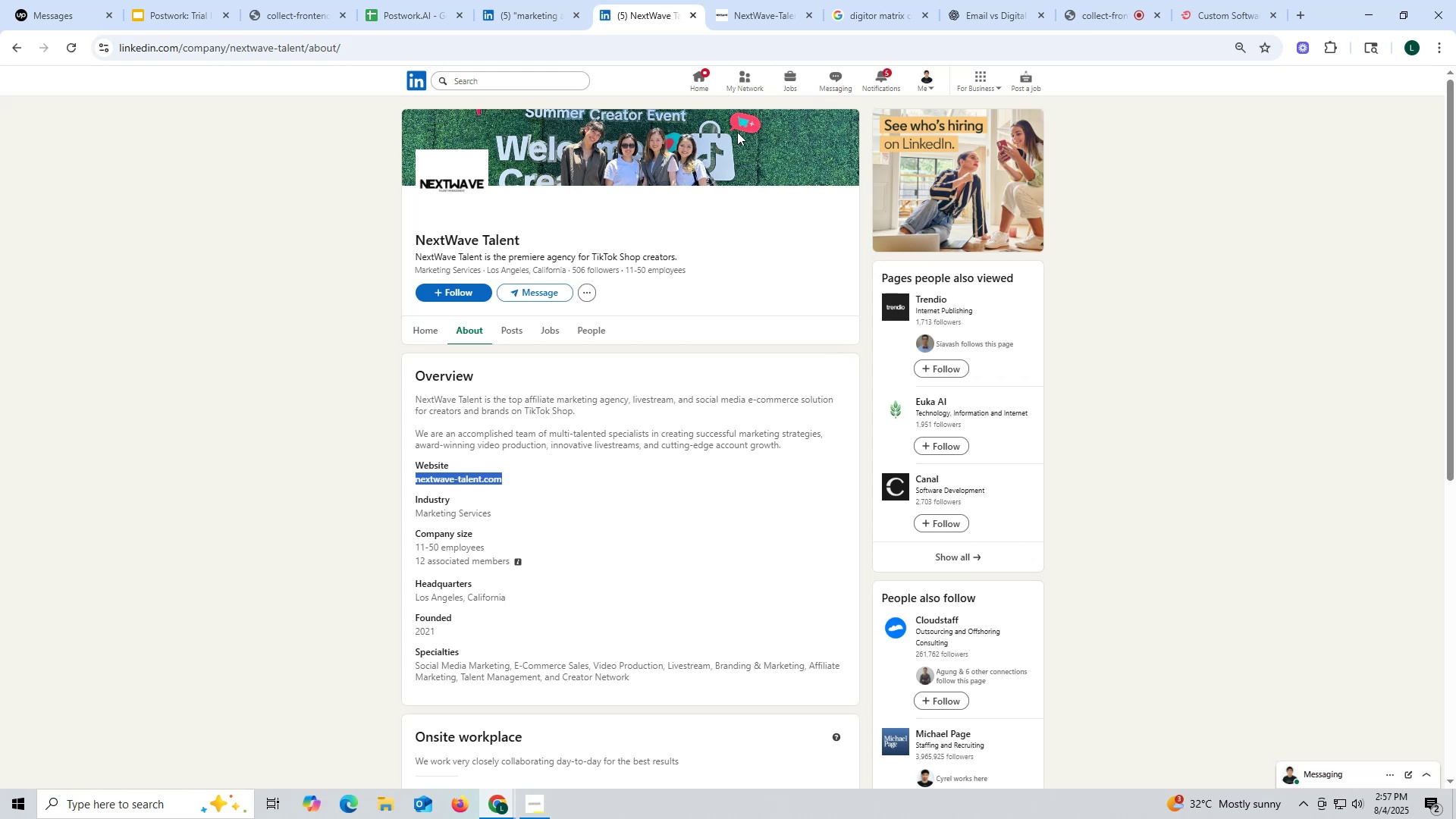 
wait(7.61)
 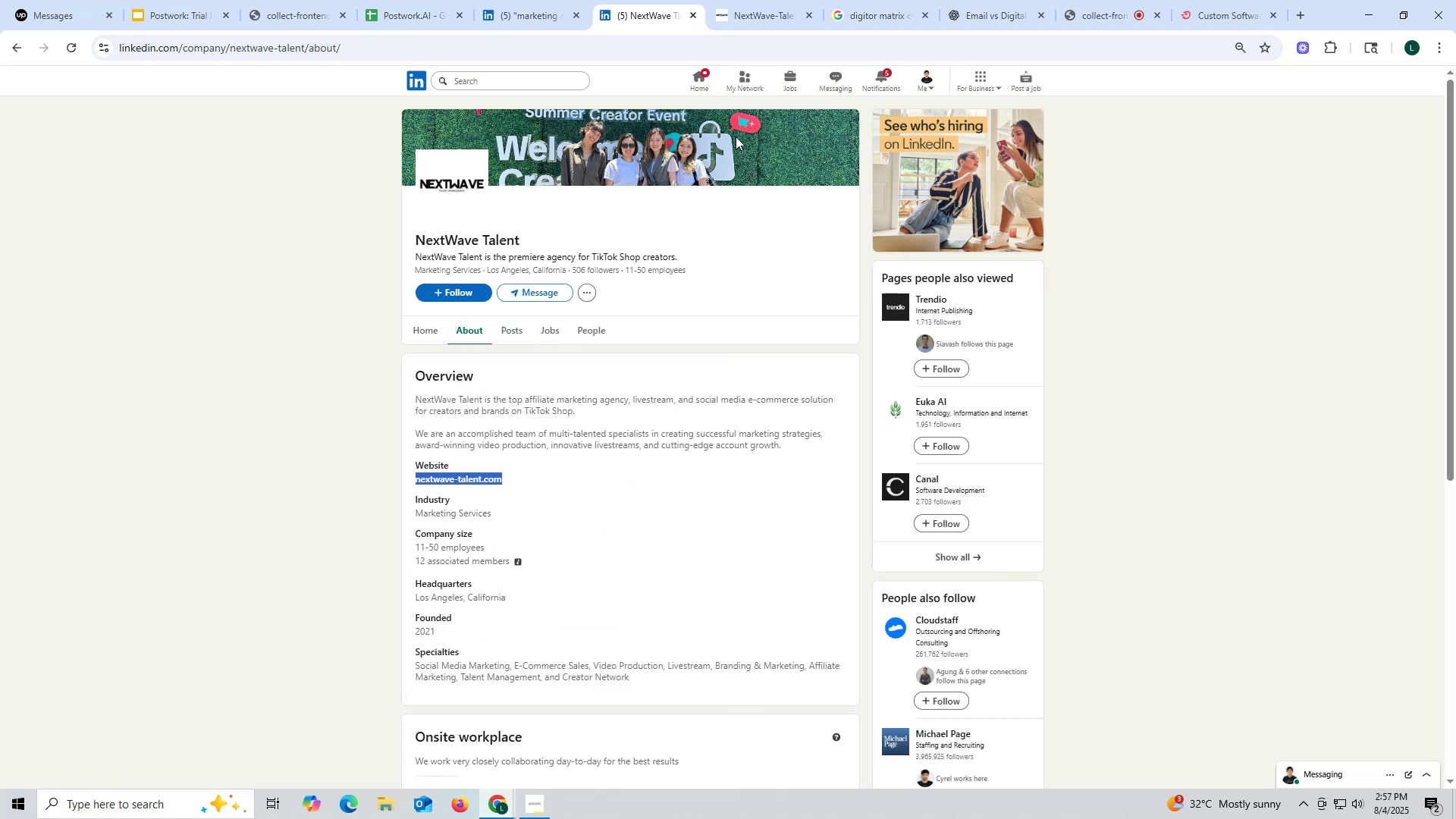 
left_click([742, 10])
 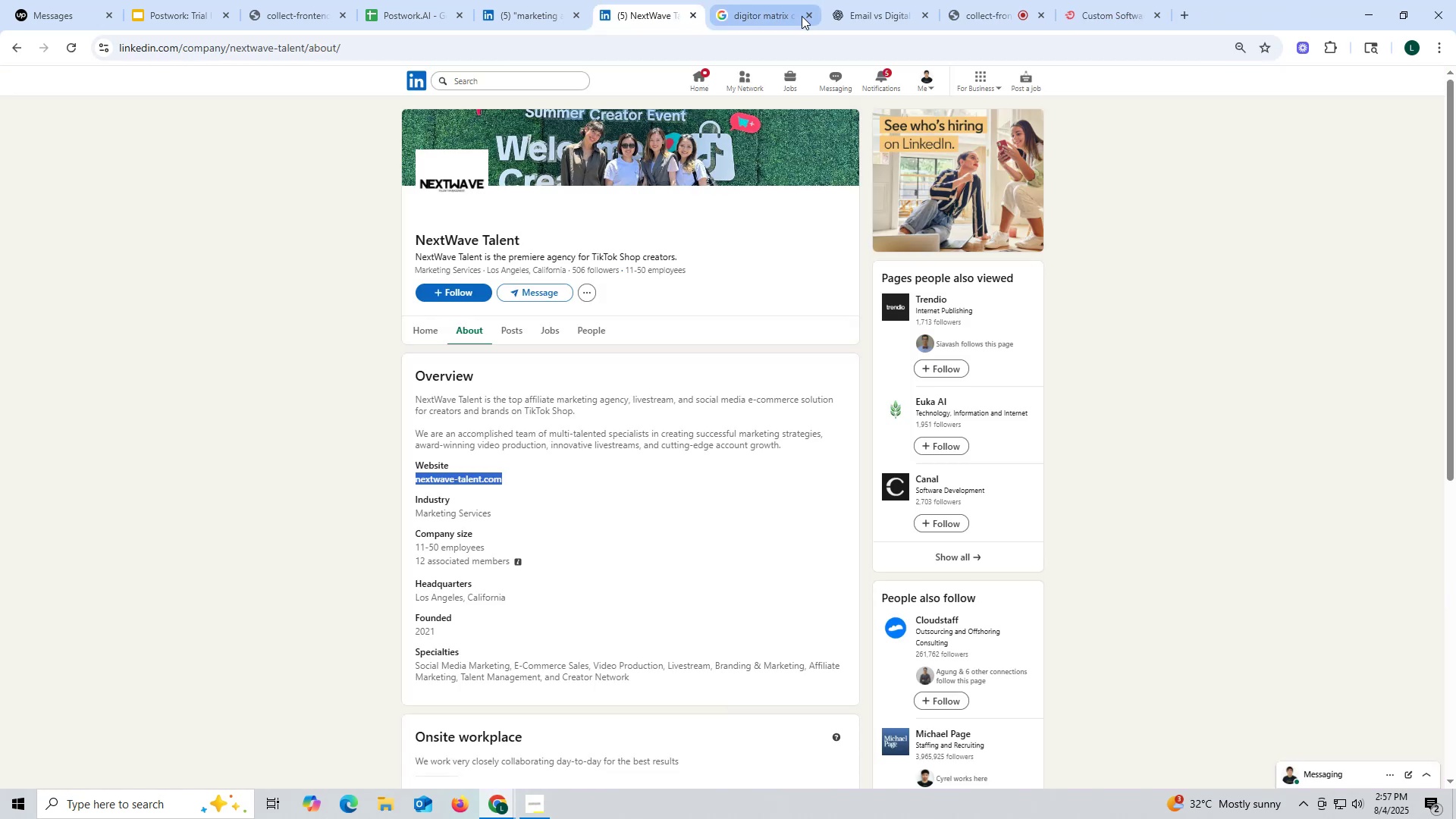 
left_click([780, 9])
 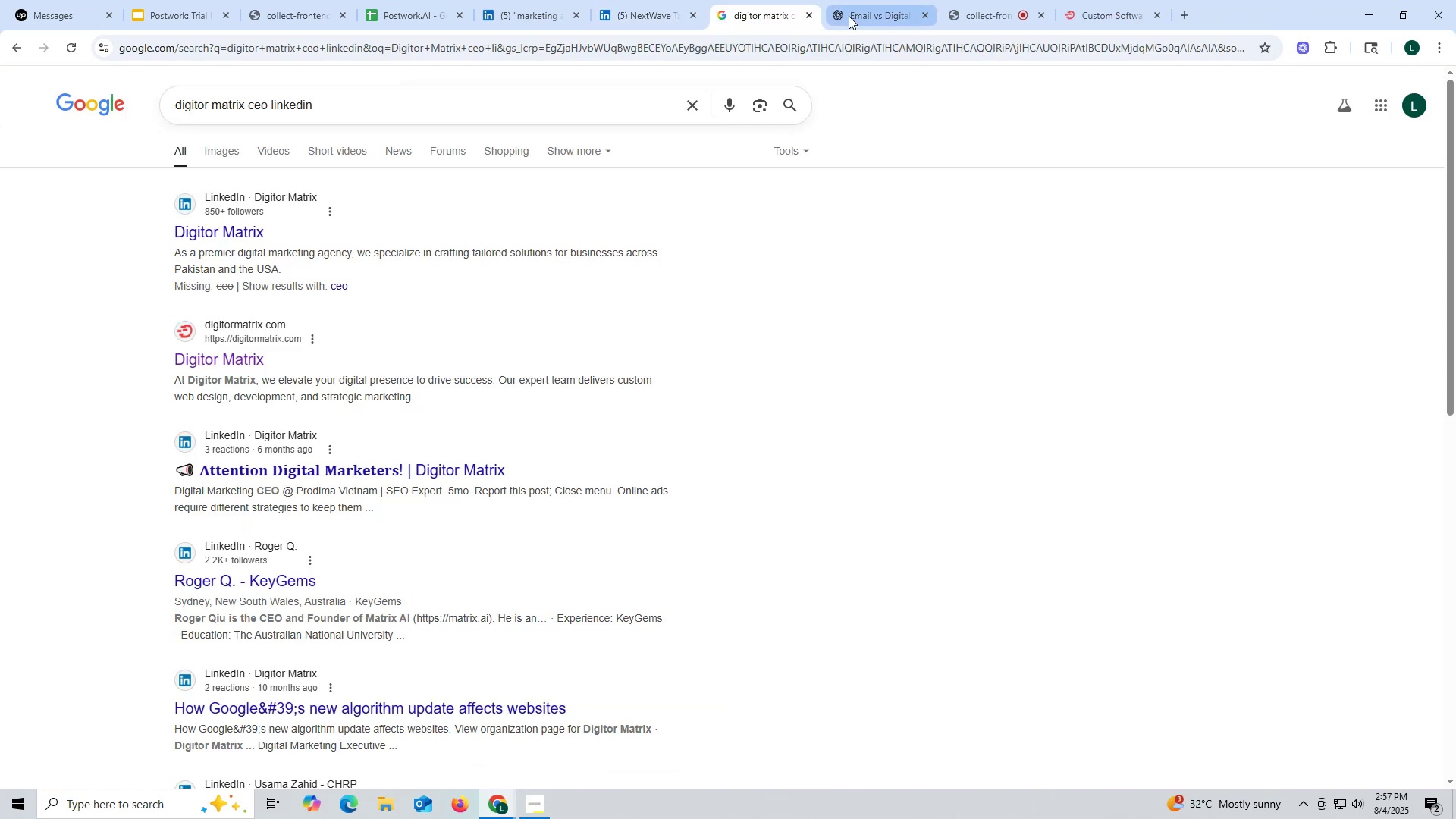 
left_click([855, 15])
 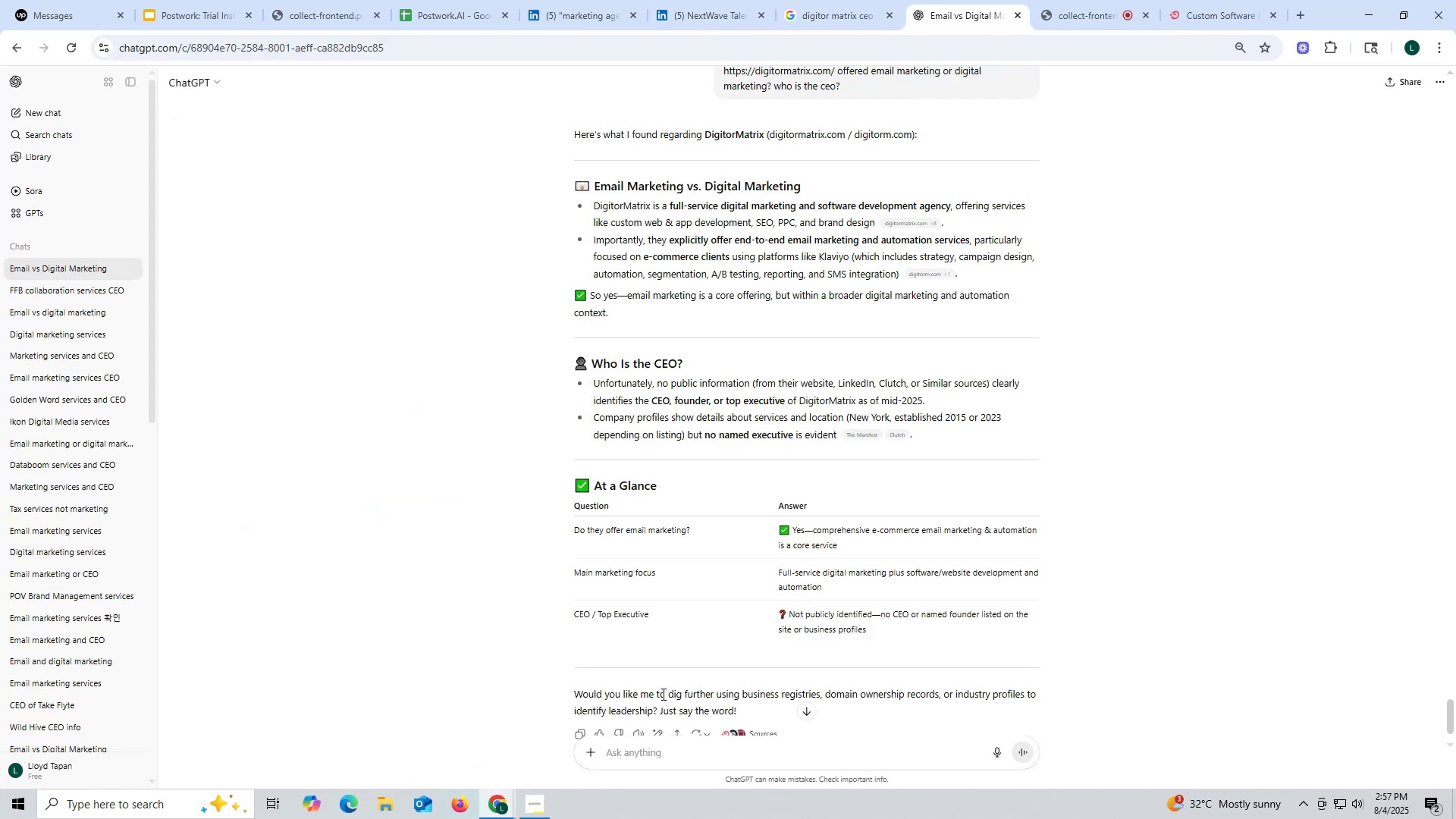 
left_click([683, 755])
 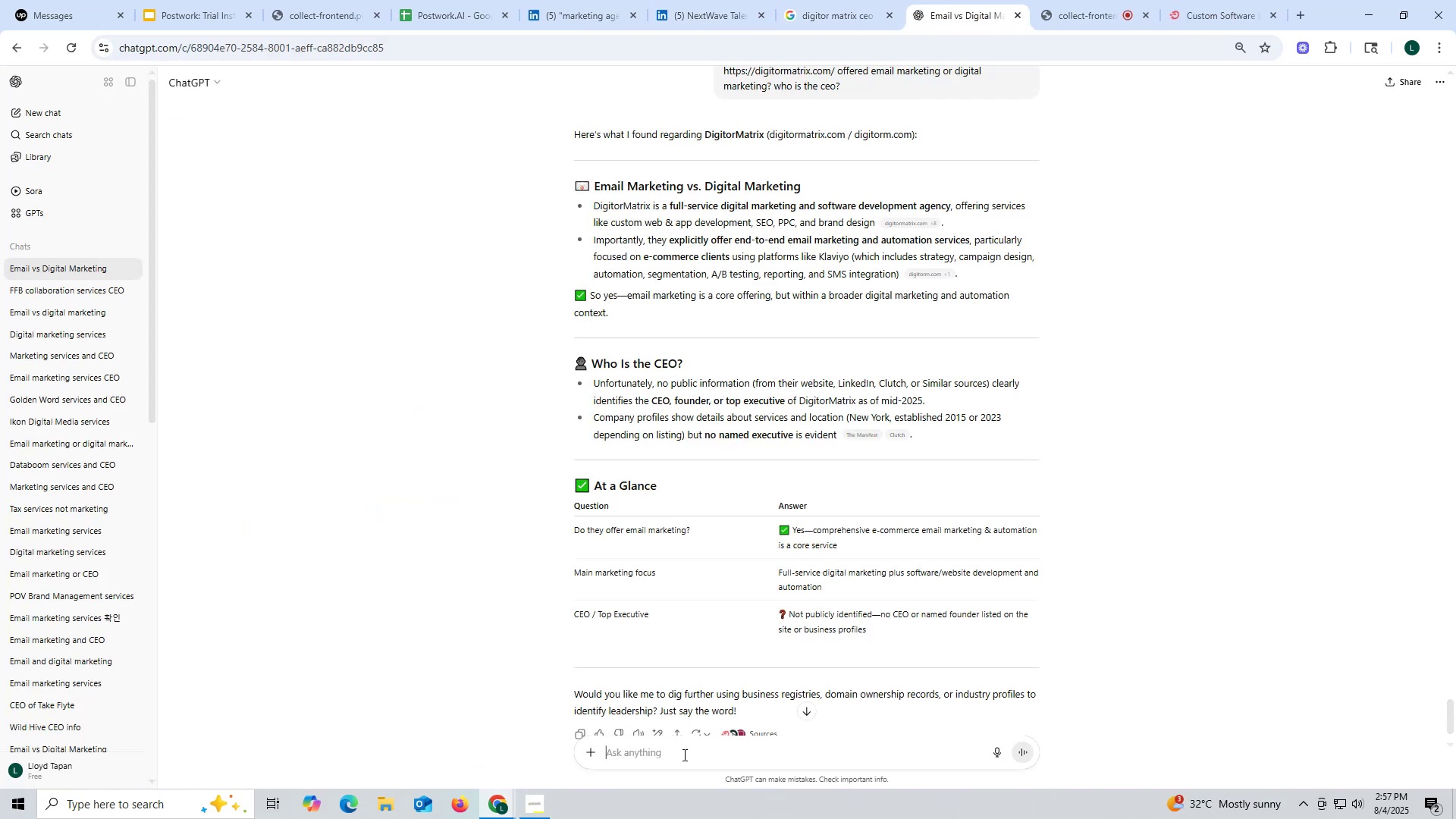 
key(Control+ControlLeft)
 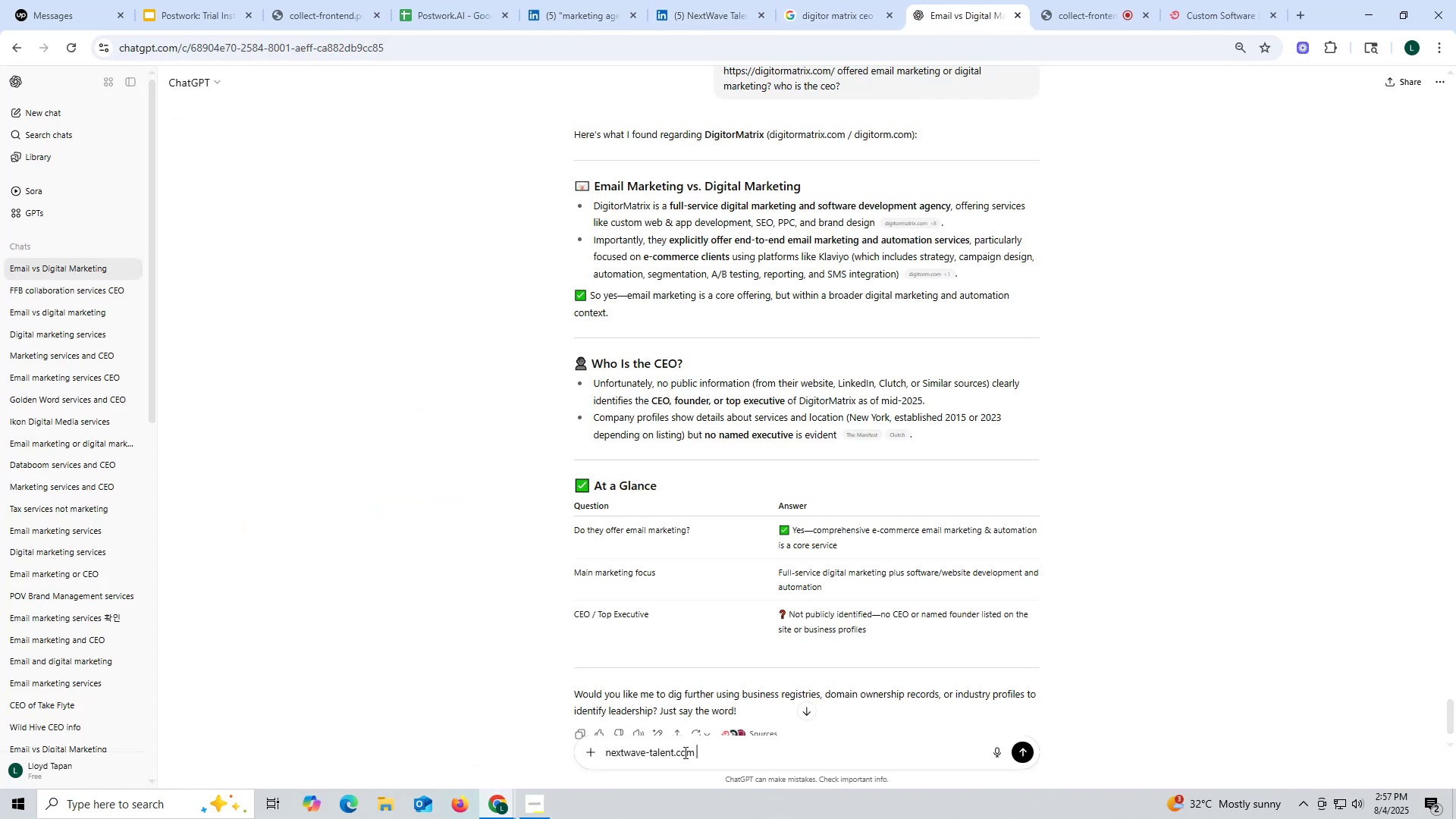 
key(Control+V)
 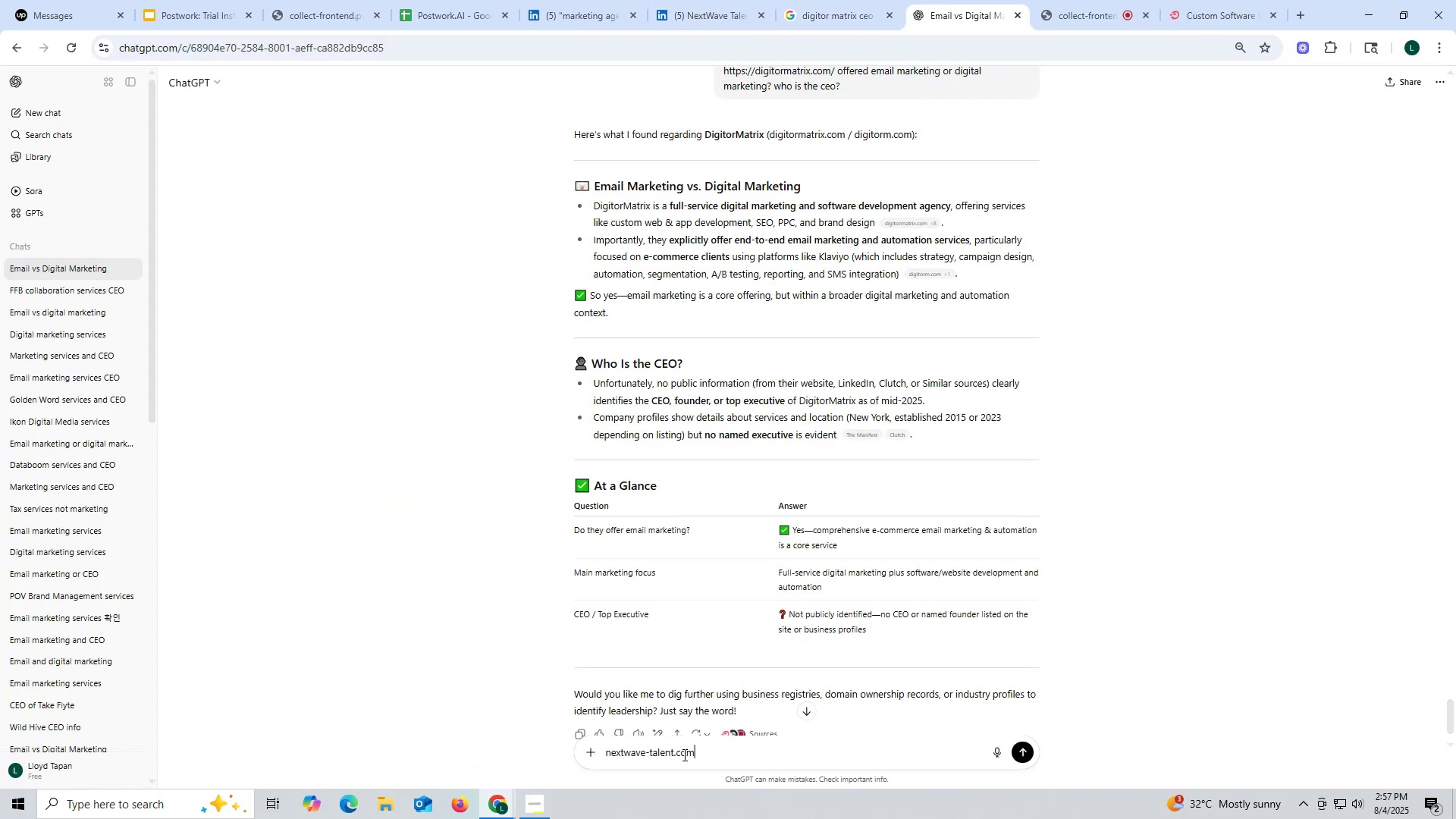 
key(Space)
 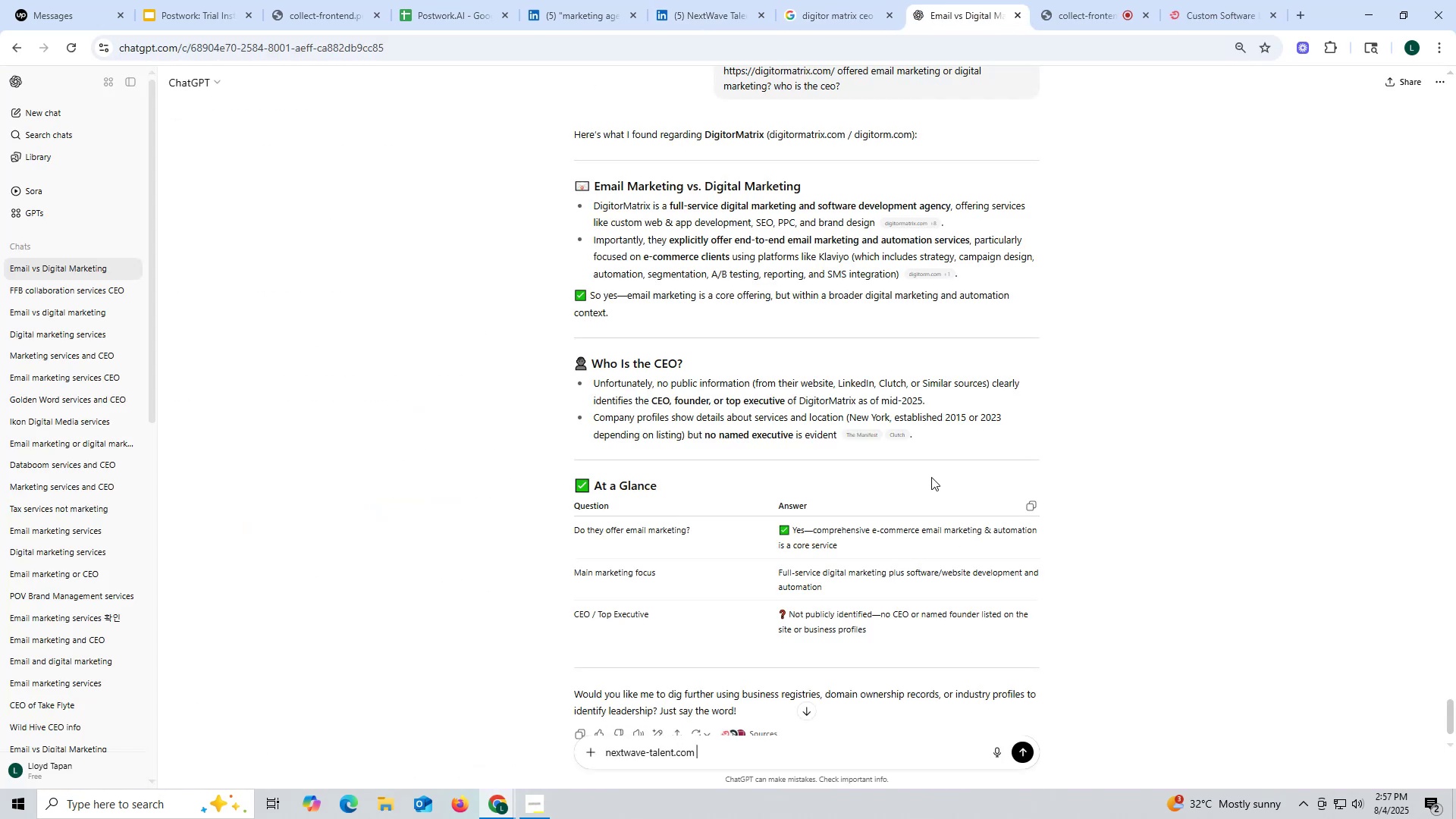 
scroll: coordinate [930, 428], scroll_direction: up, amount: 3.0
 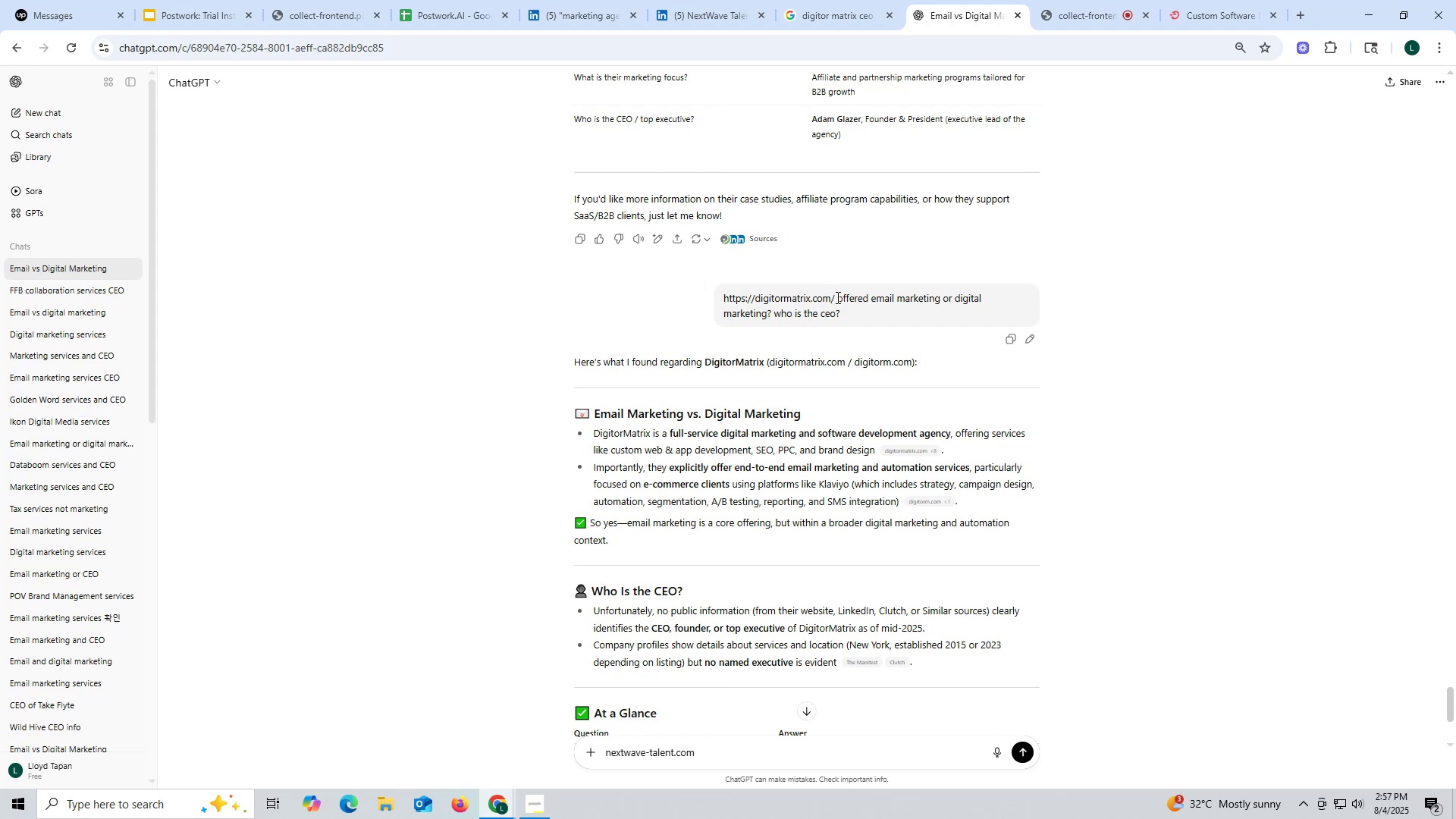 
key(Control+ControlLeft)
 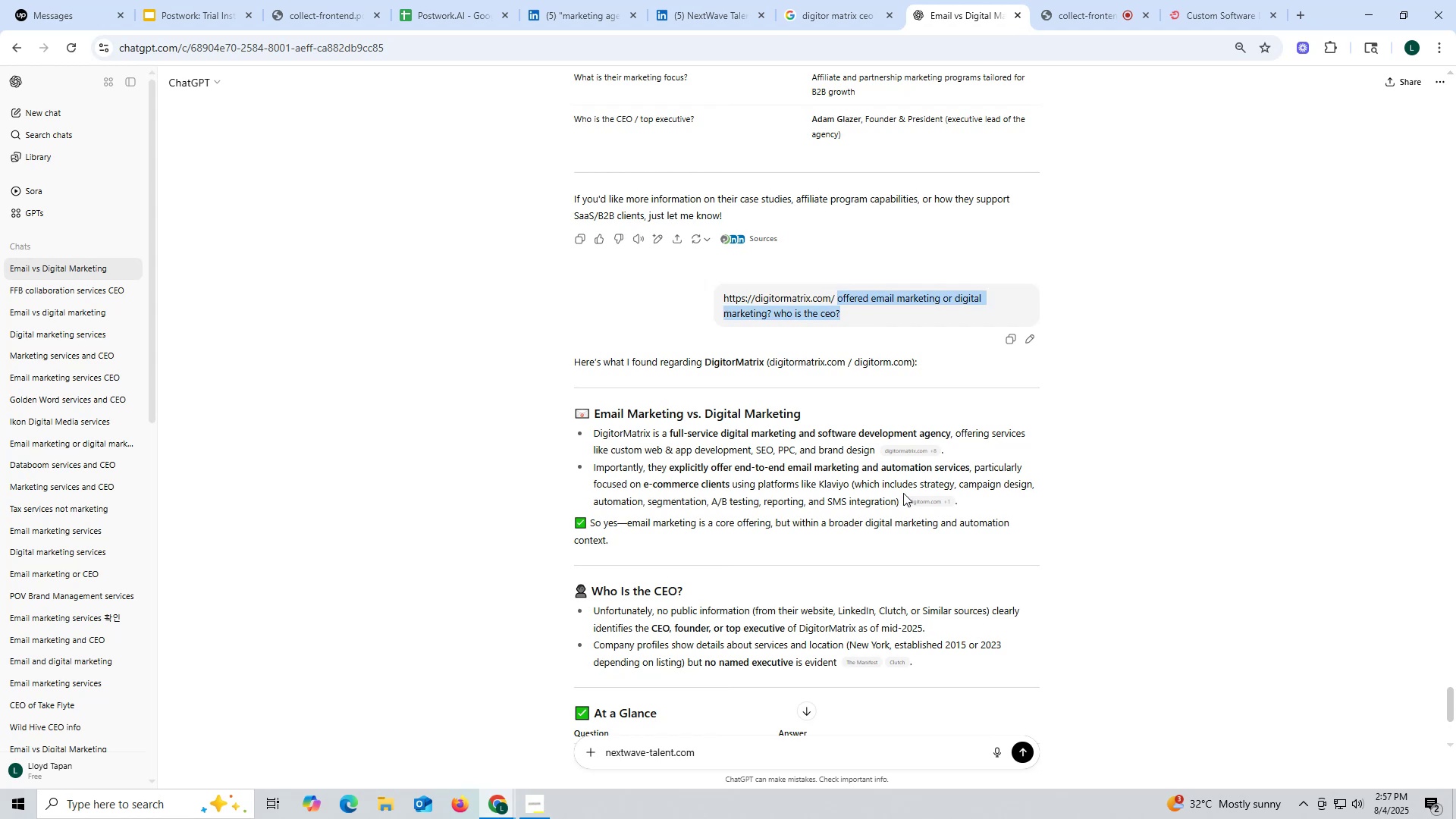 
key(Control+ControlLeft)
 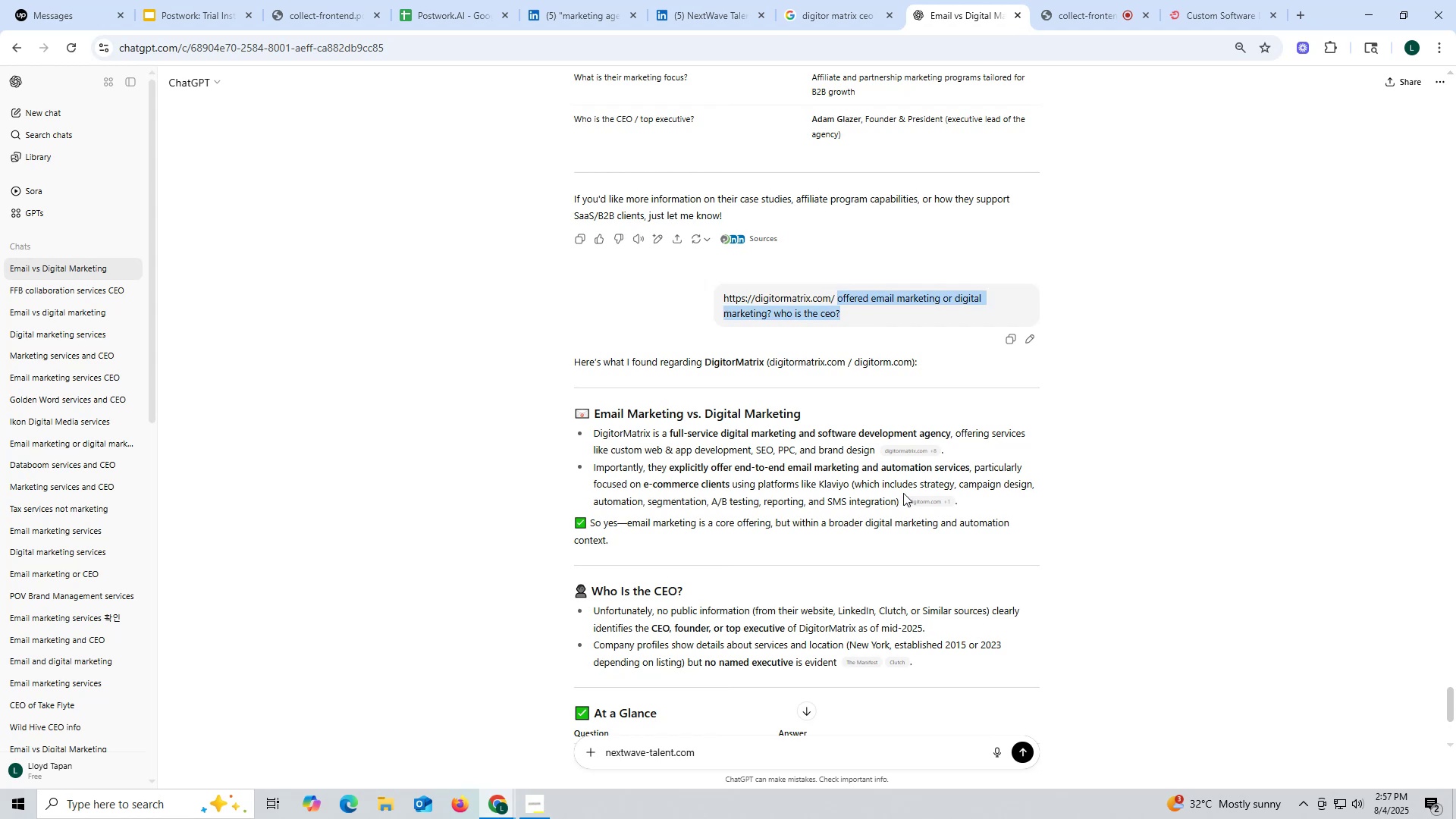 
key(Control+C)
 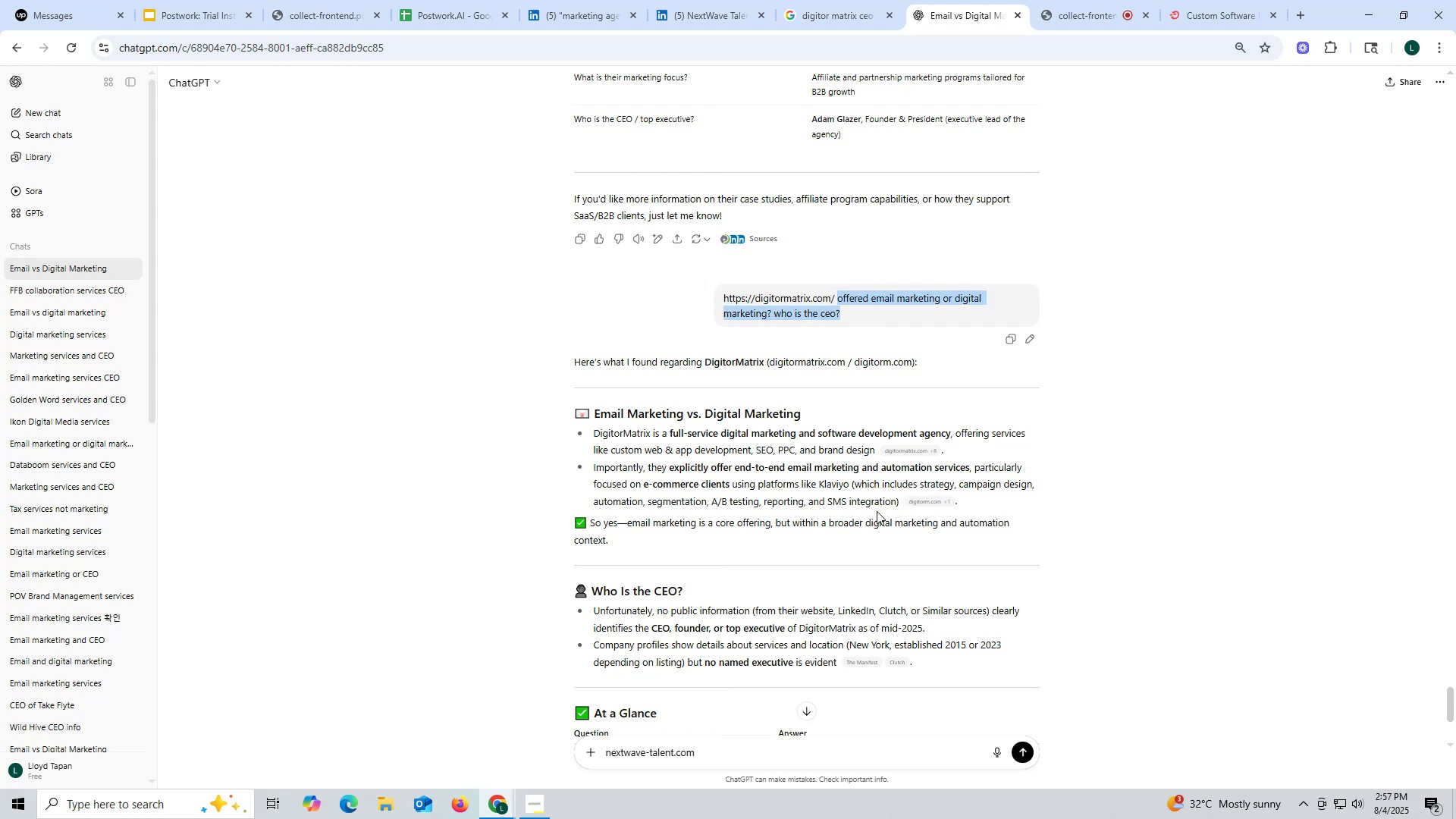 
key(Control+ControlLeft)
 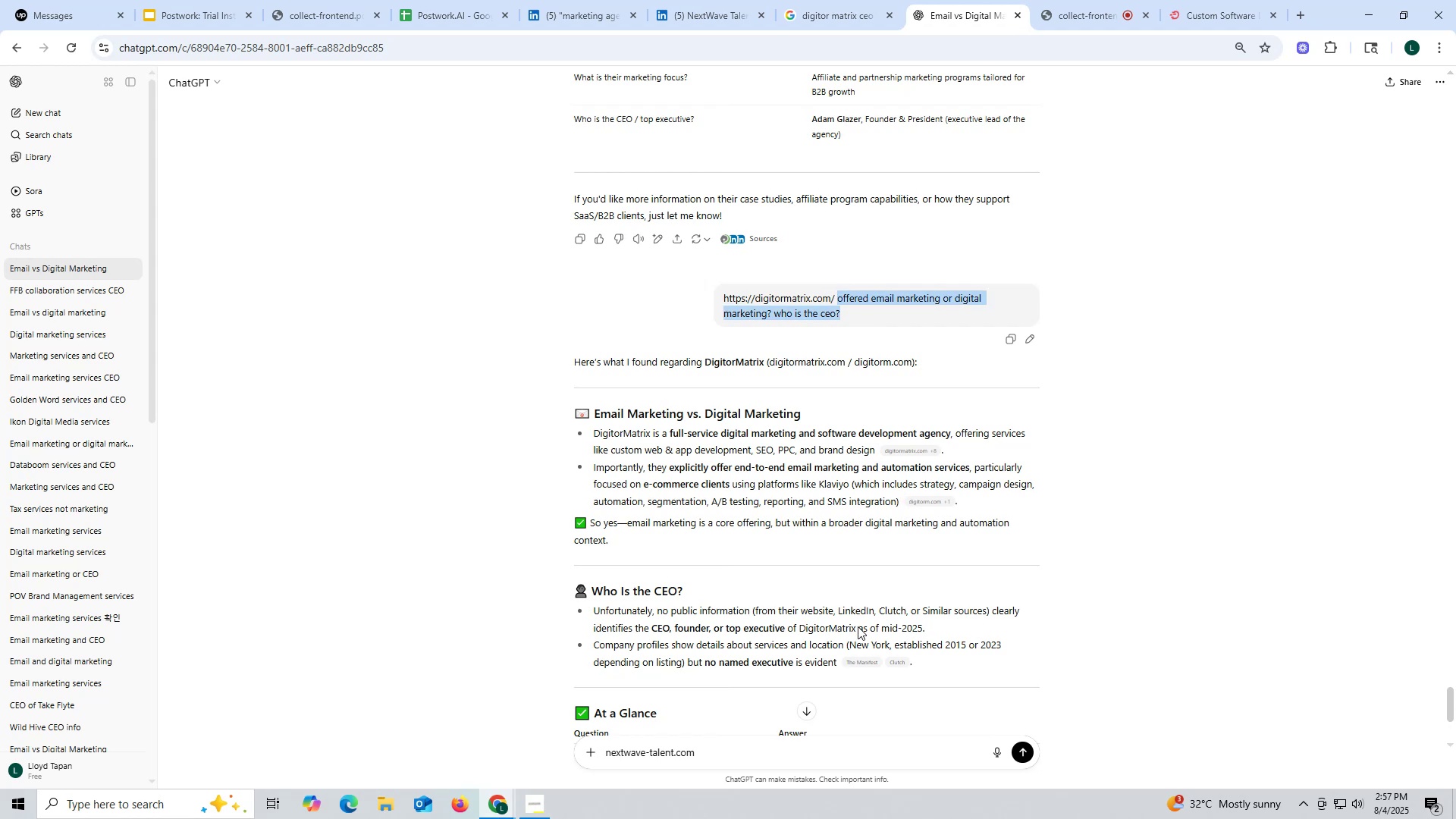 
key(Control+C)
 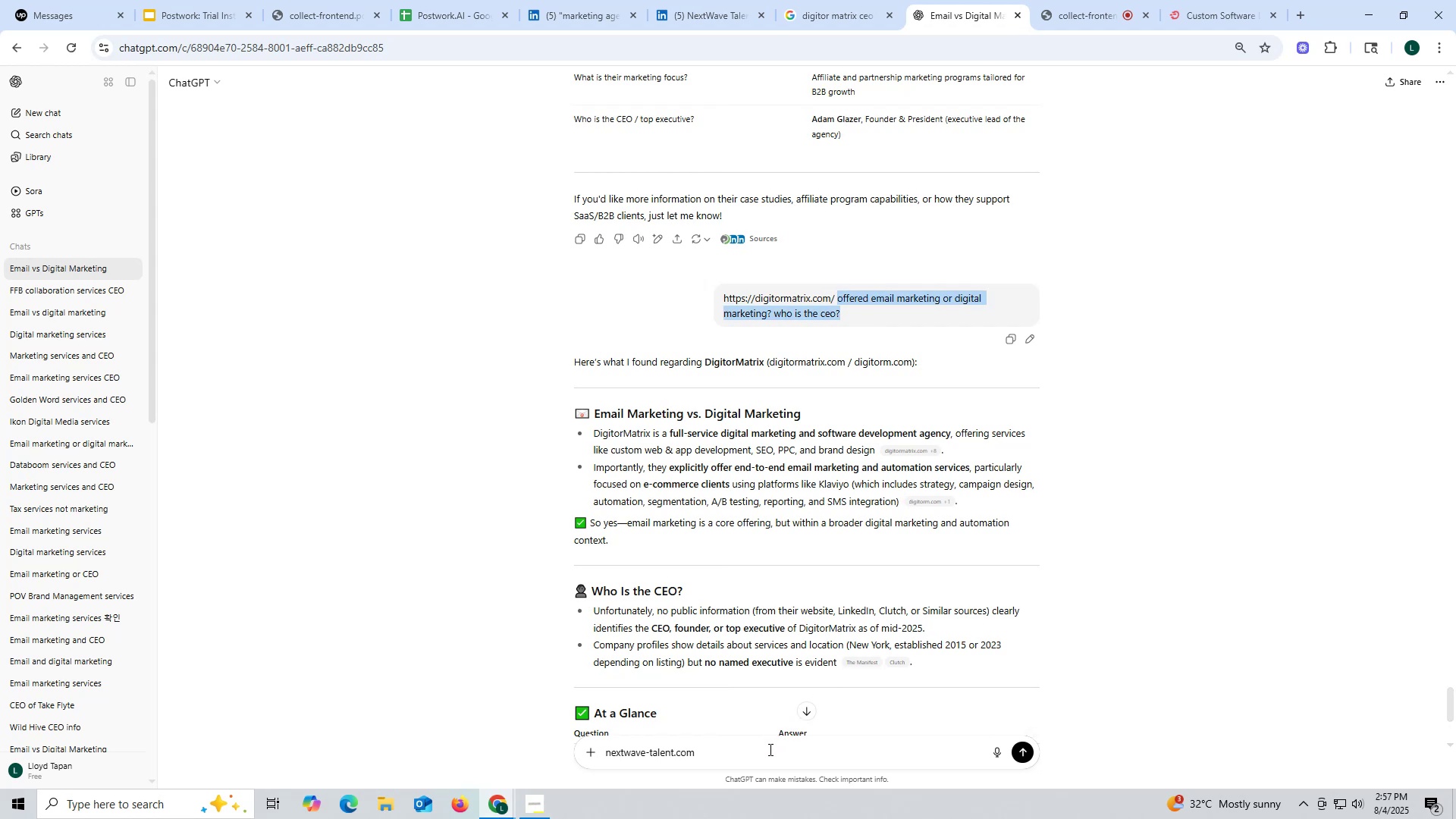 
key(Control+ControlLeft)
 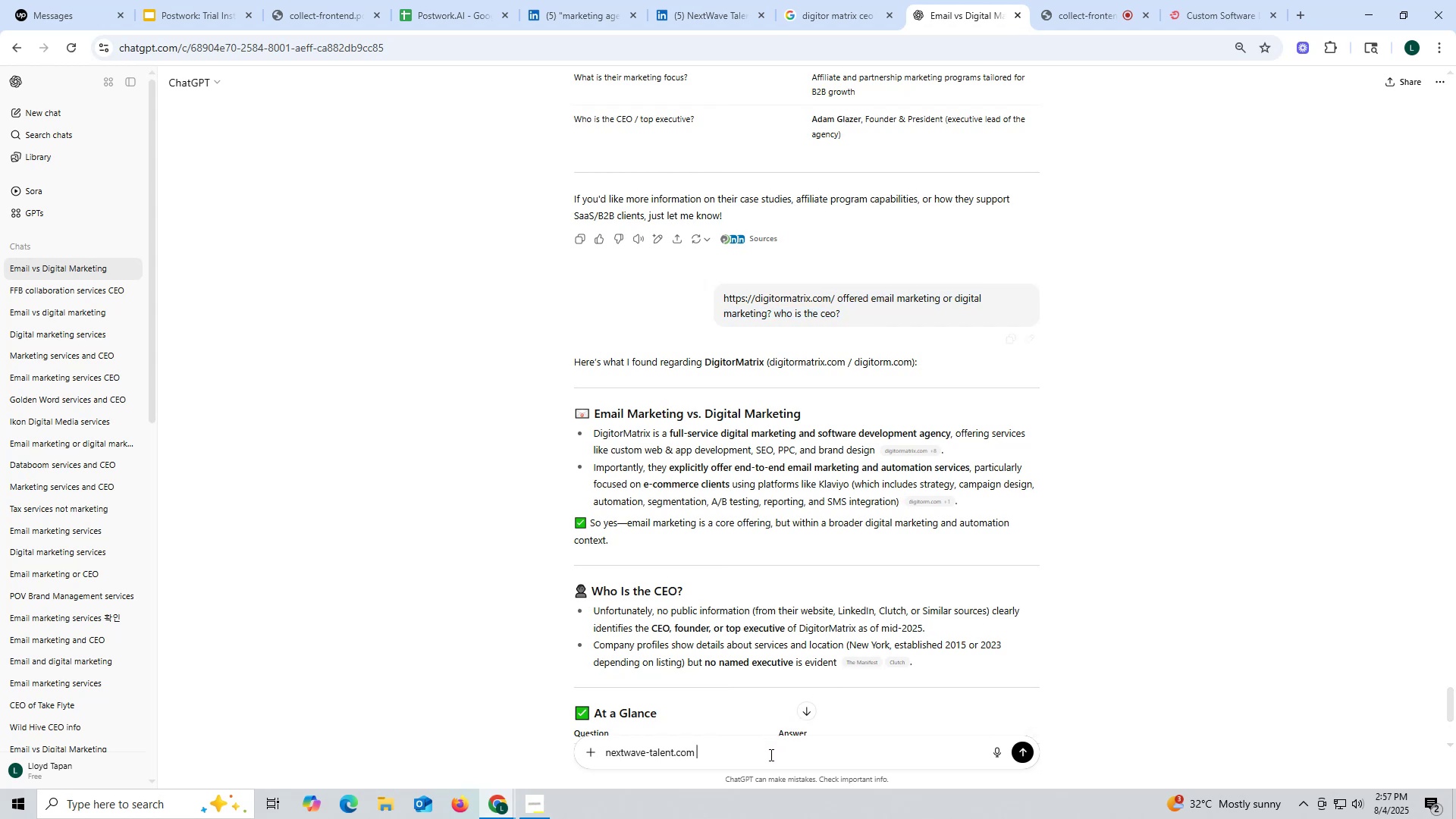 
key(Control+V)
 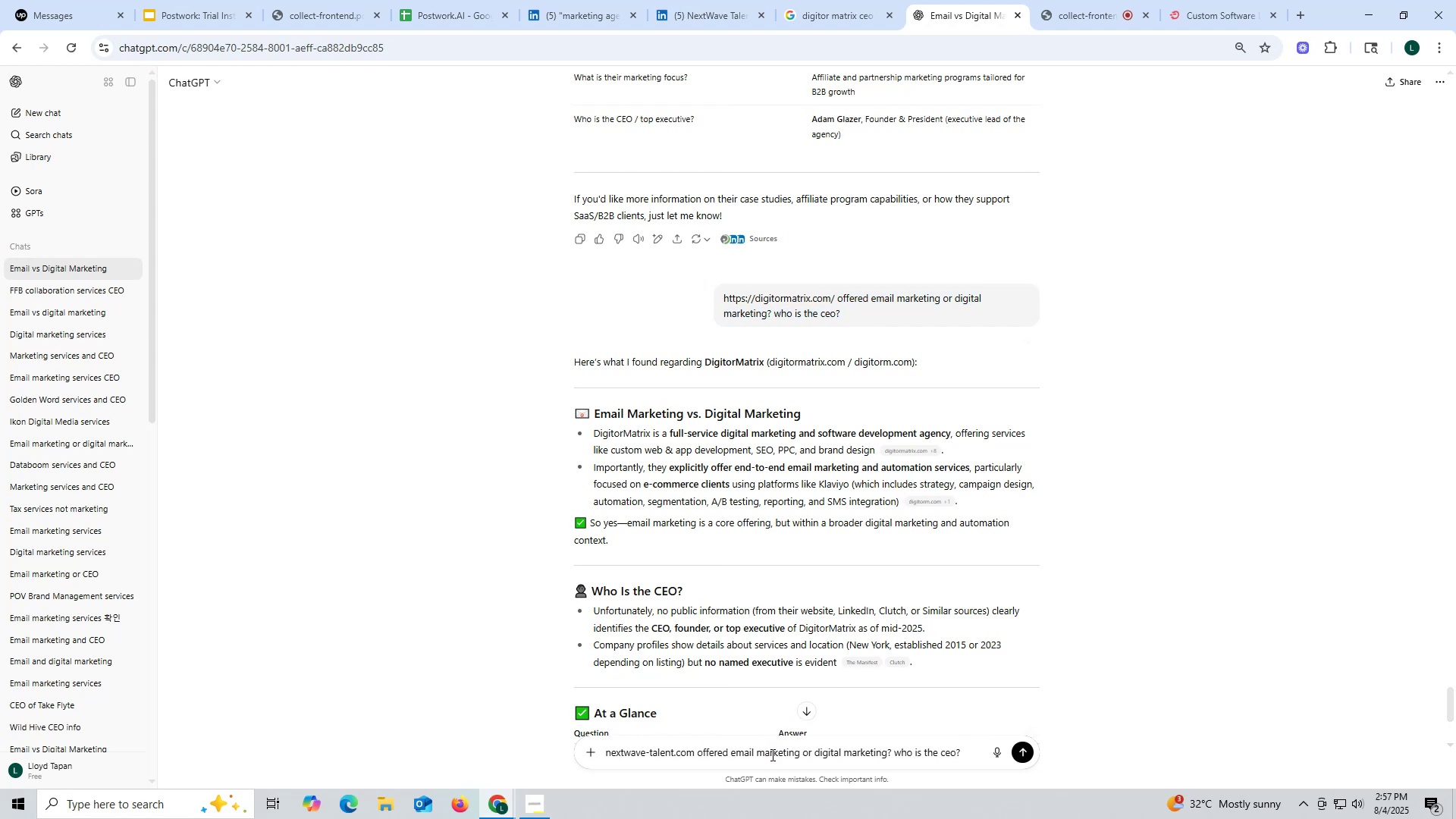 
key(Enter)
 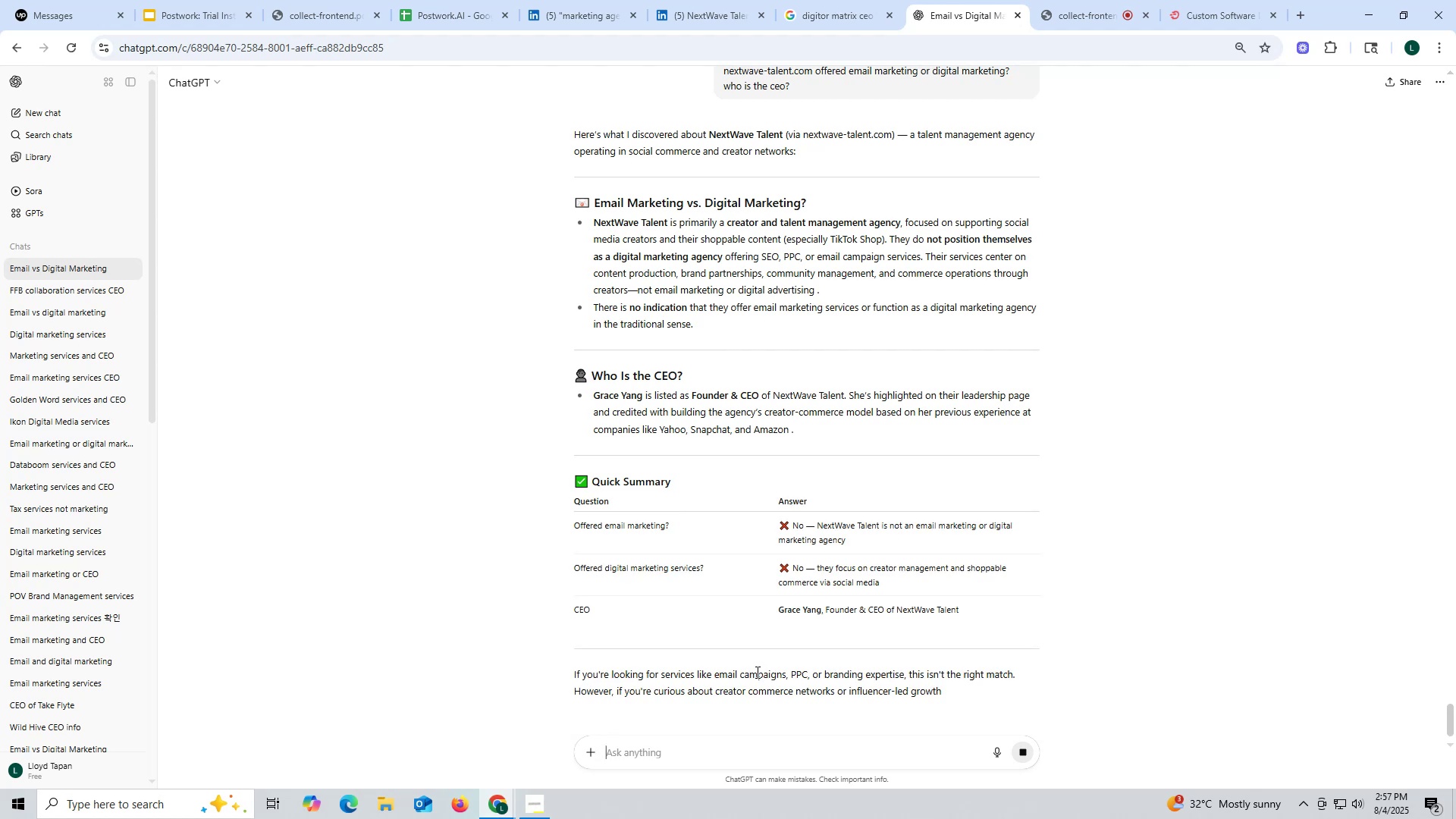 
wait(12.12)
 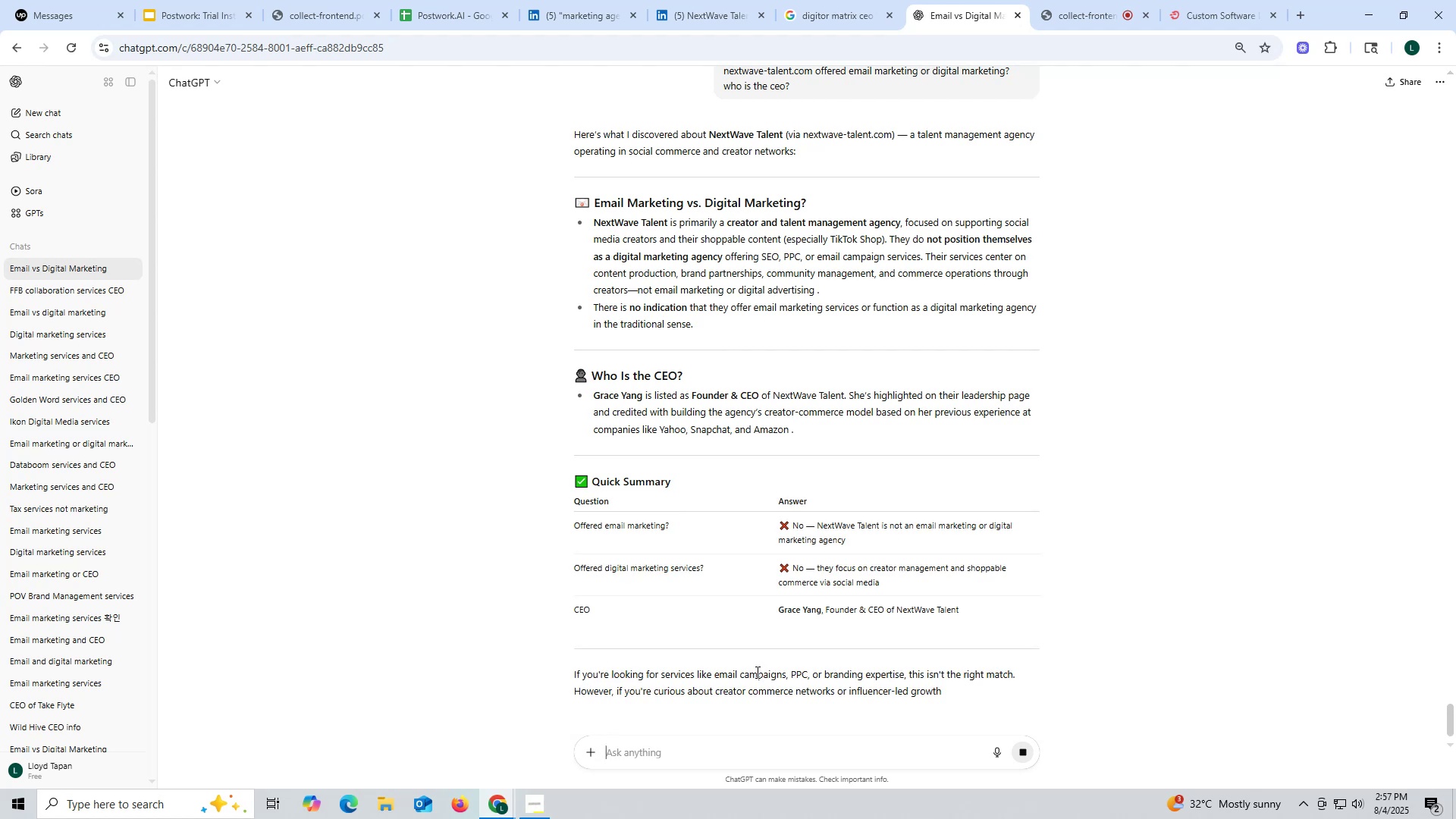 
left_click([689, 14])
 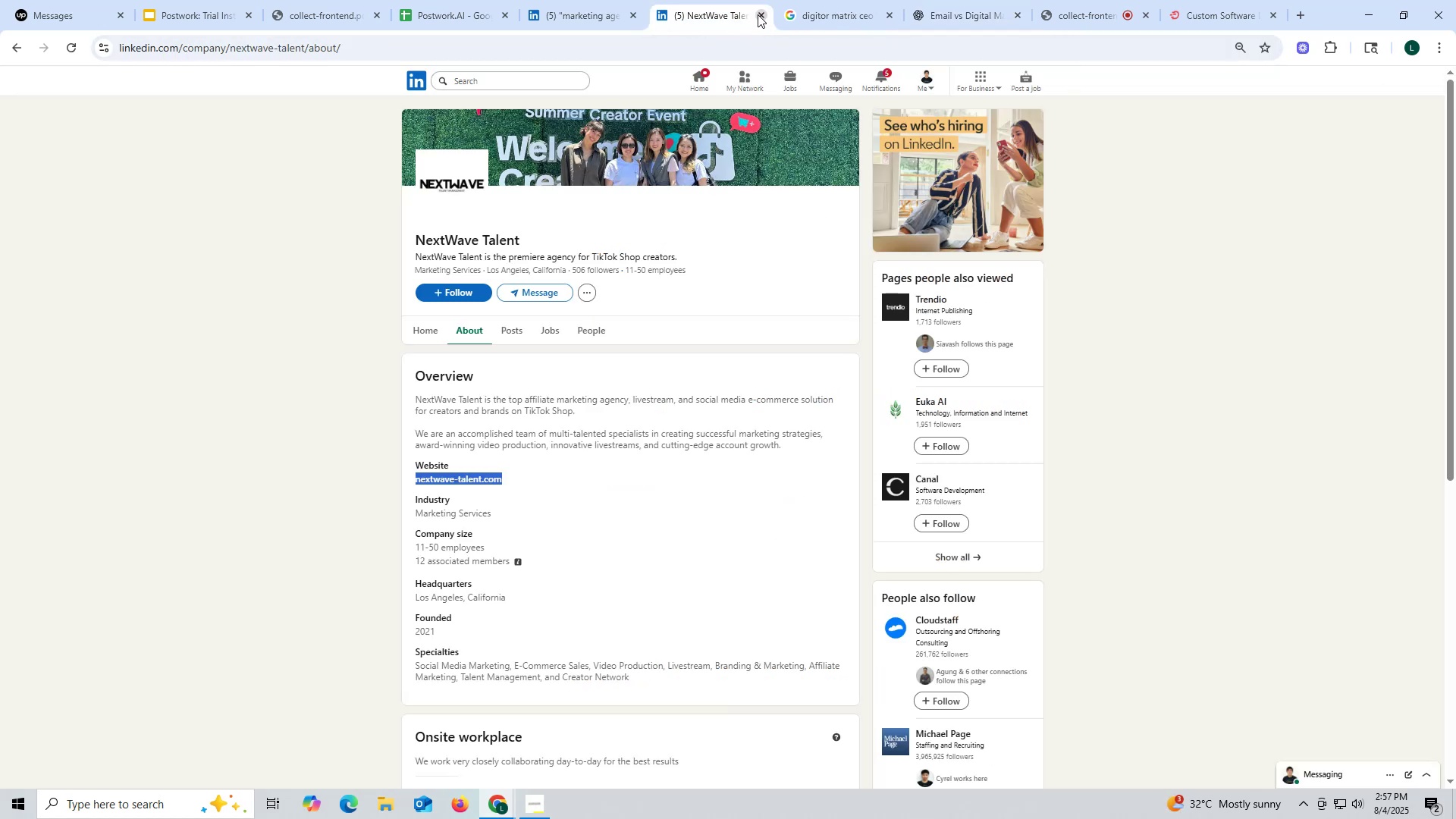 
left_click([758, 14])
 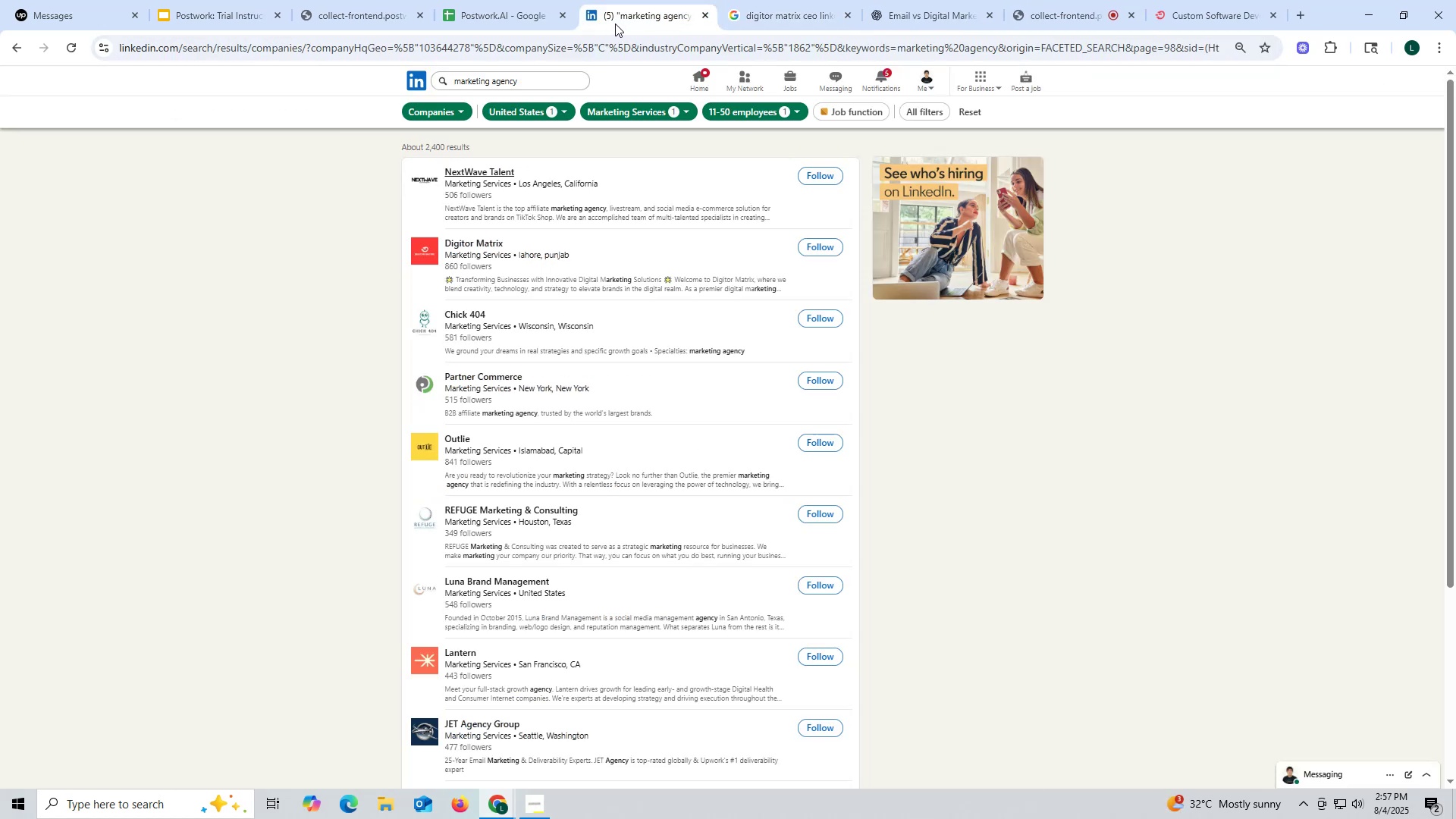 
mouse_move([452, 3])
 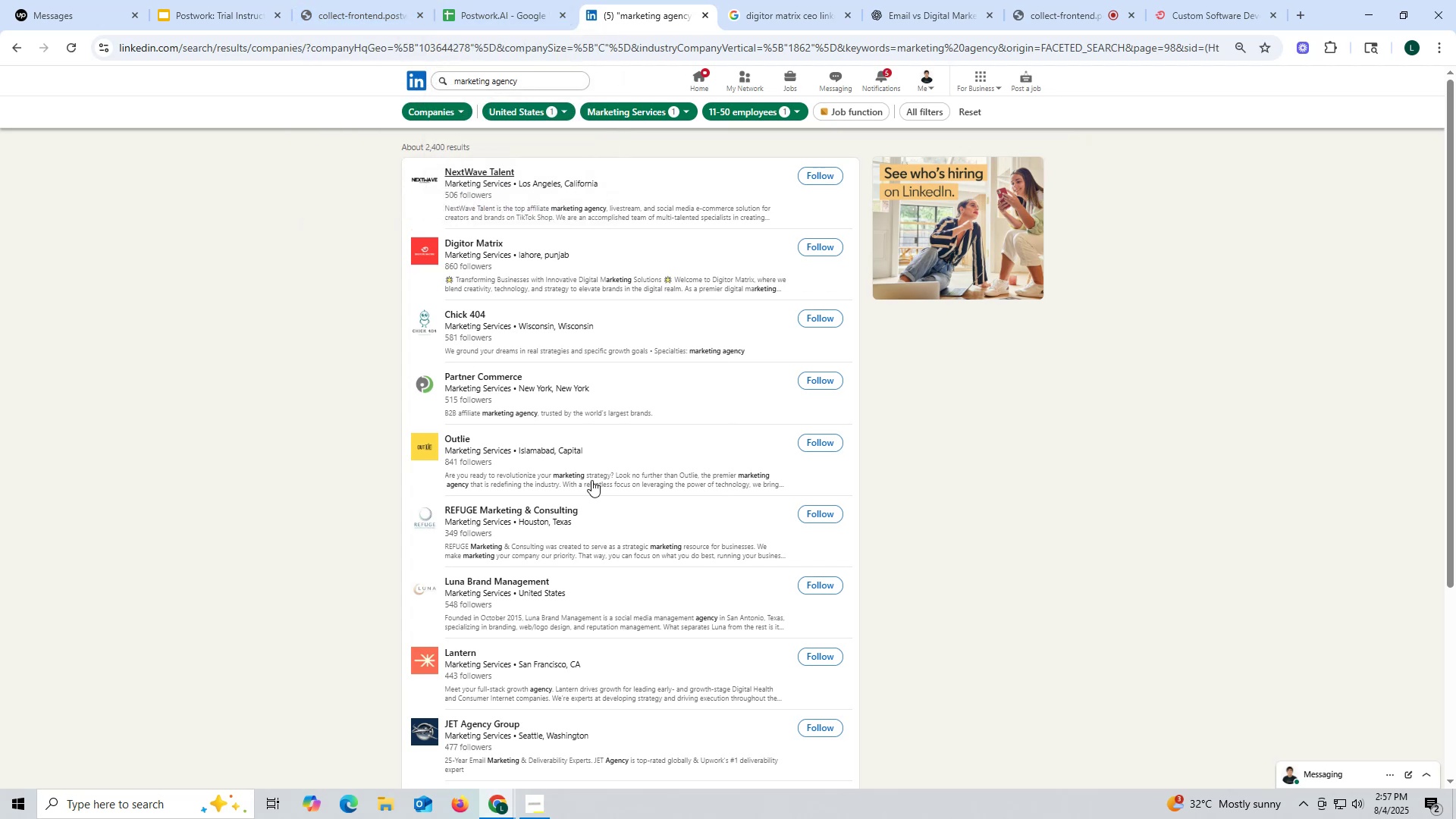 
scroll: coordinate [617, 532], scroll_direction: down, amount: 3.0
 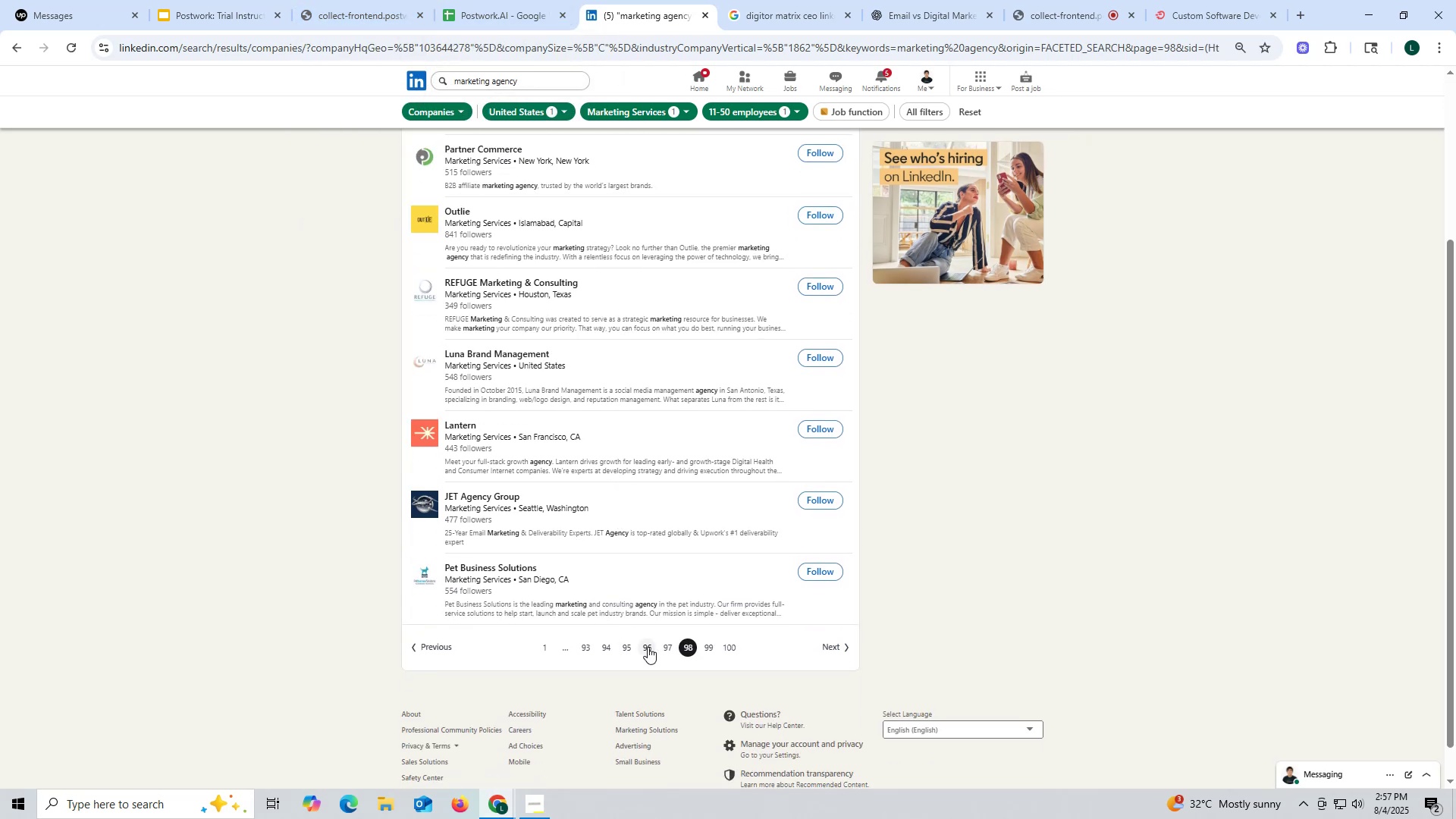 
left_click([667, 647])
 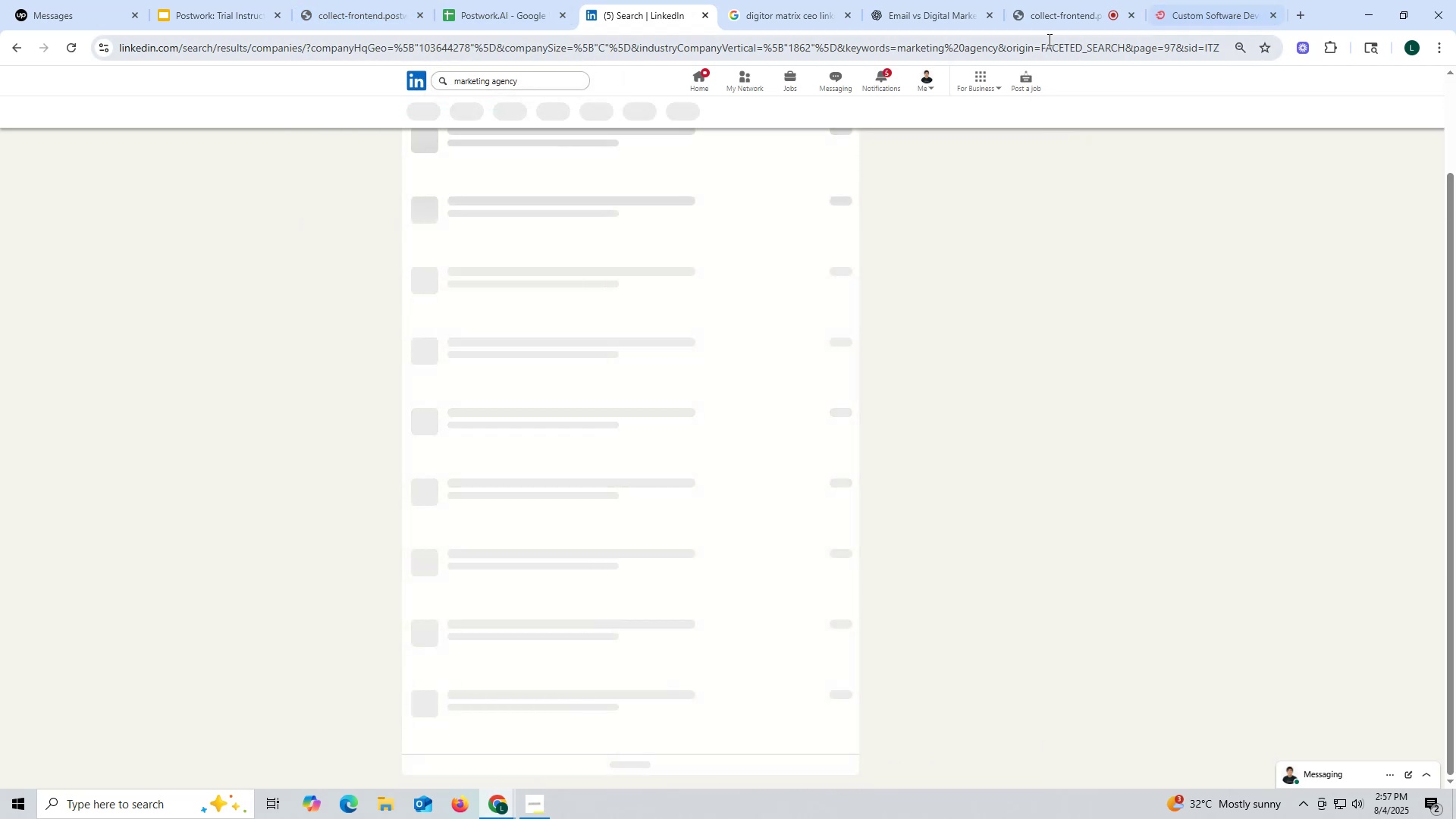 
left_click([1040, 21])
 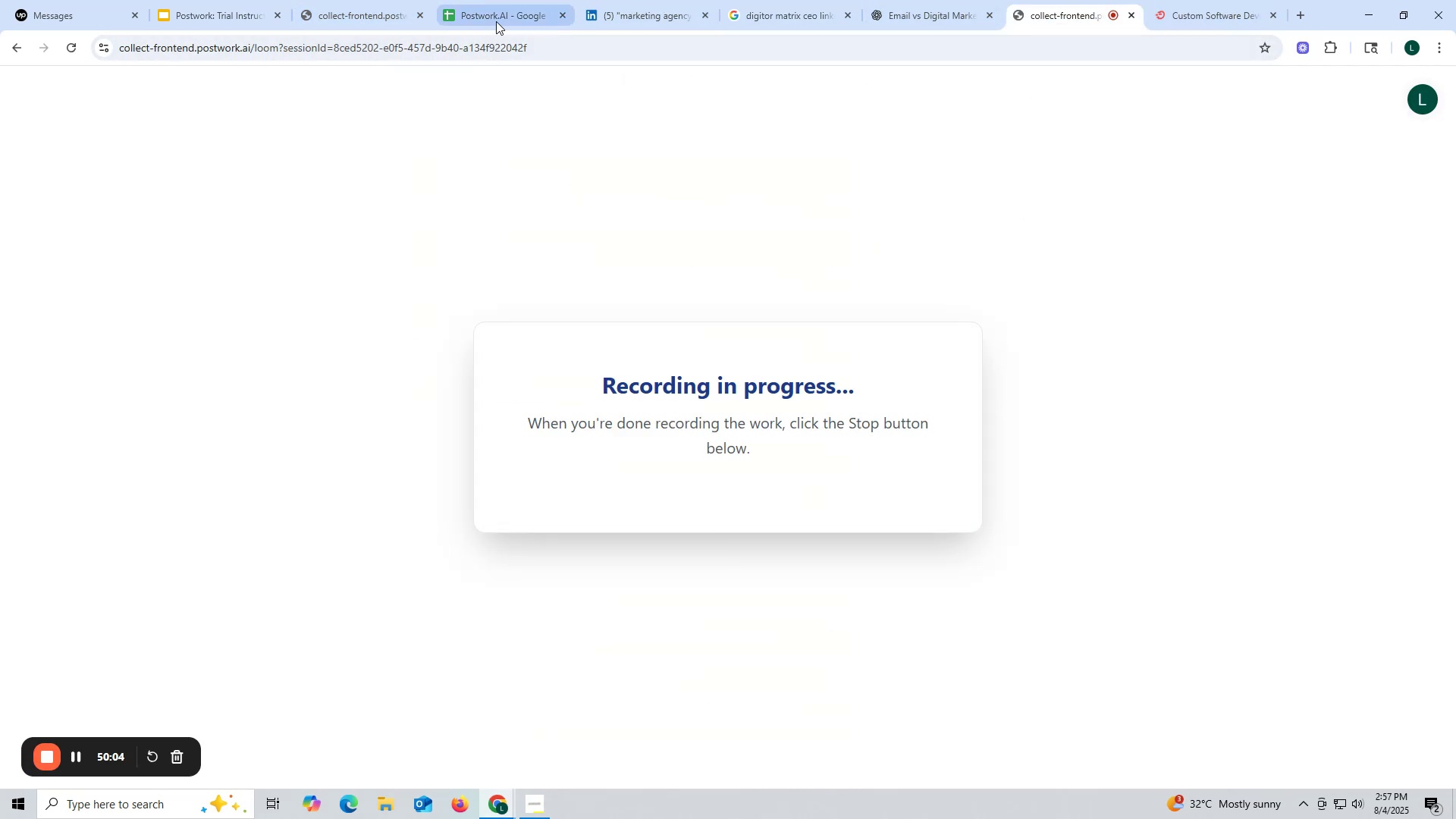 
left_click([490, 16])
 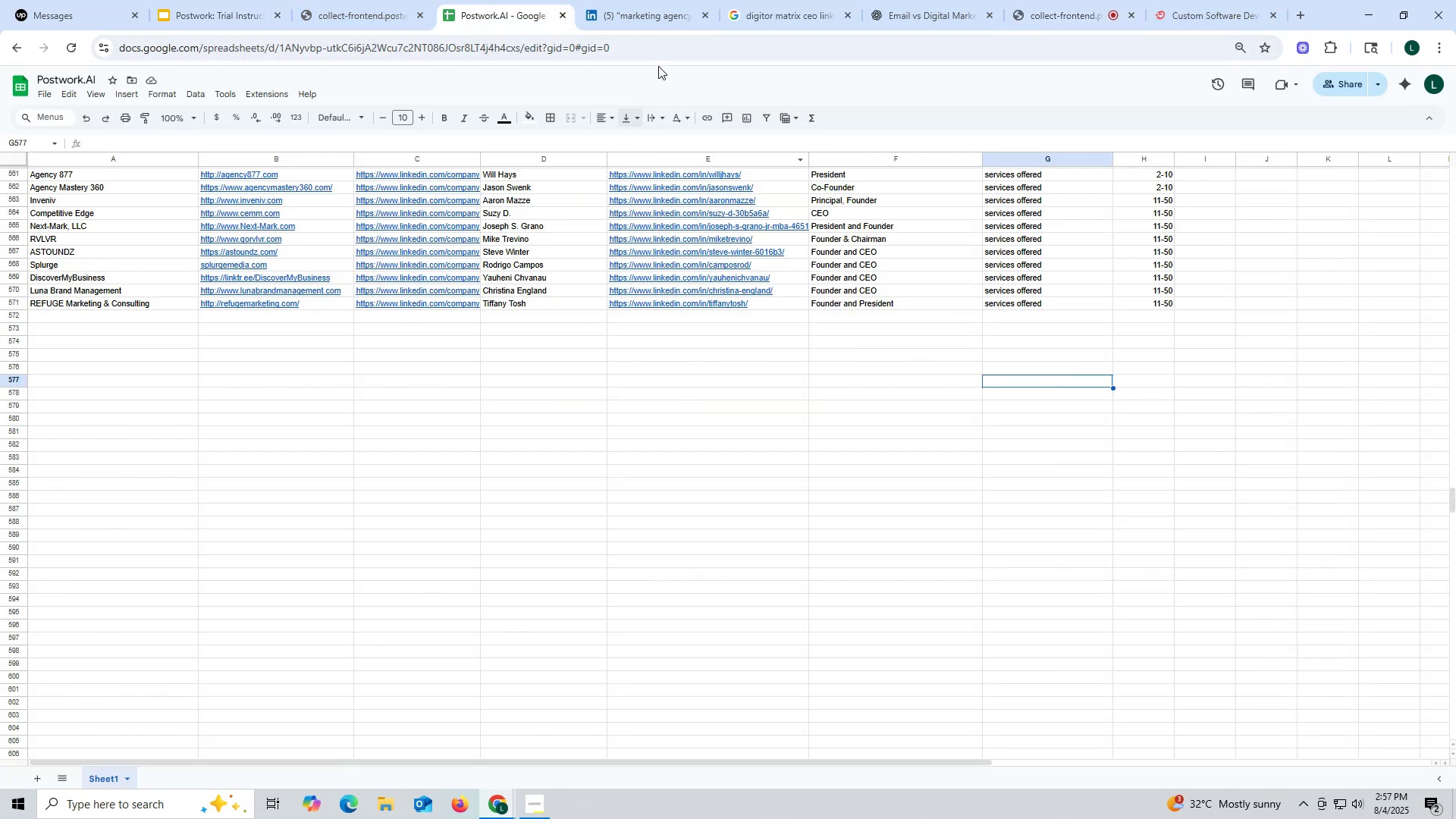 
left_click([647, 27])
 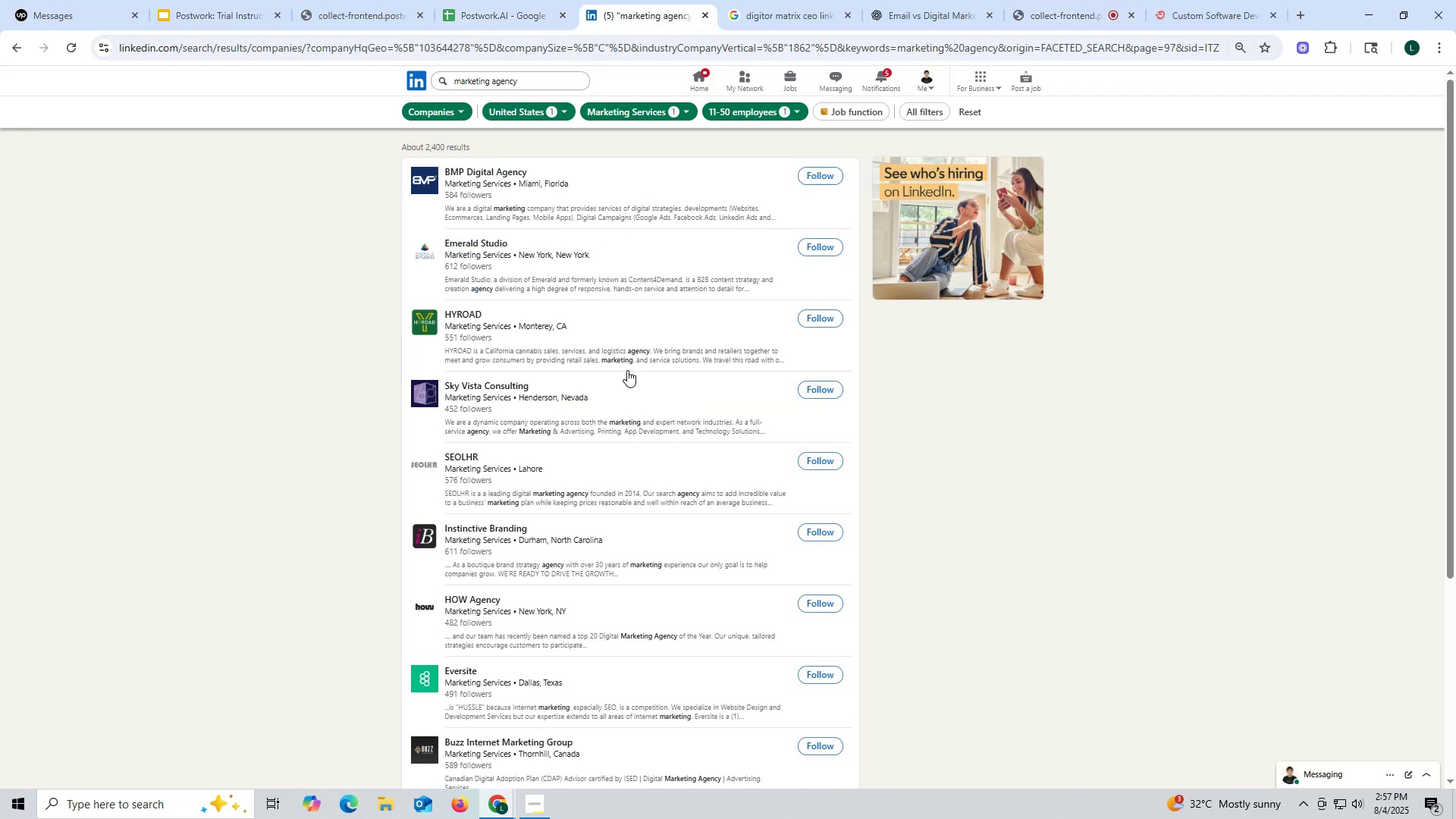 
scroll: coordinate [659, 441], scroll_direction: down, amount: 6.0
 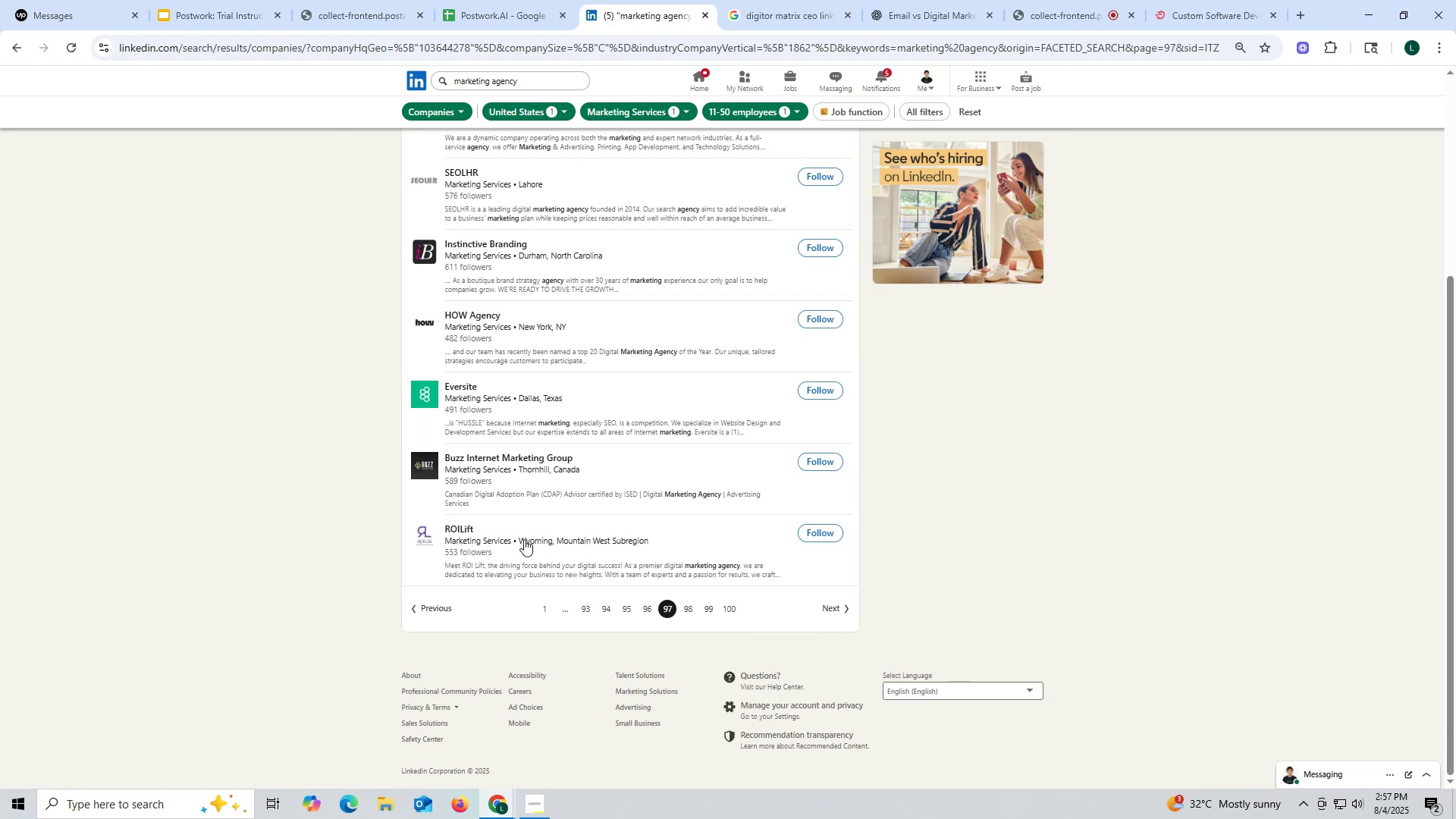 
wait(5.42)
 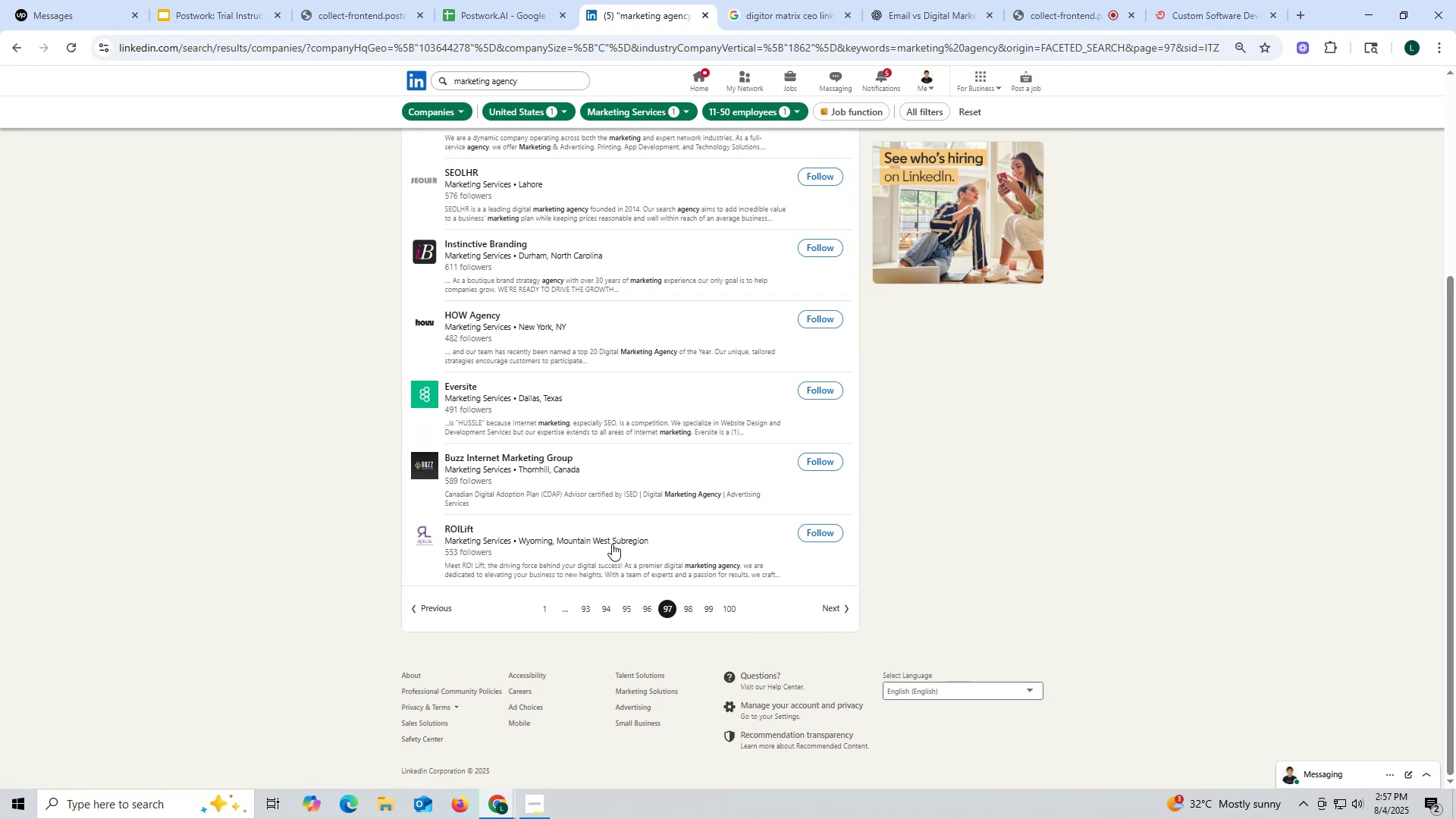 
right_click([452, 531])
 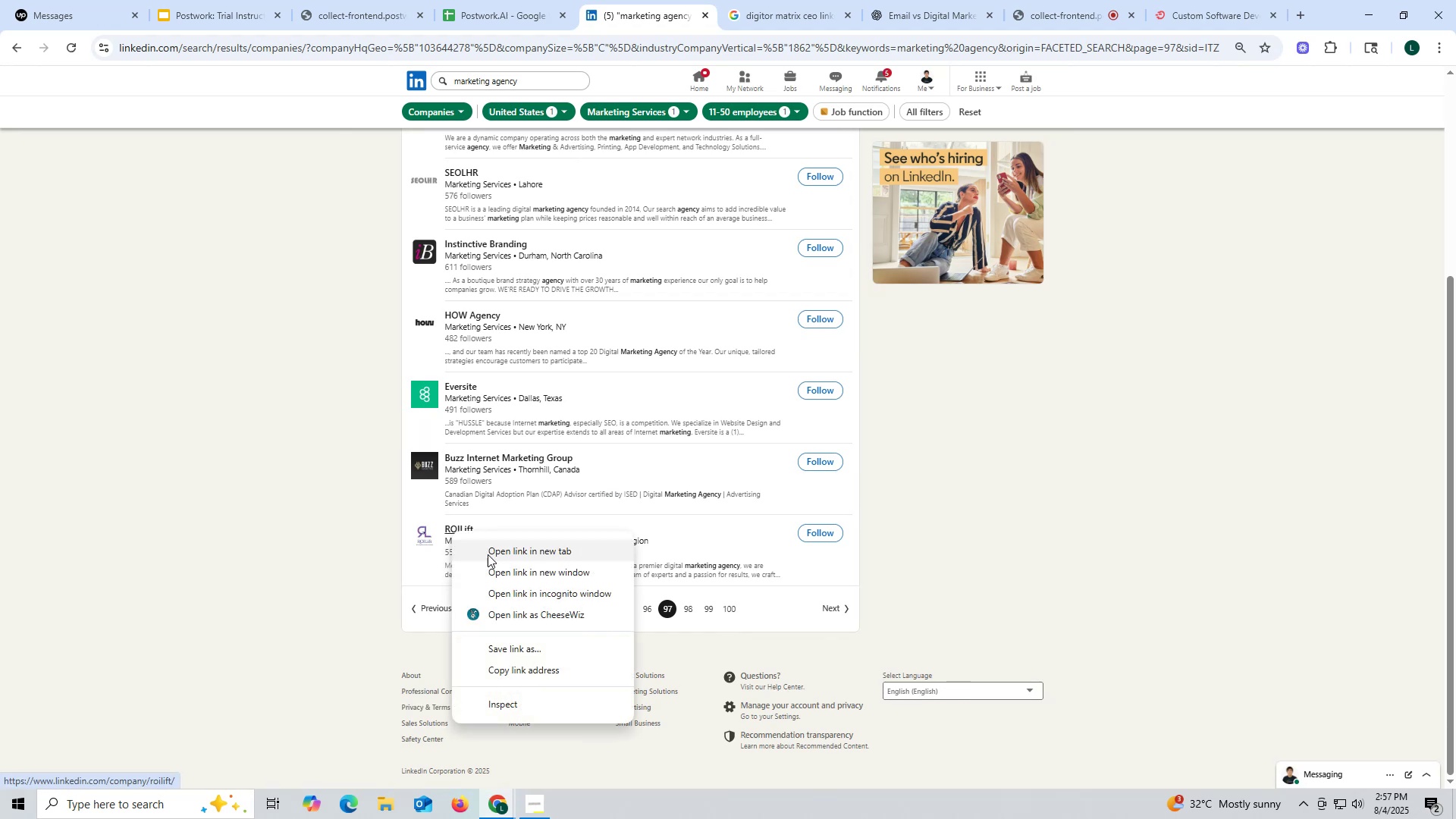 
left_click([487, 553])
 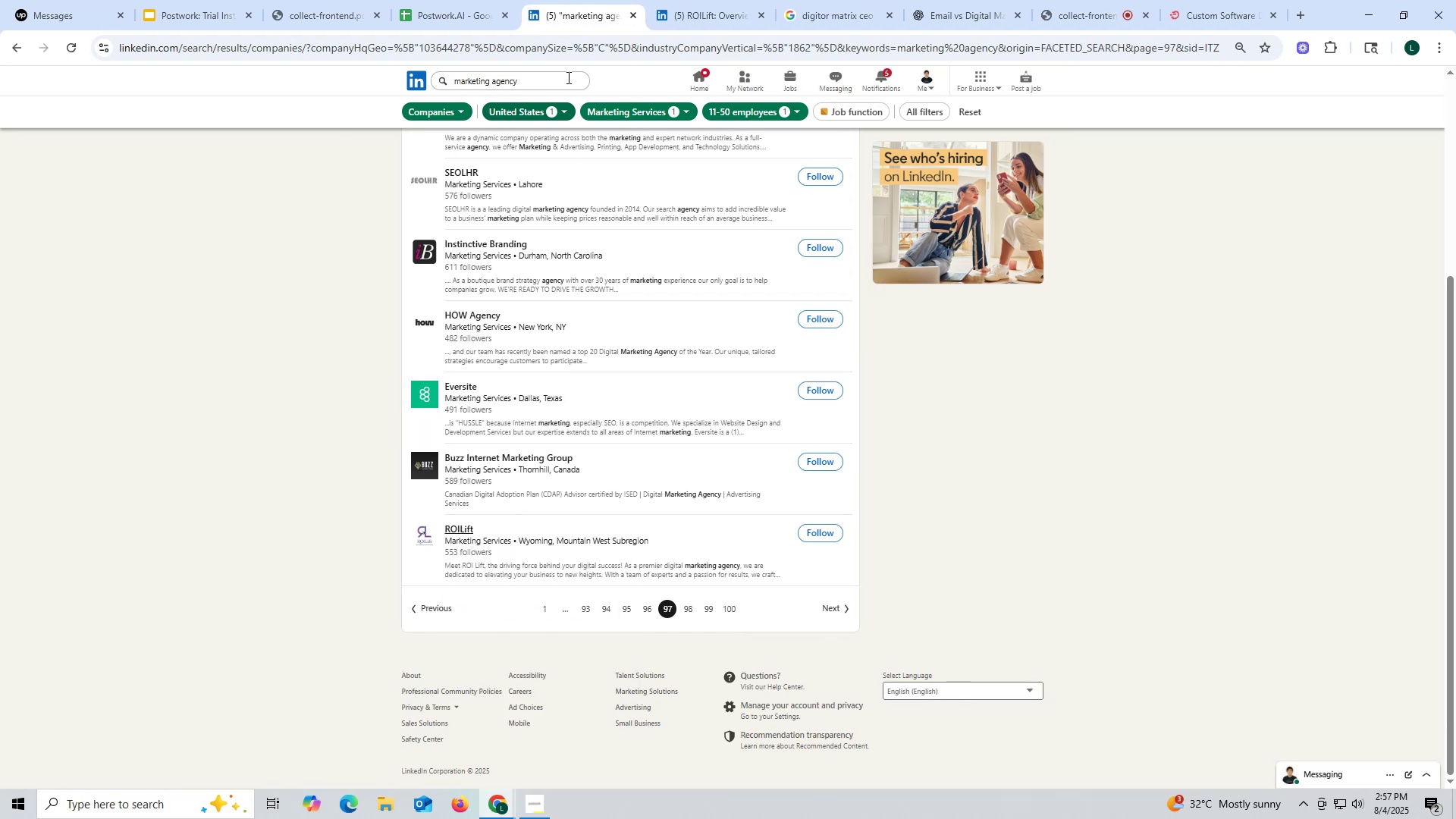 
left_click([716, 18])
 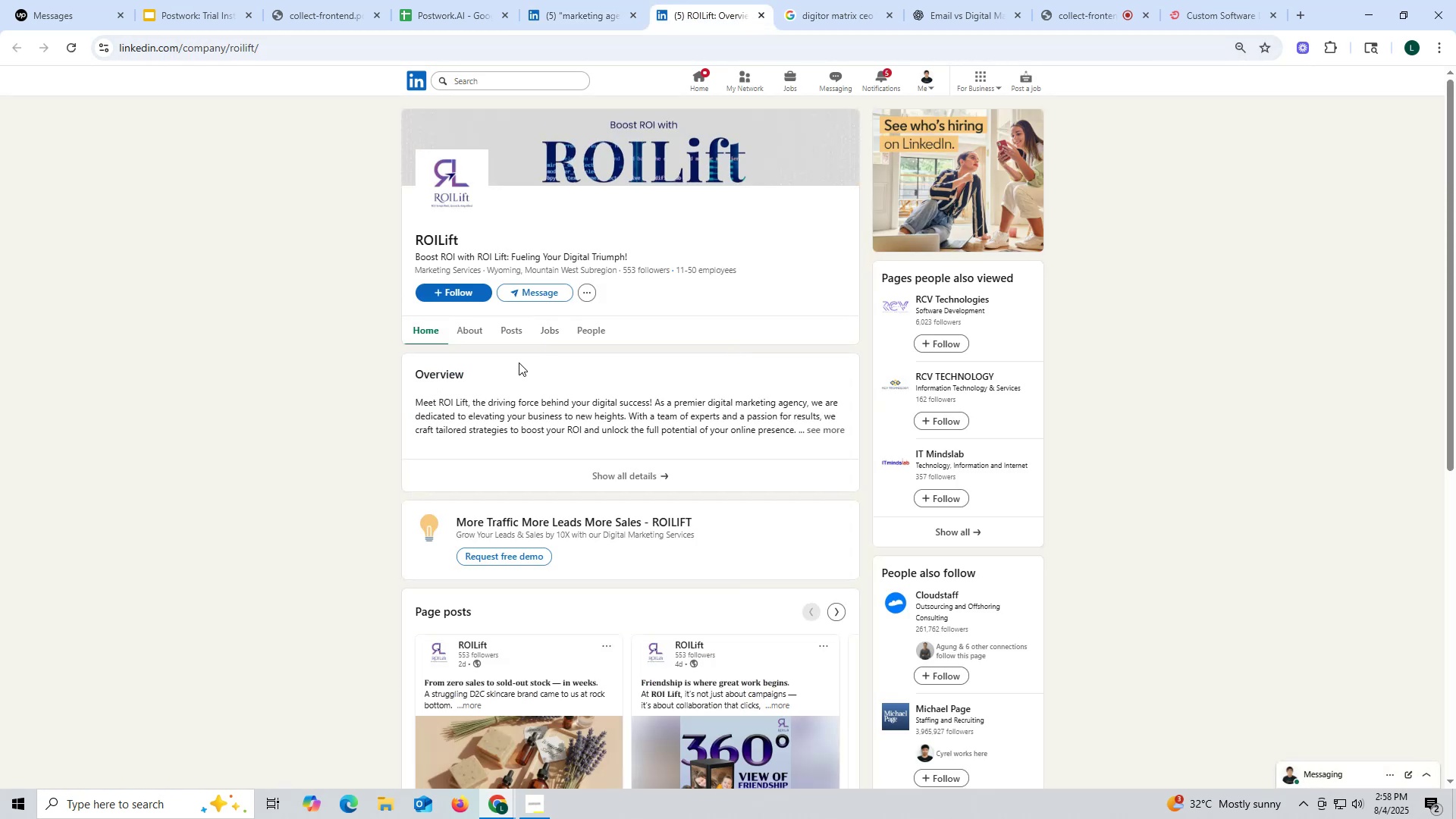 
left_click([509, 333])
 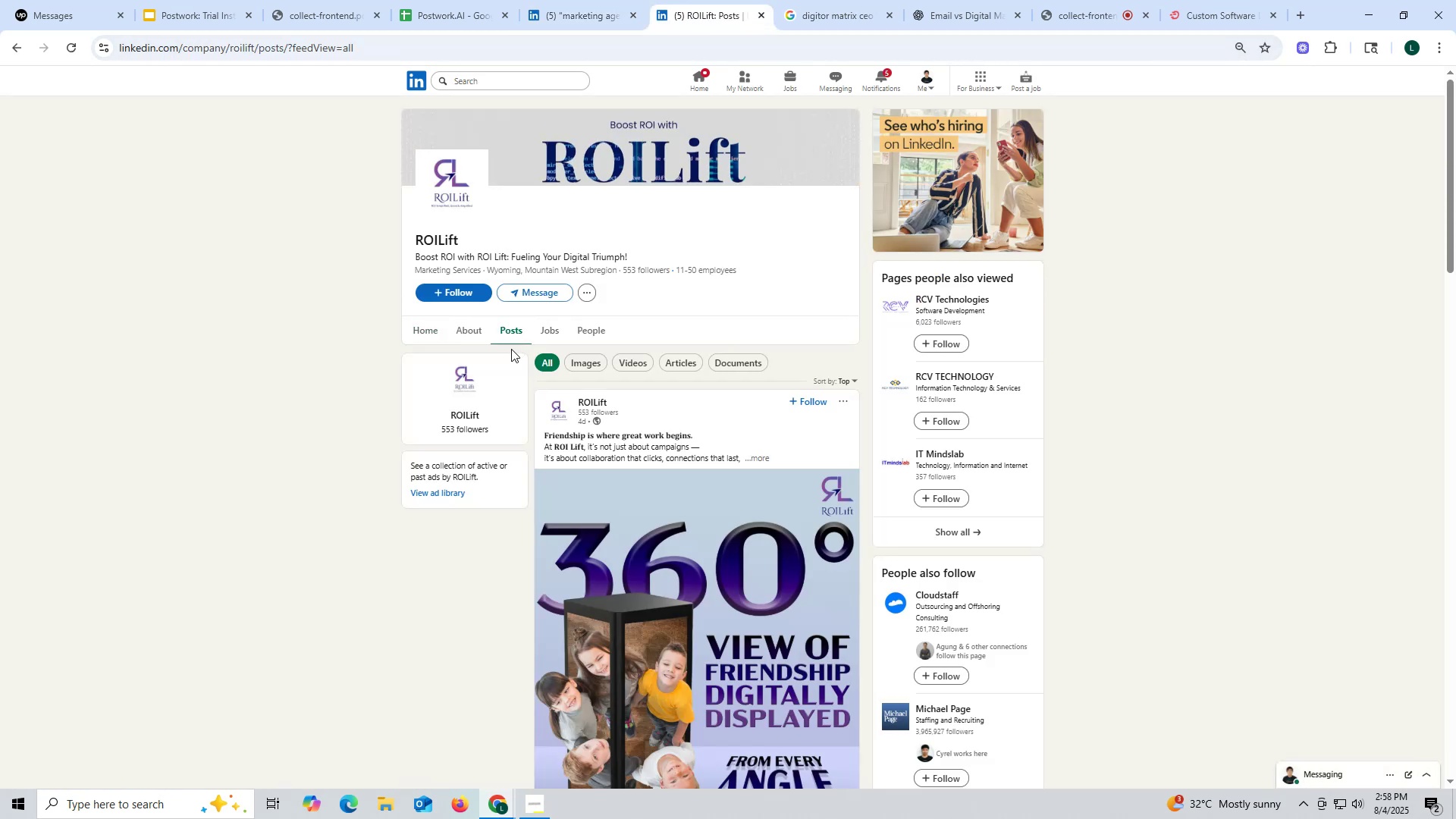 
wait(5.55)
 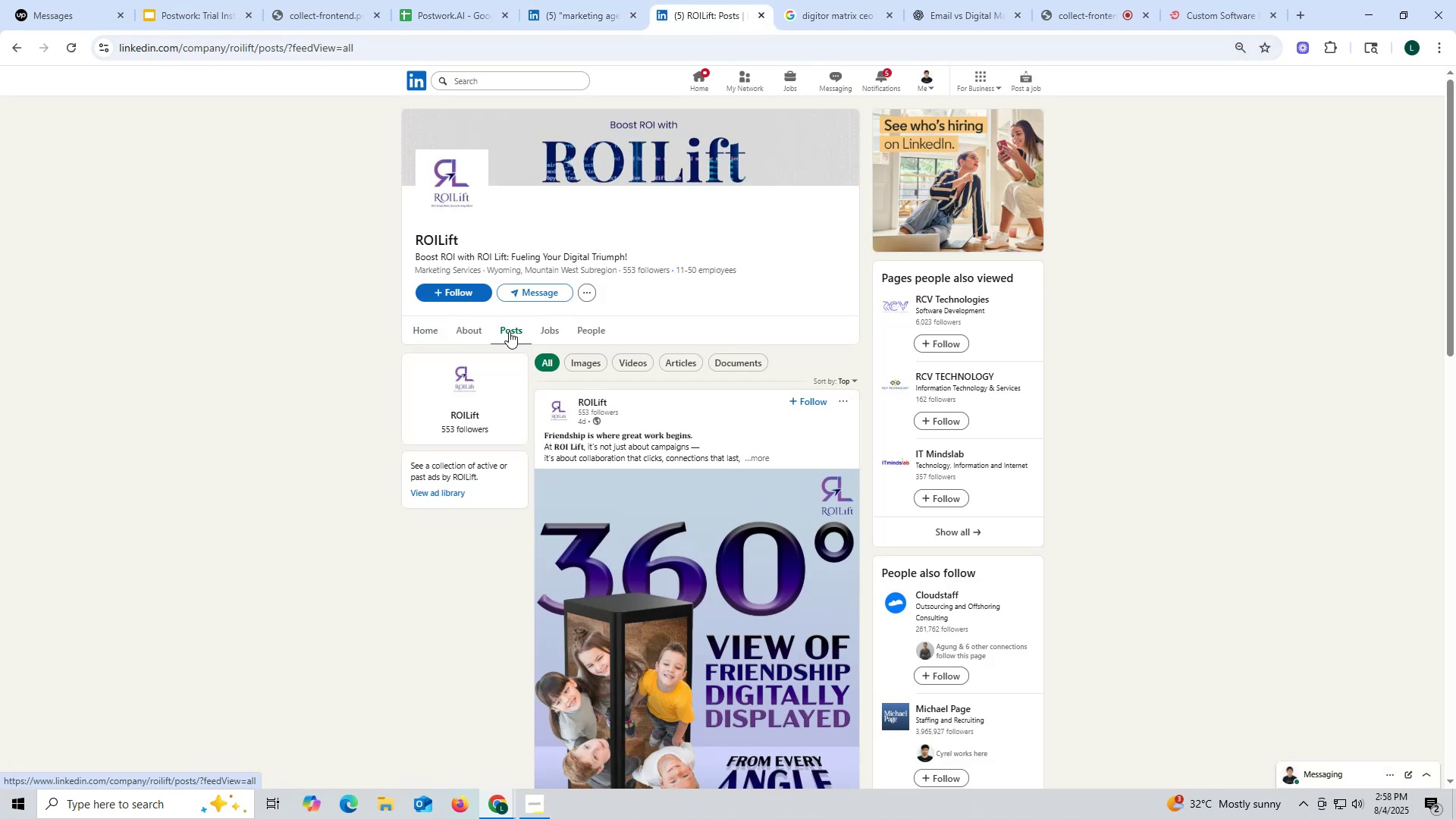 
left_click([472, 334])
 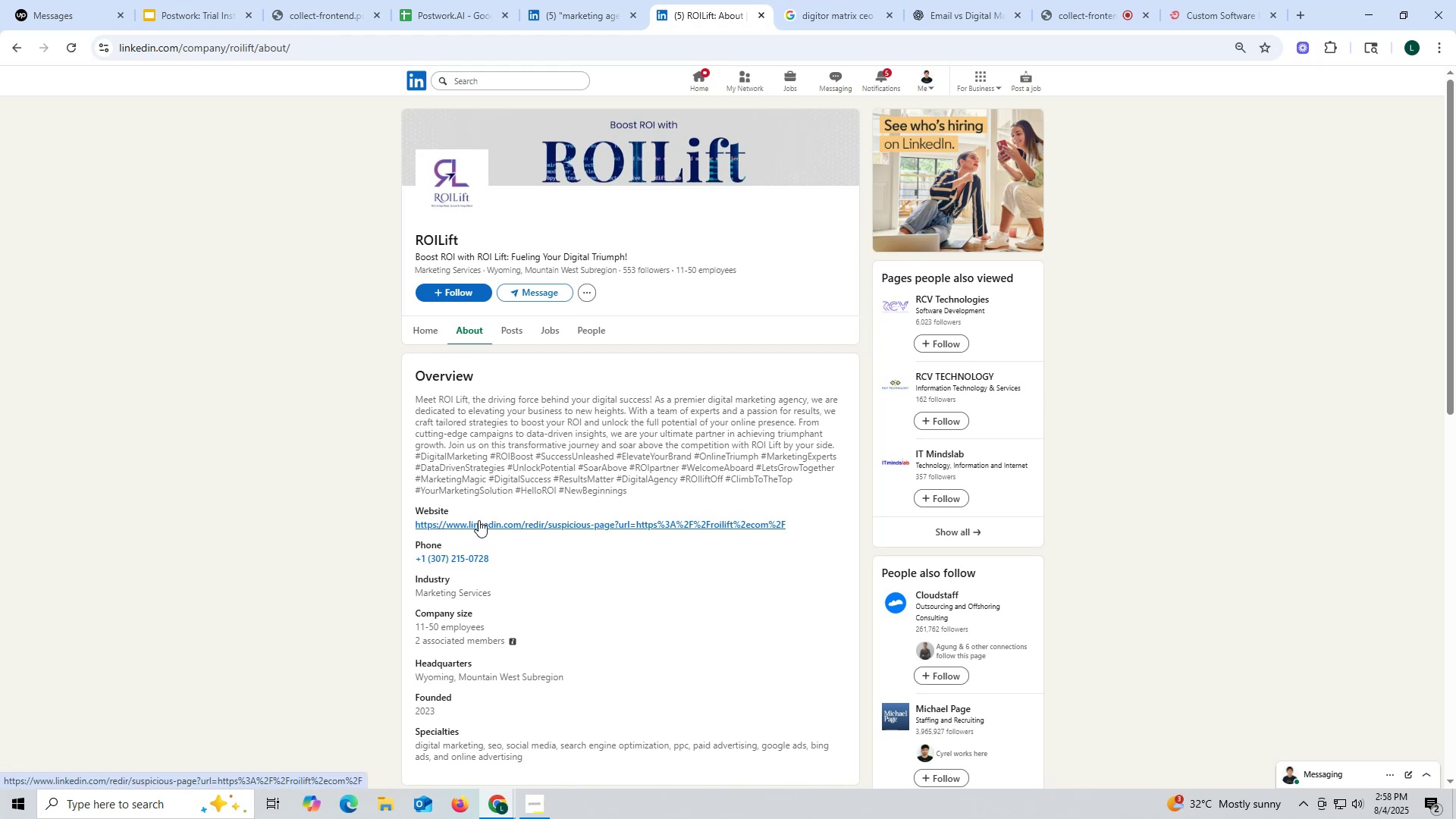 
right_click([479, 520])
 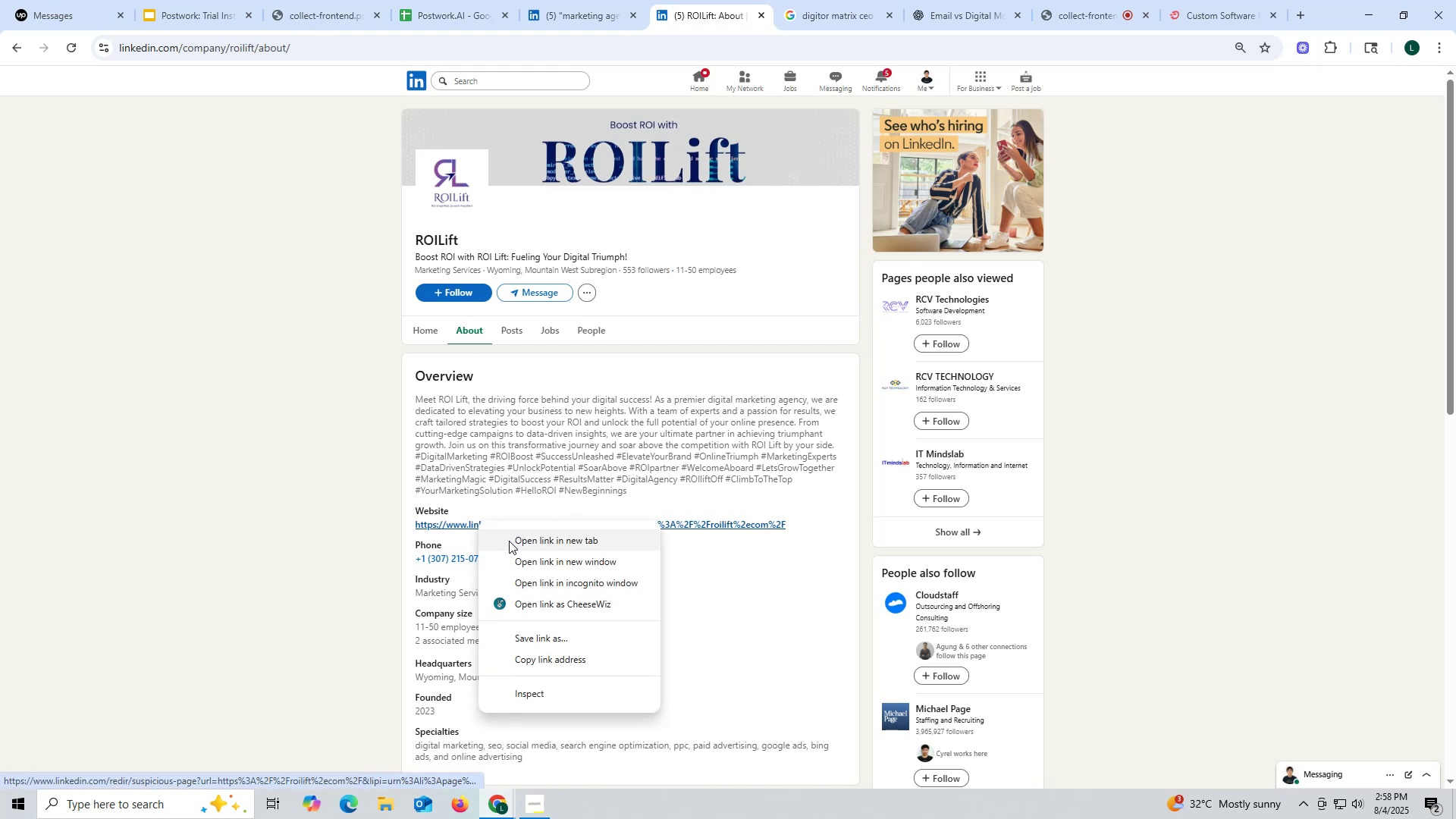 
left_click([510, 542])
 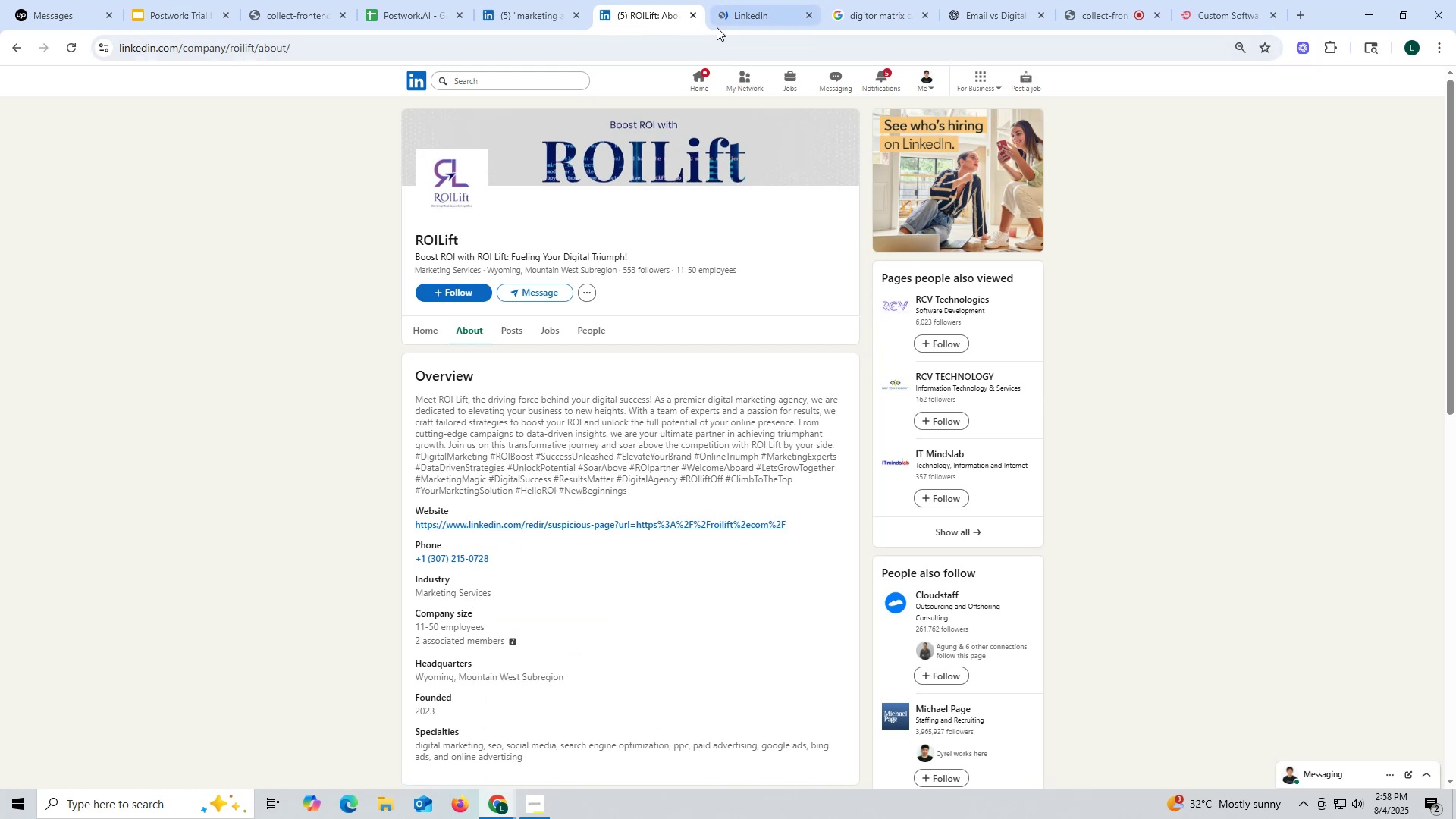 
left_click([731, 22])
 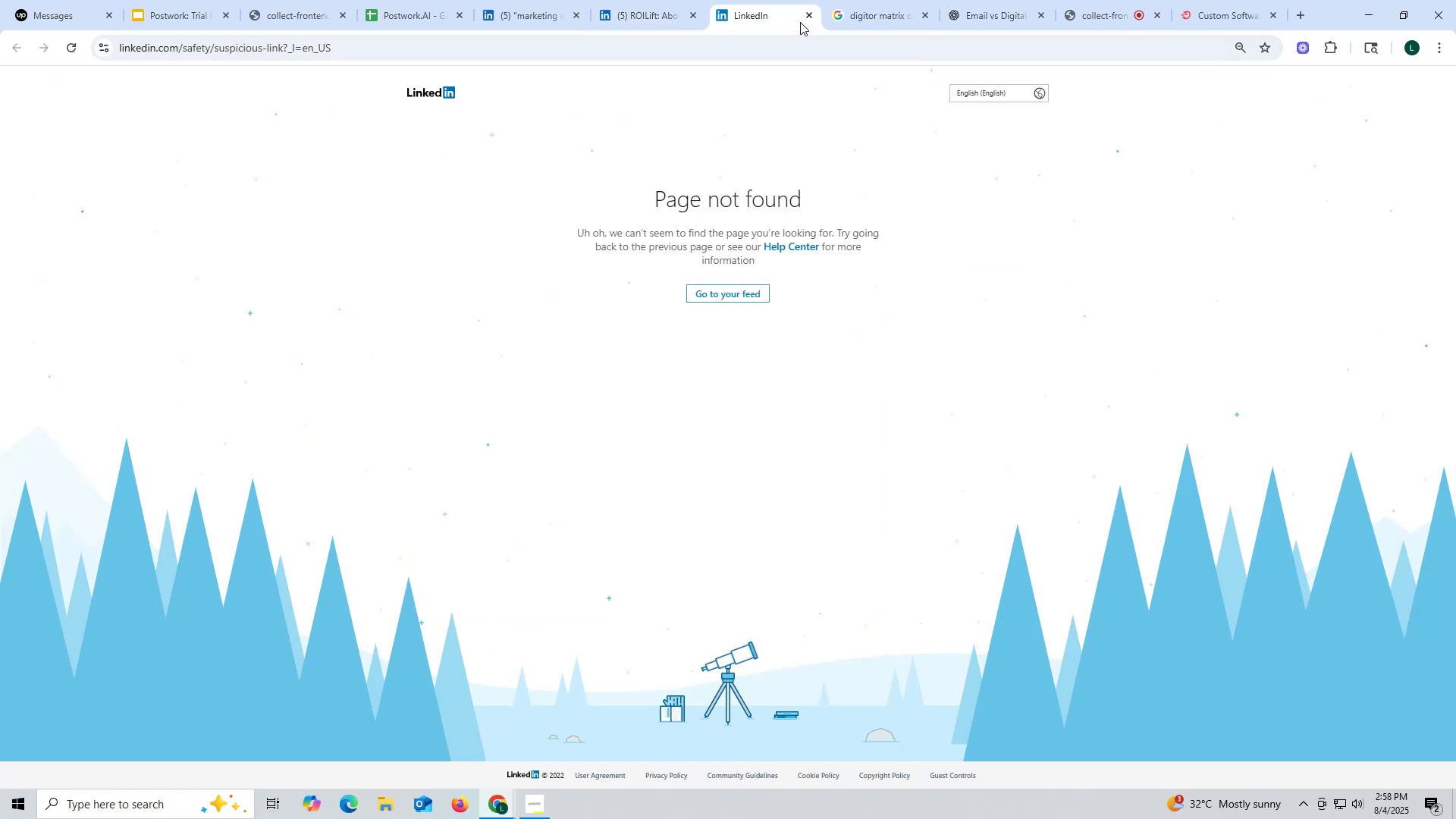 
left_click([805, 15])
 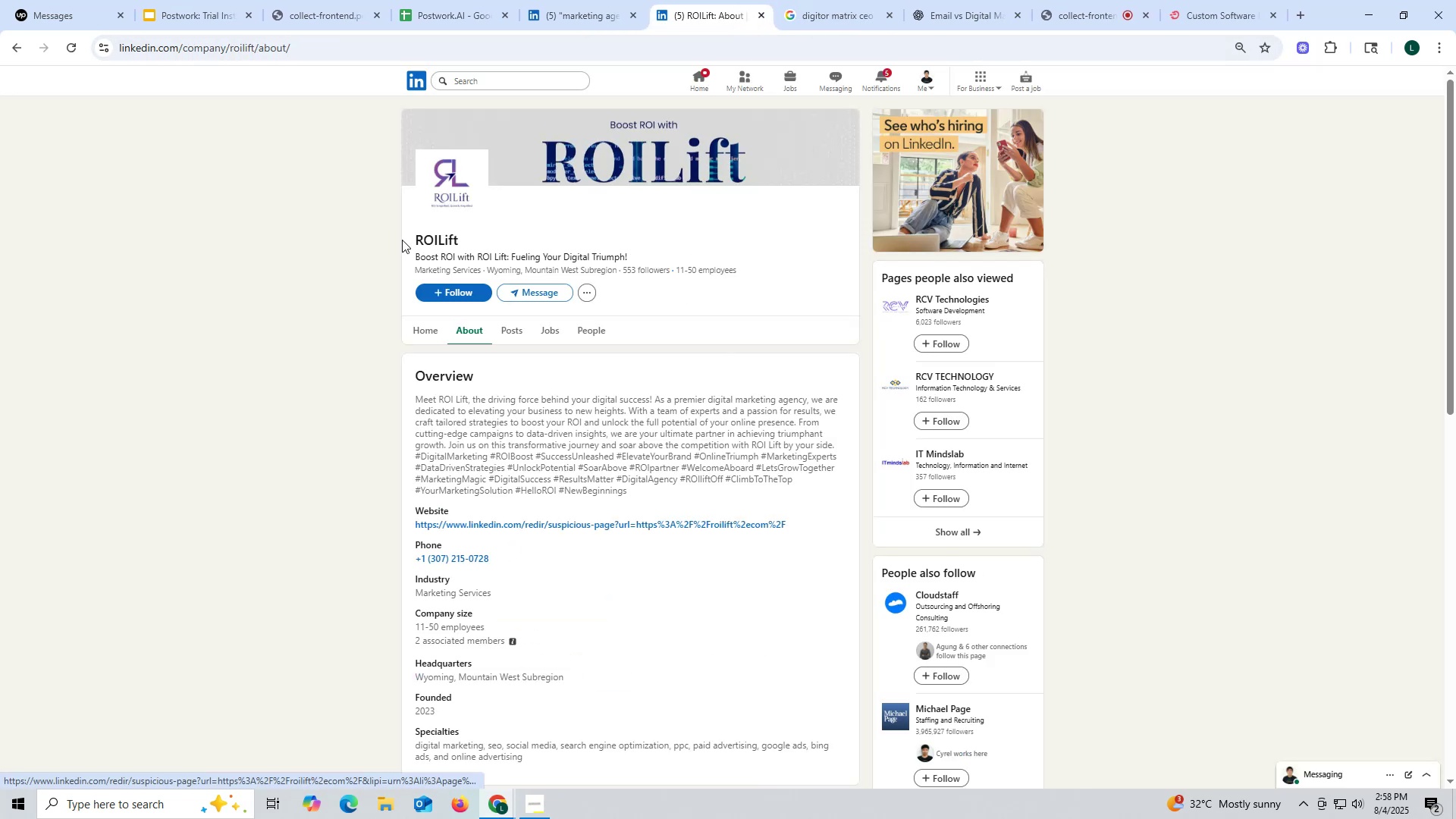 
key(Control+ControlLeft)
 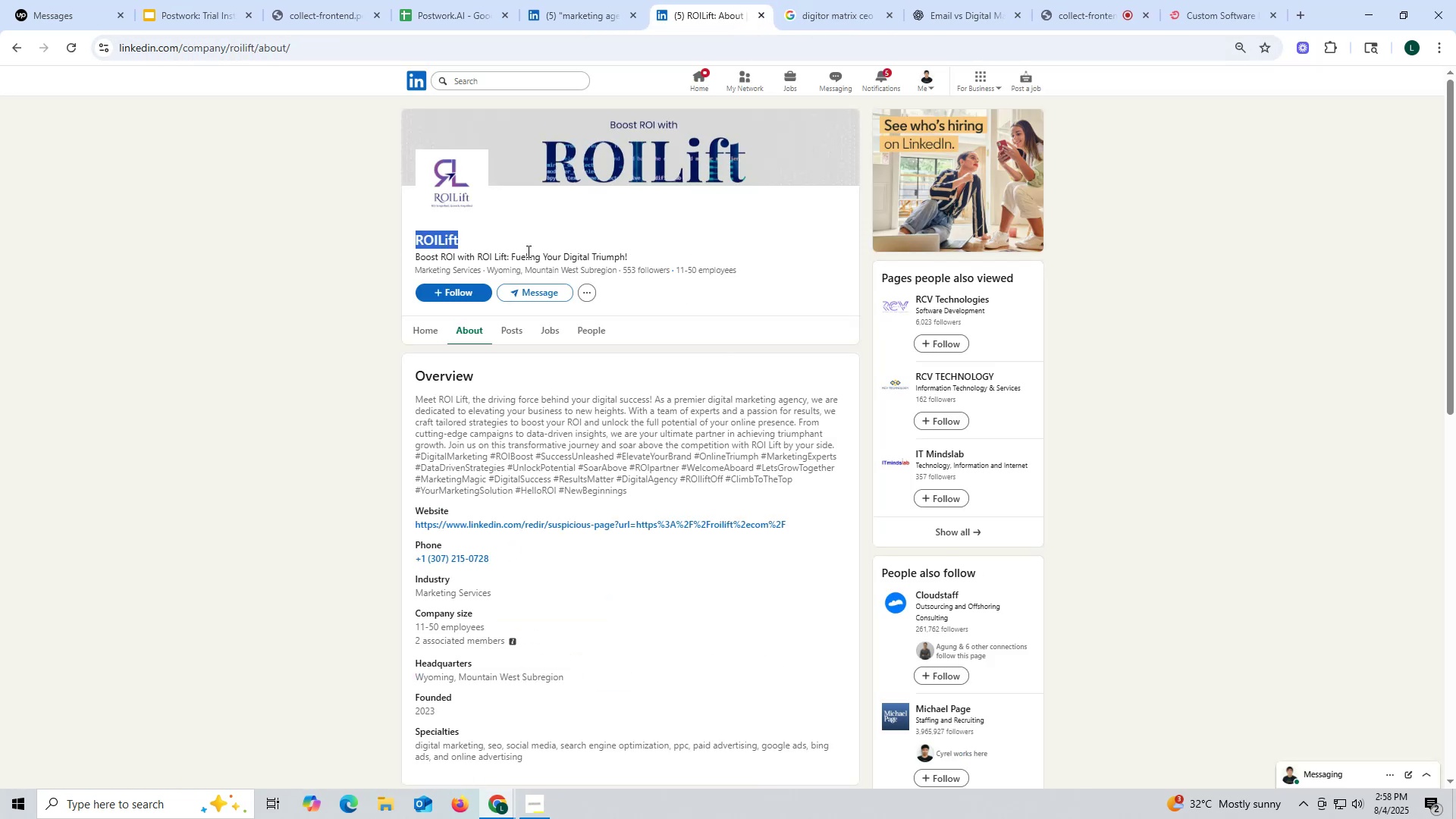 
key(Control+C)
 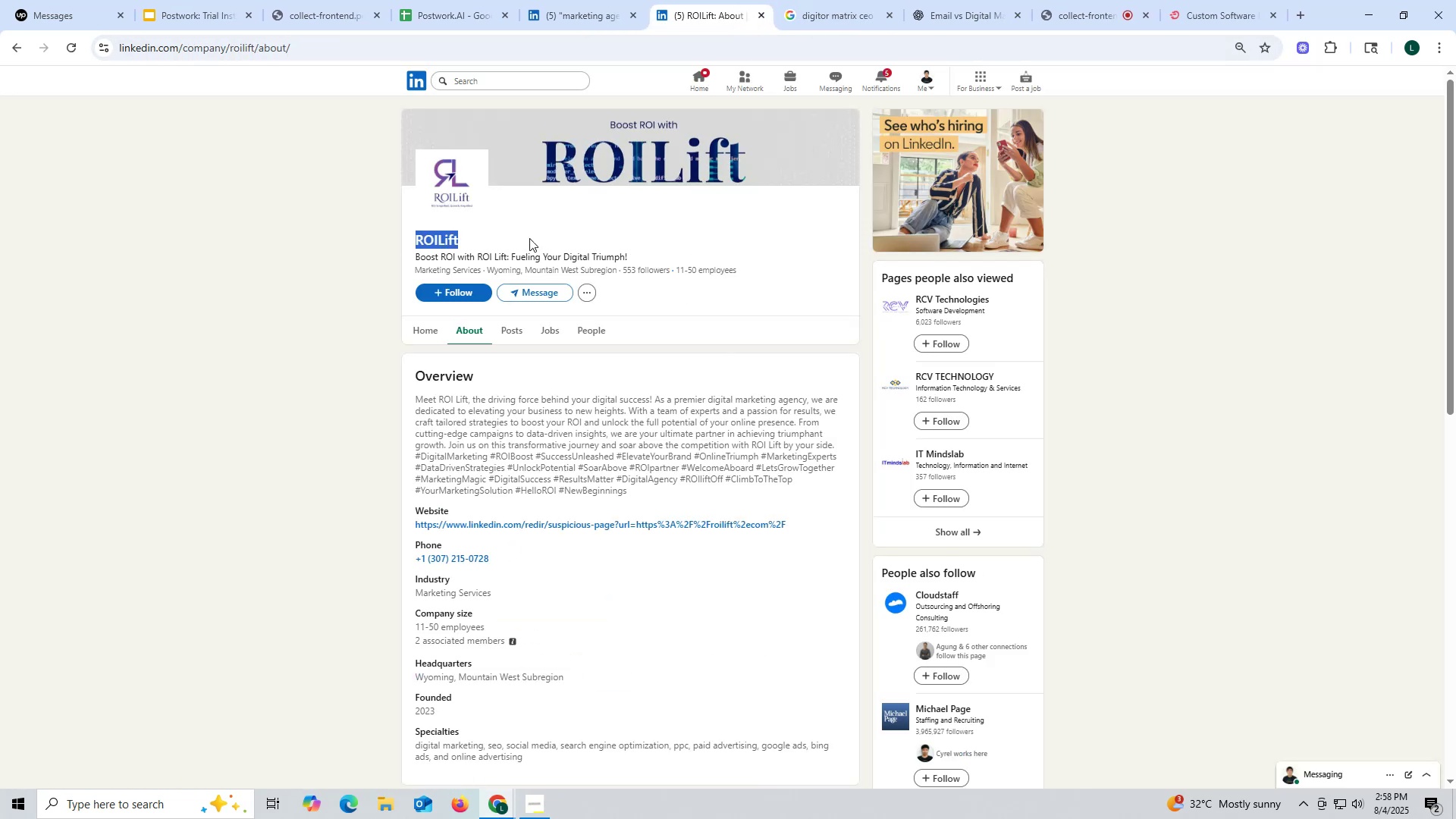 
key(Control+ControlLeft)
 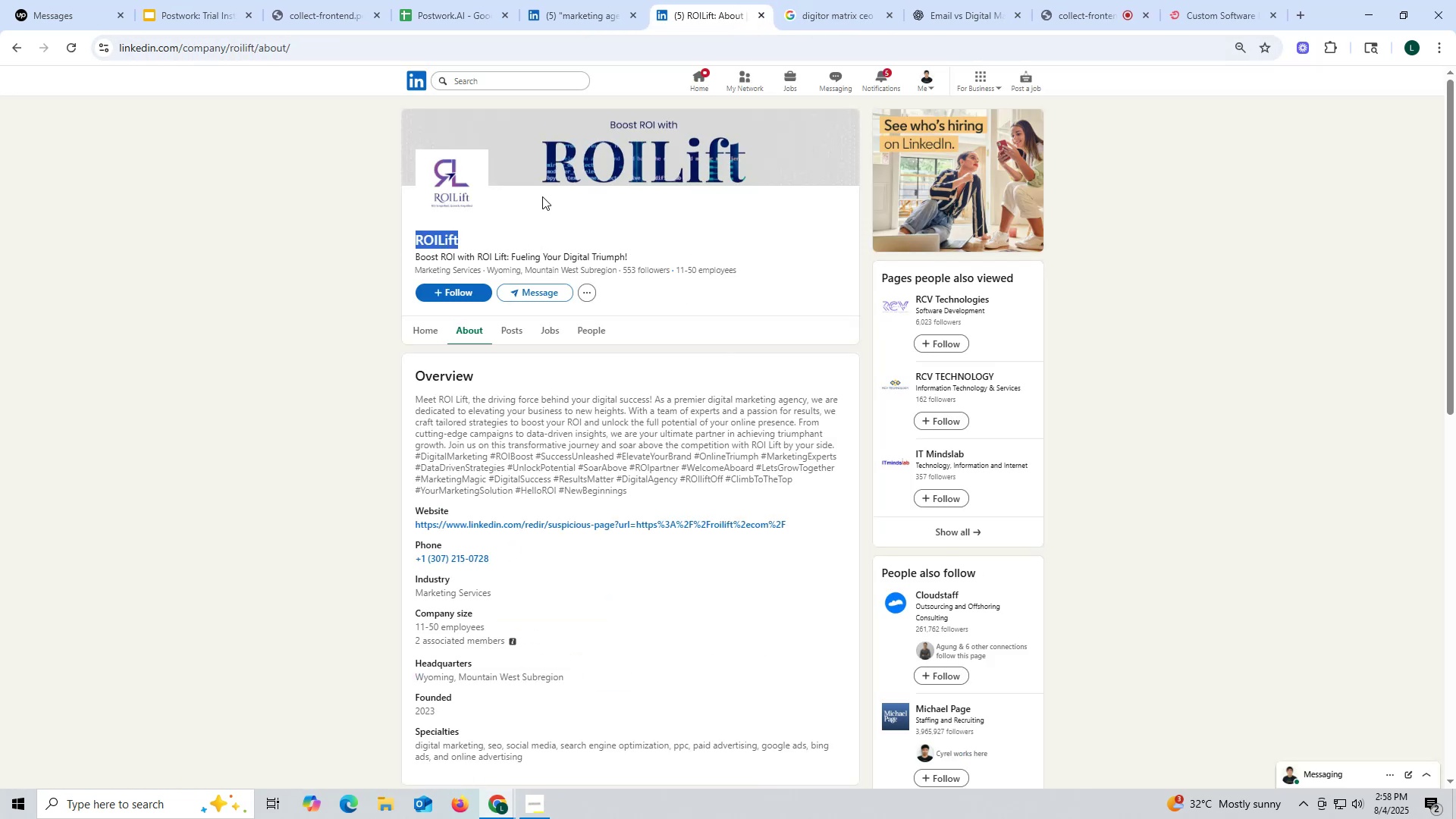 
key(Control+C)
 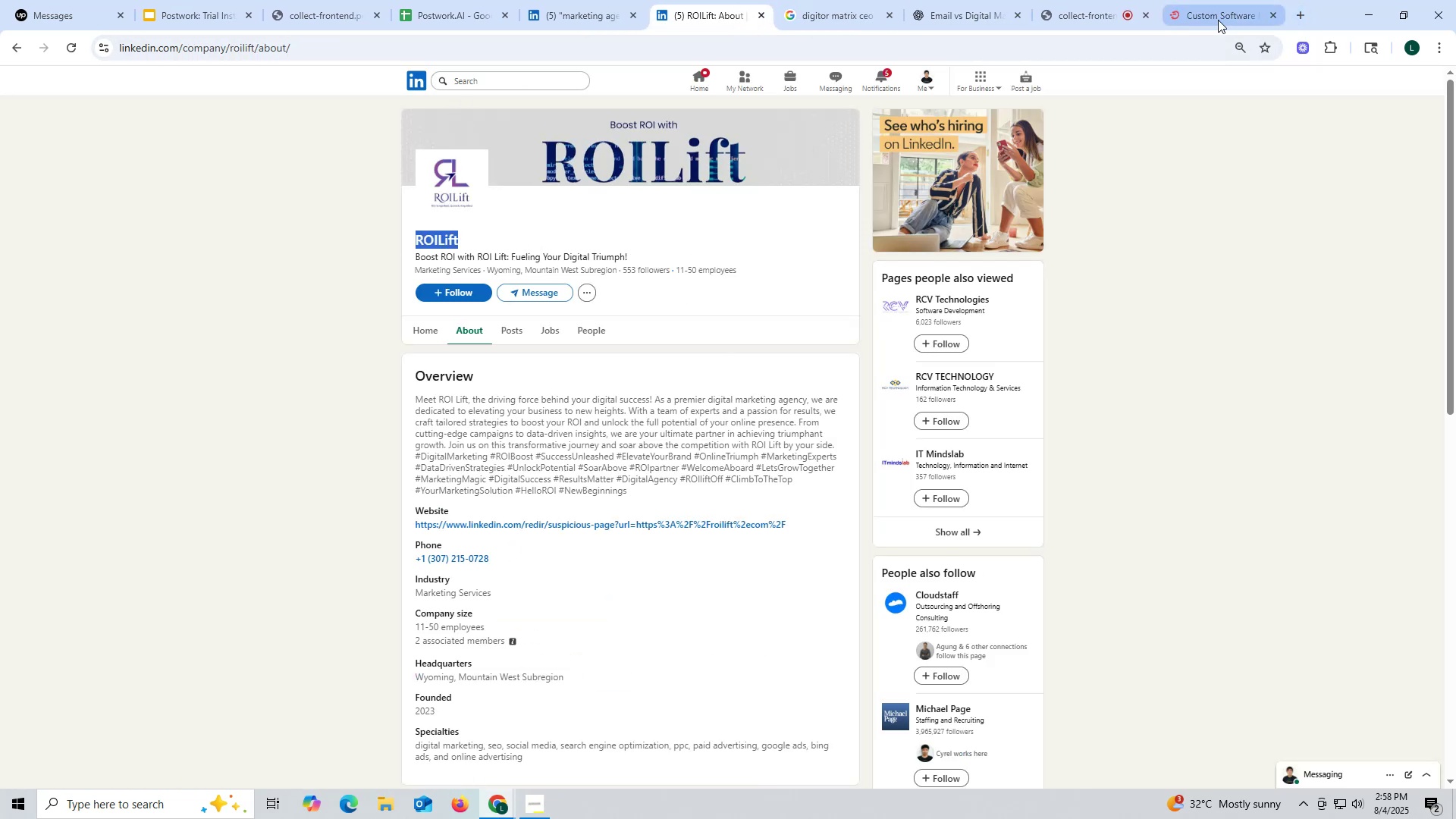 
left_click([1218, 20])
 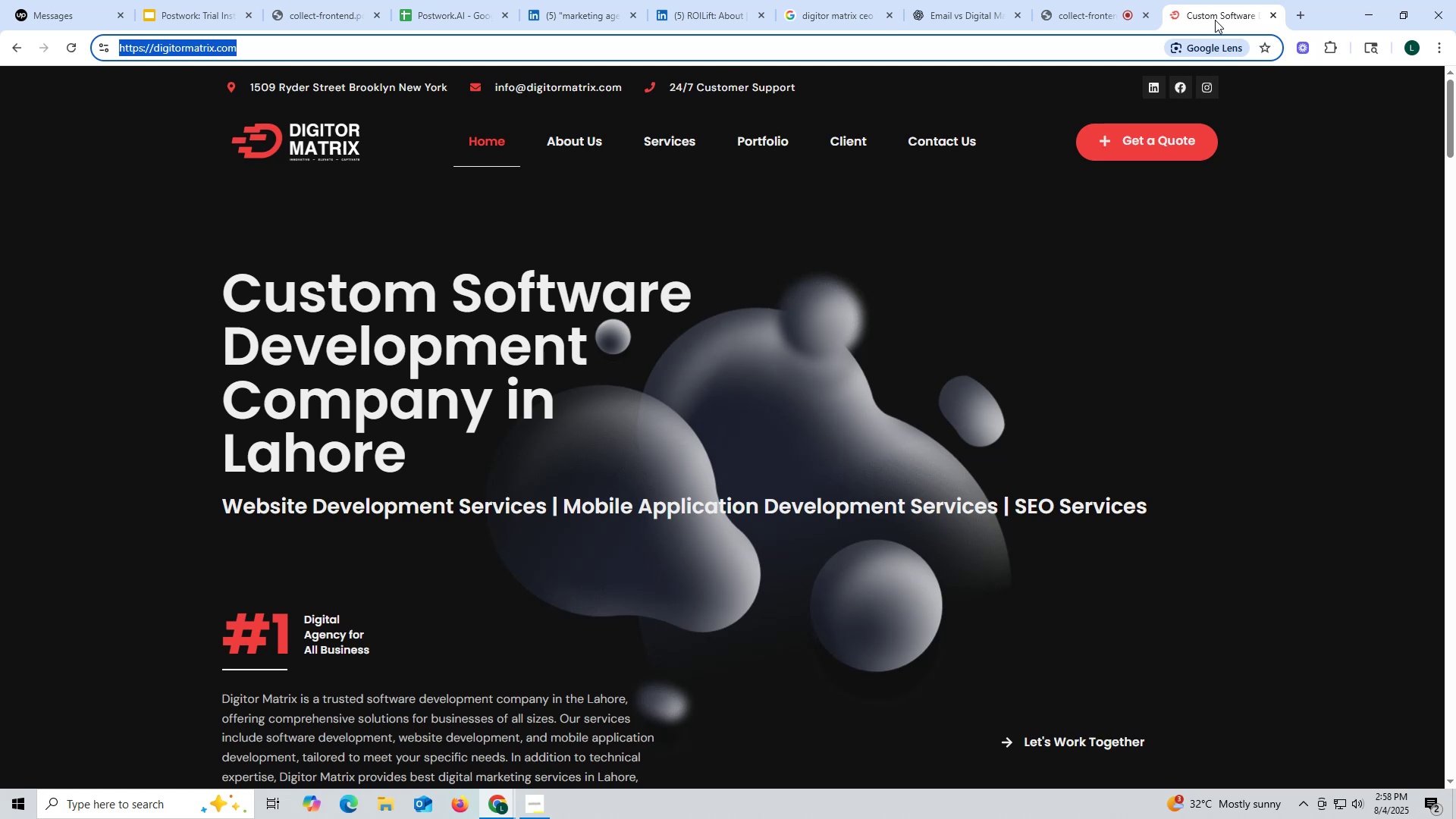 
key(Control+ControlLeft)
 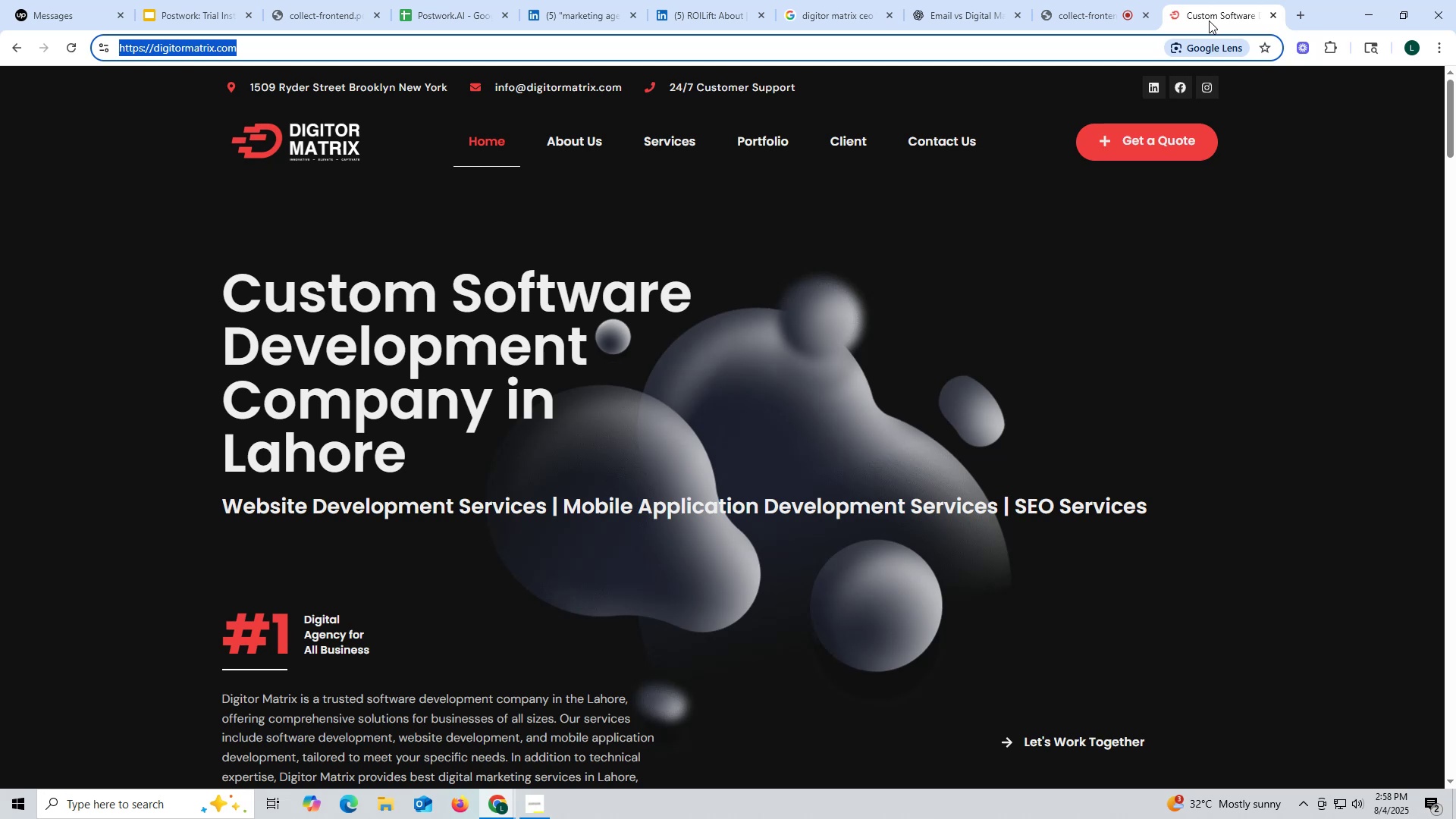 
key(Control+V)
 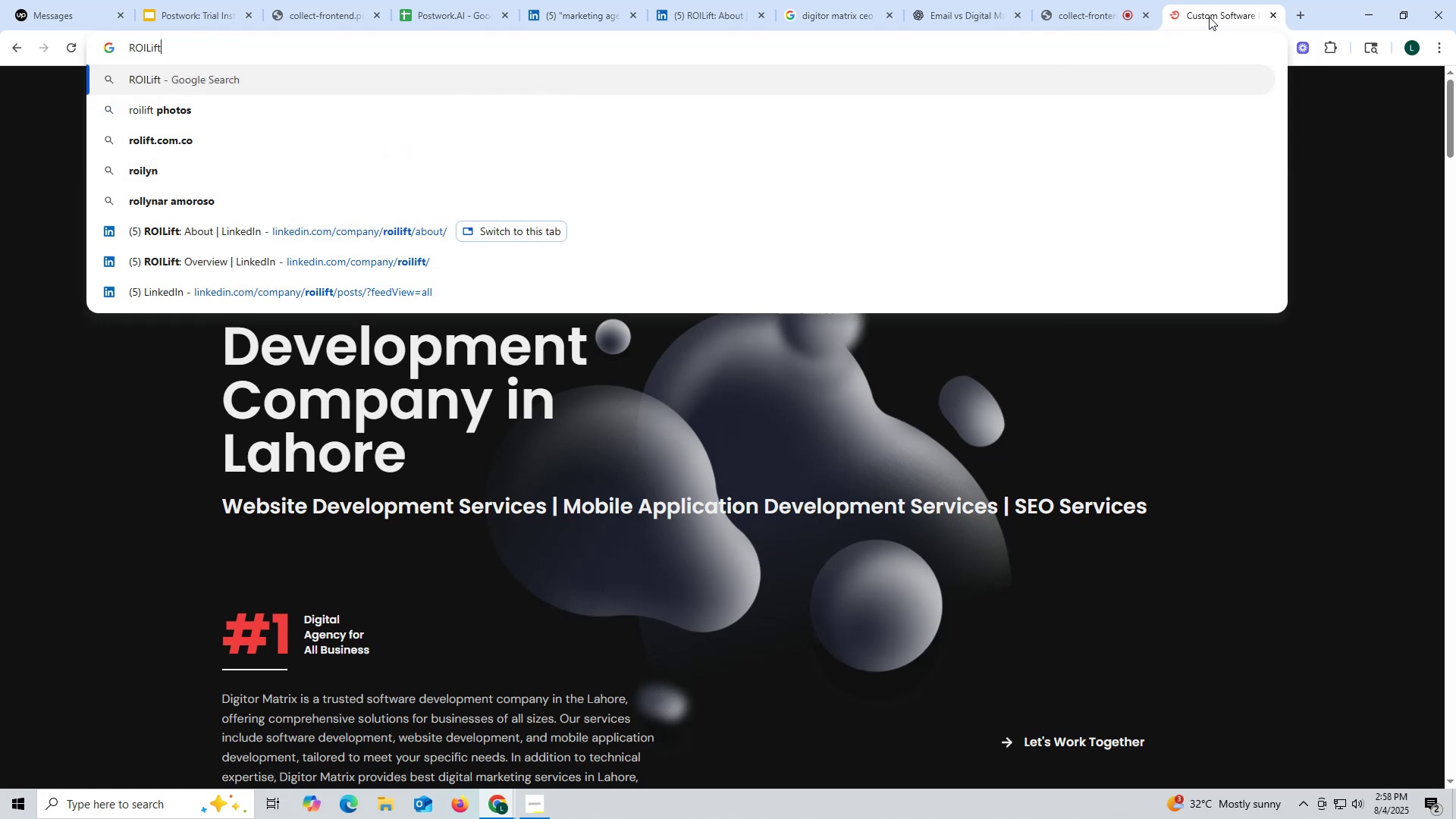 
key(Shift+ShiftRight)
 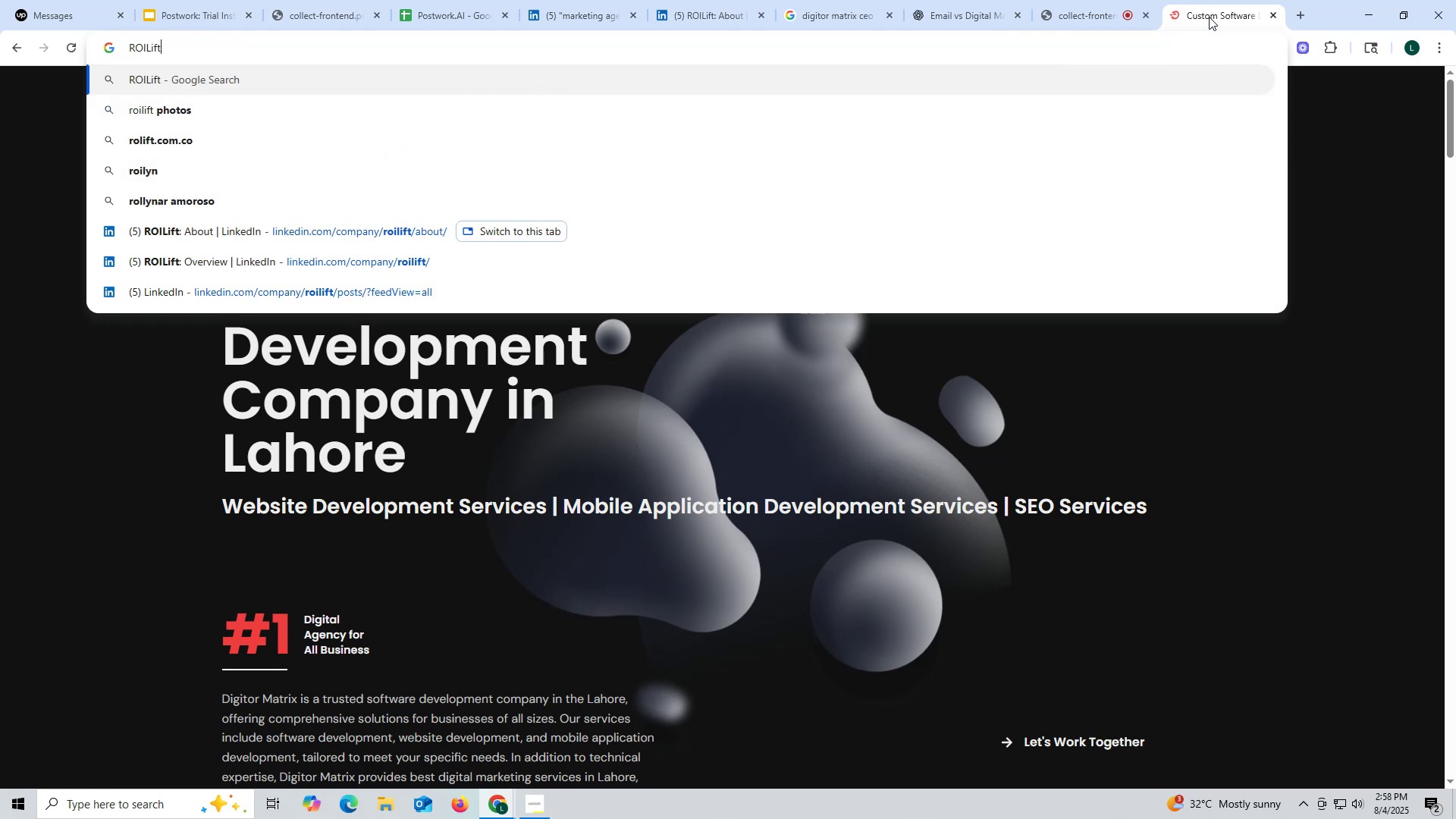 
key(Enter)
 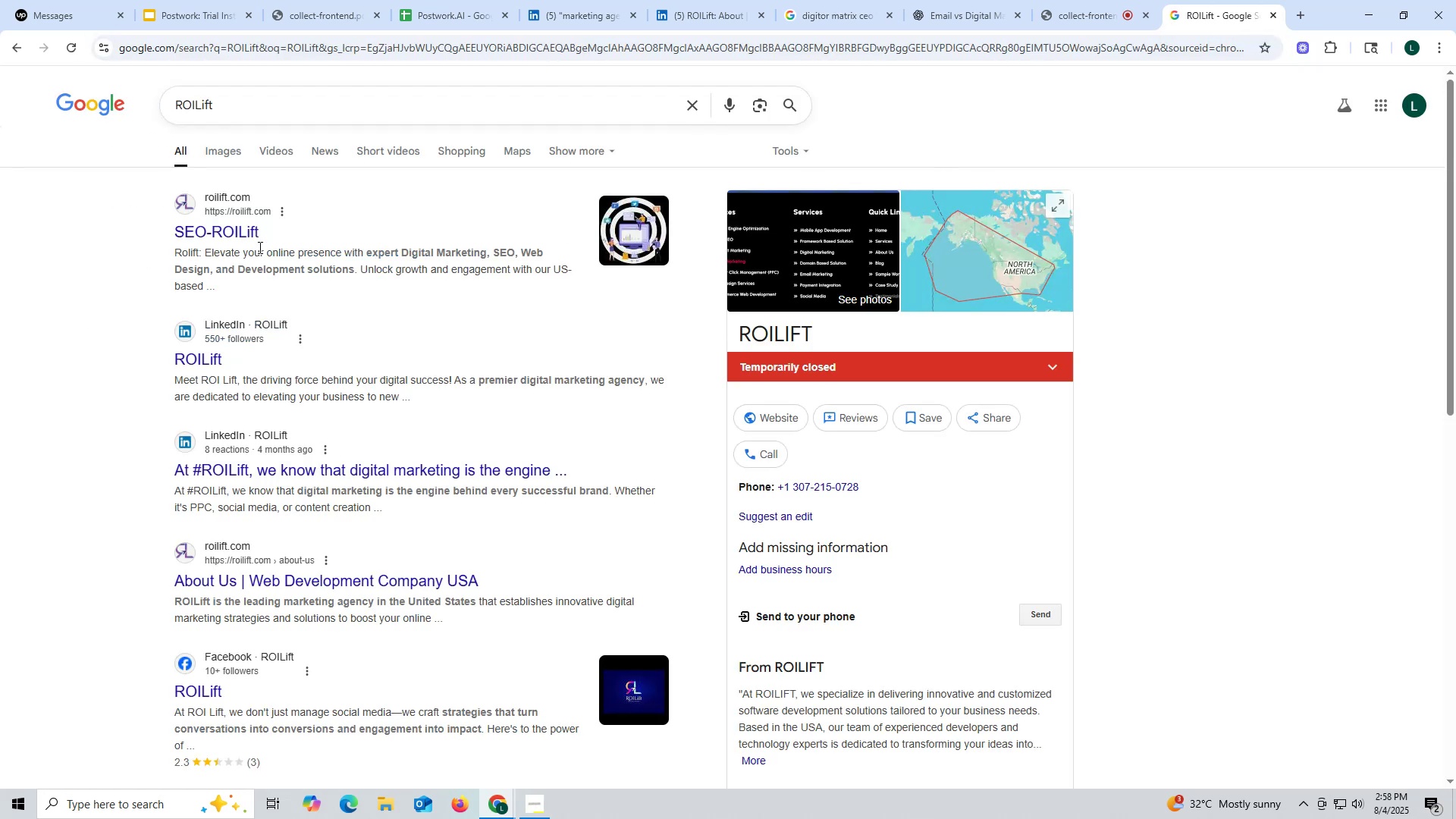 
left_click([249, 228])
 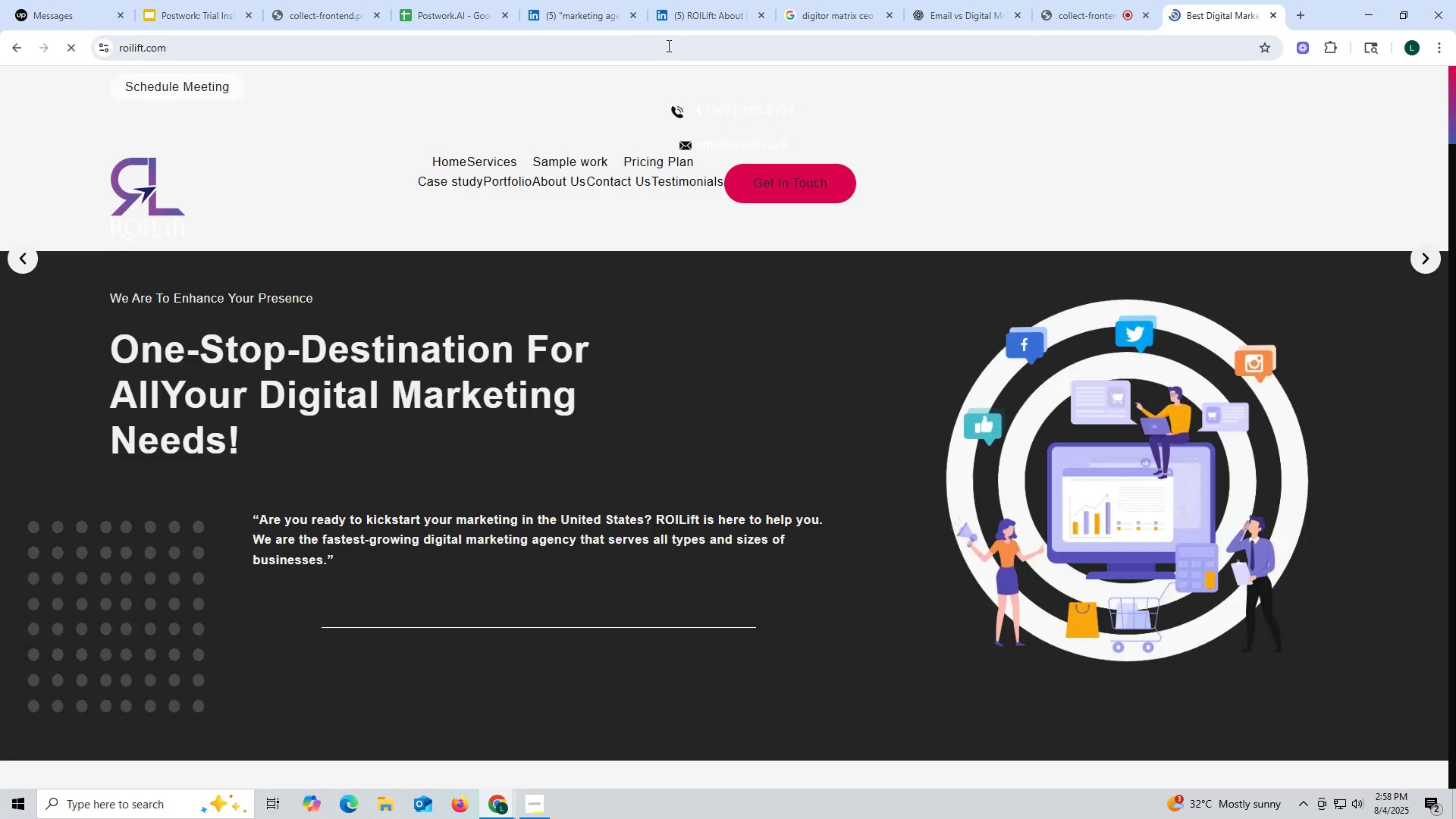 
mouse_move([705, 7])
 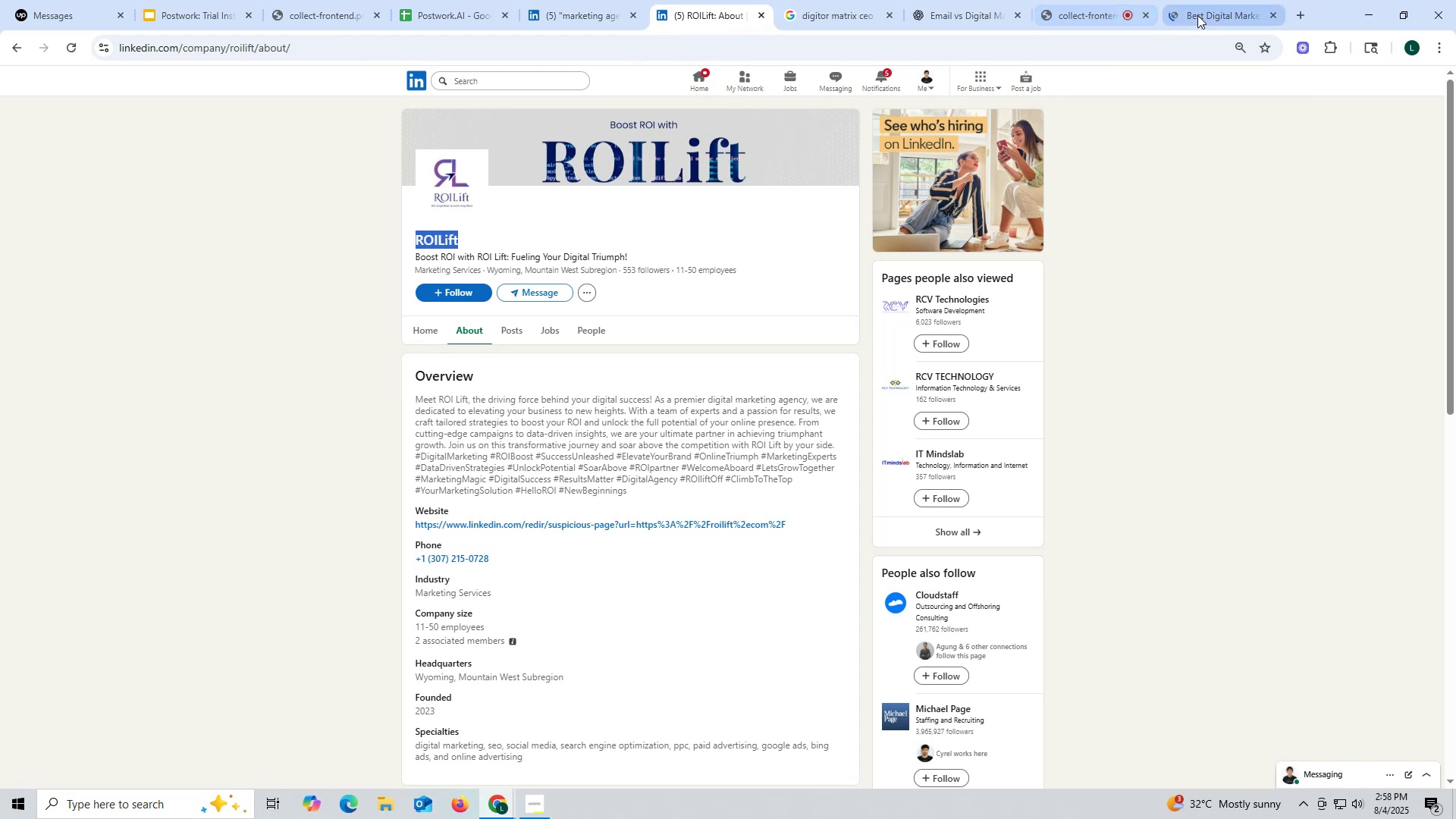 
left_click([1200, 17])
 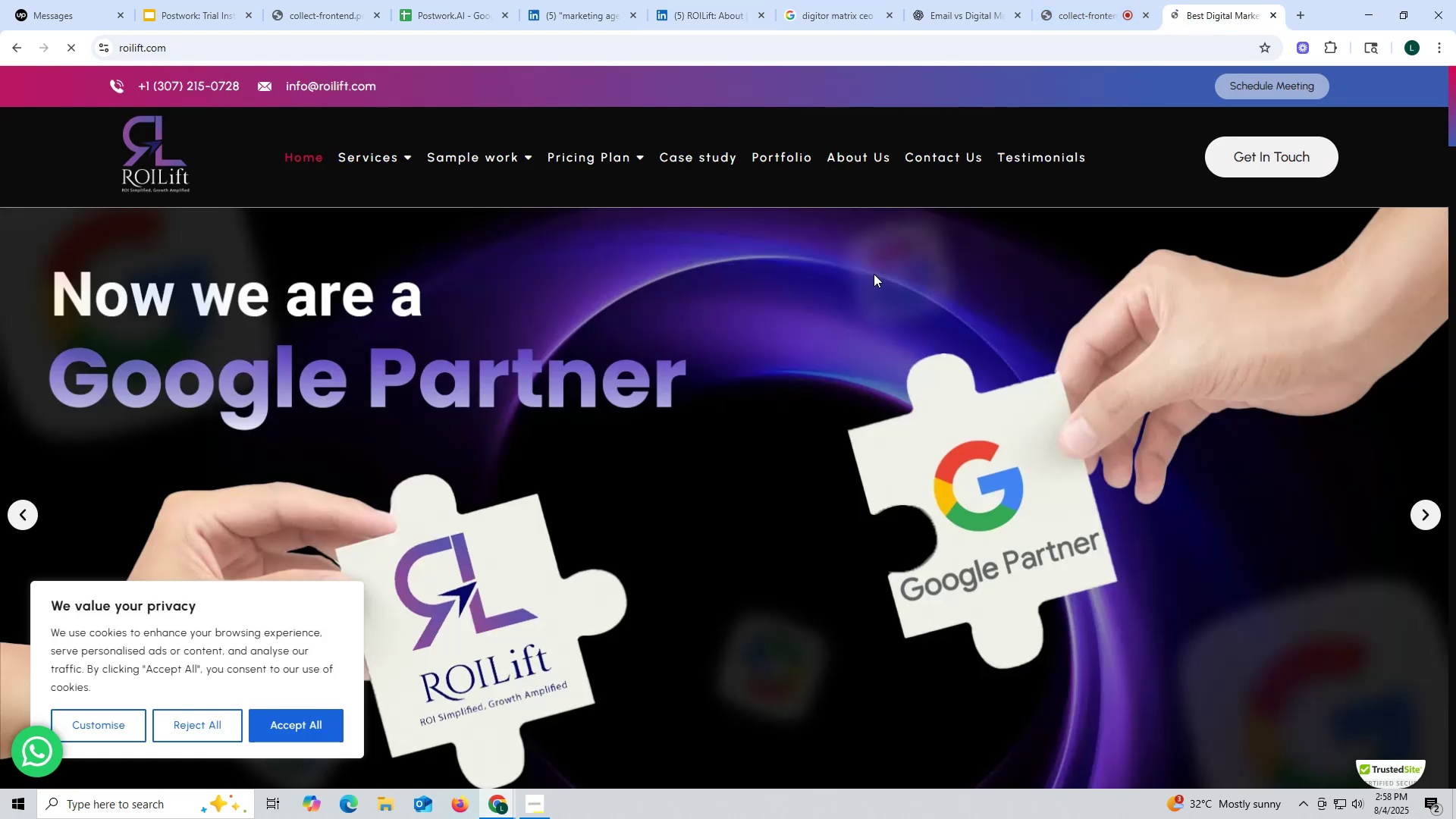 
scroll: coordinate [558, 590], scroll_direction: down, amount: 78.0
 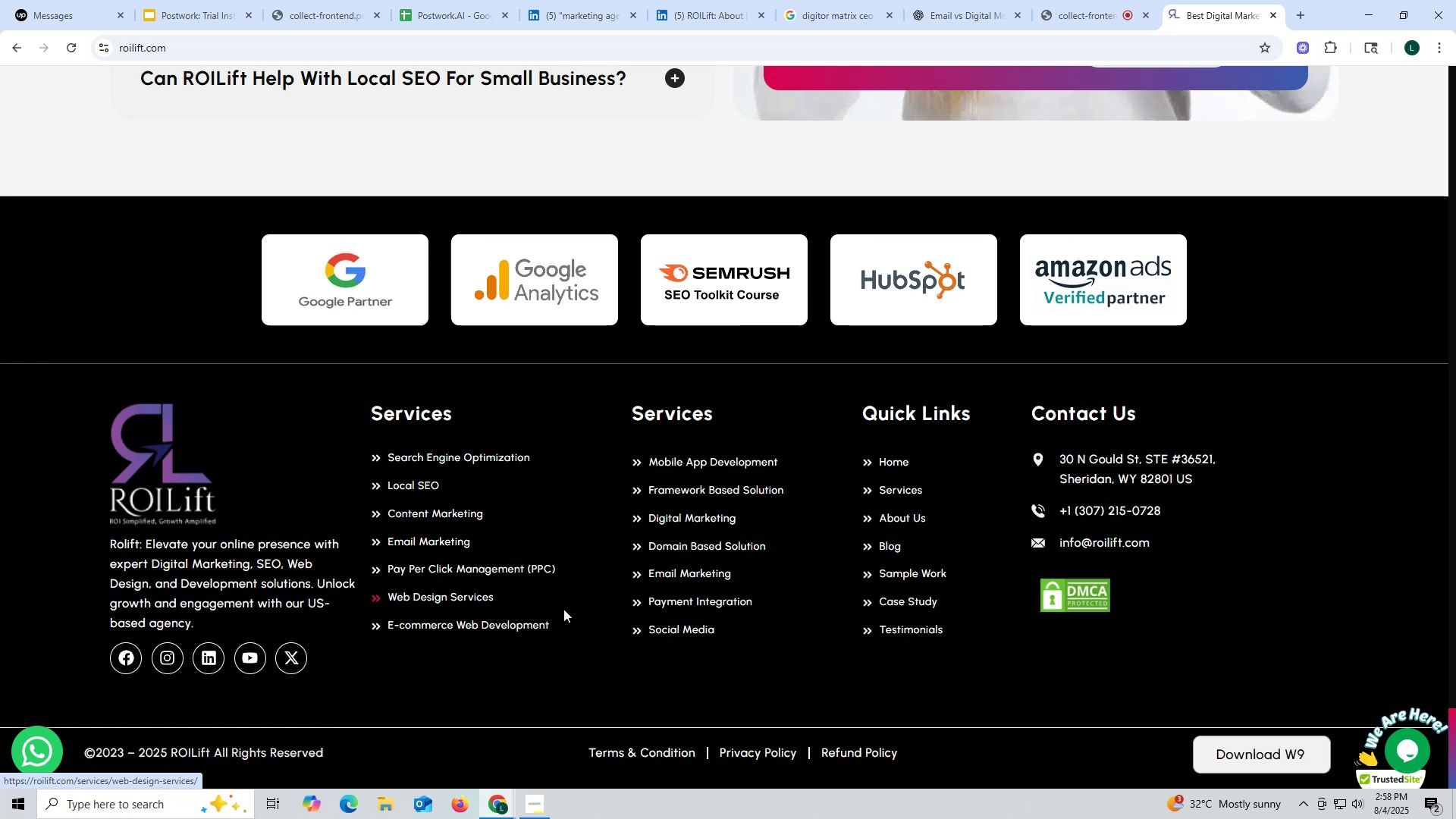 
left_click([205, 660])
 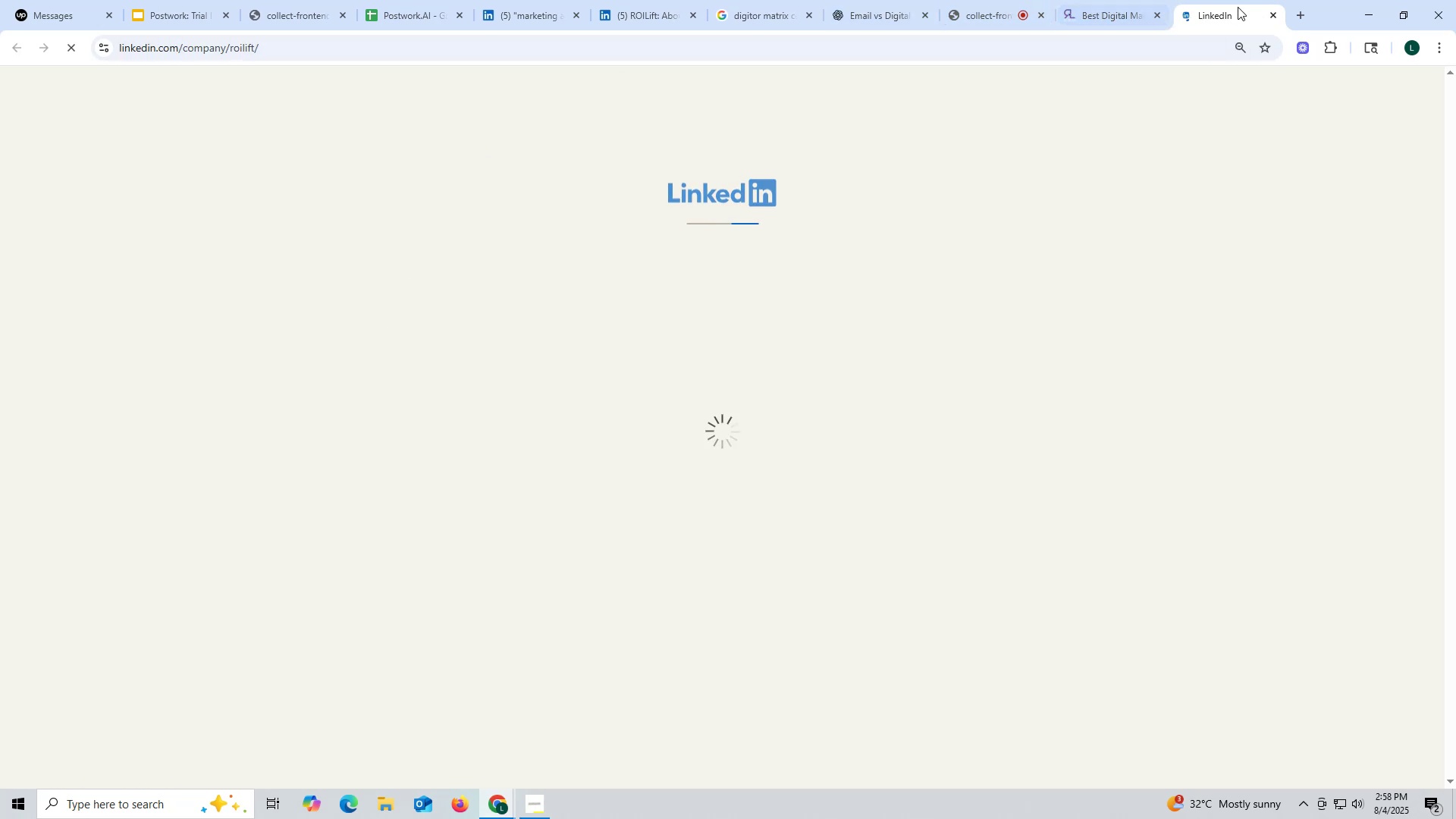 
mouse_move([1250, 12])
 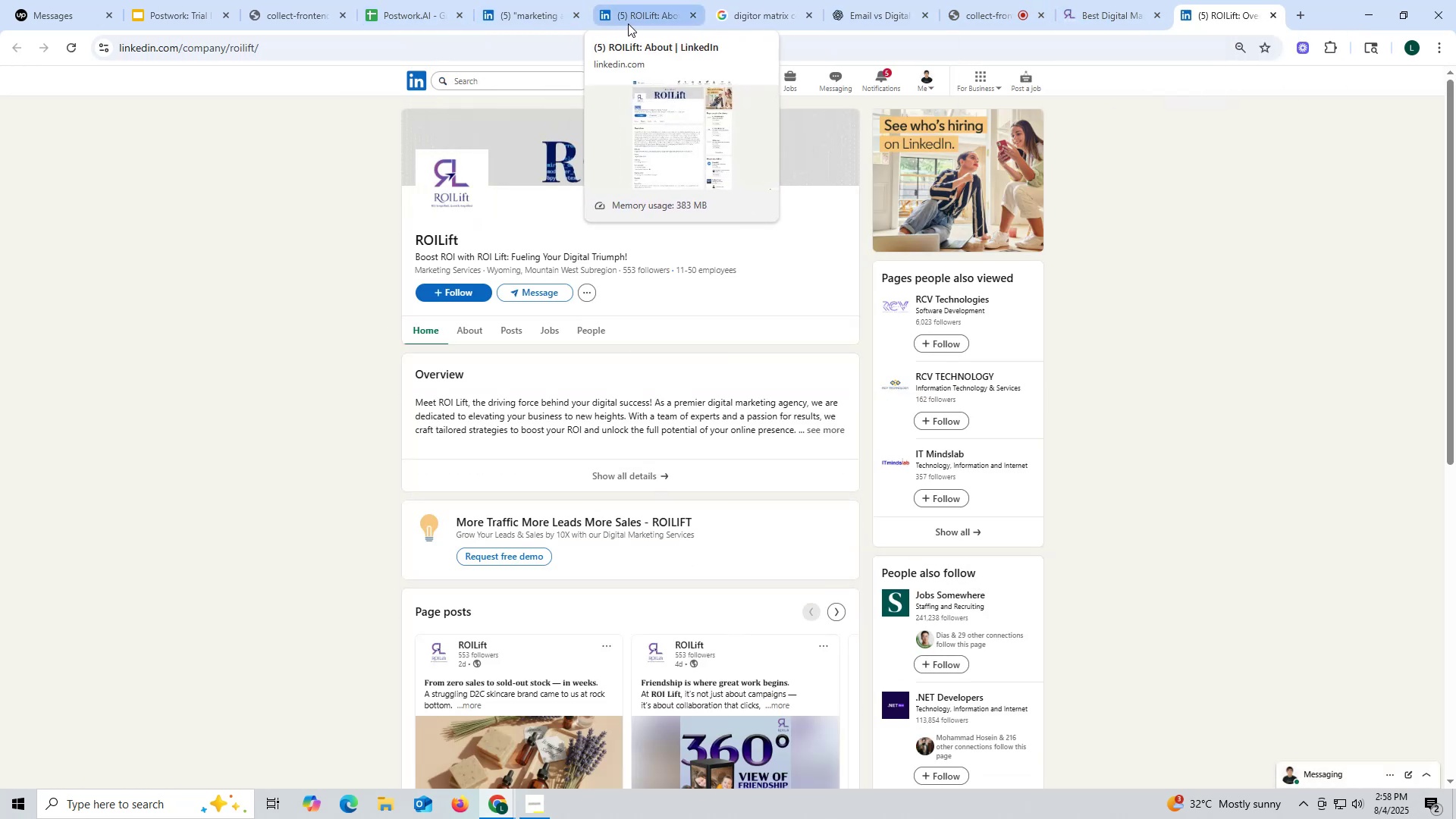 
left_click([629, 20])
 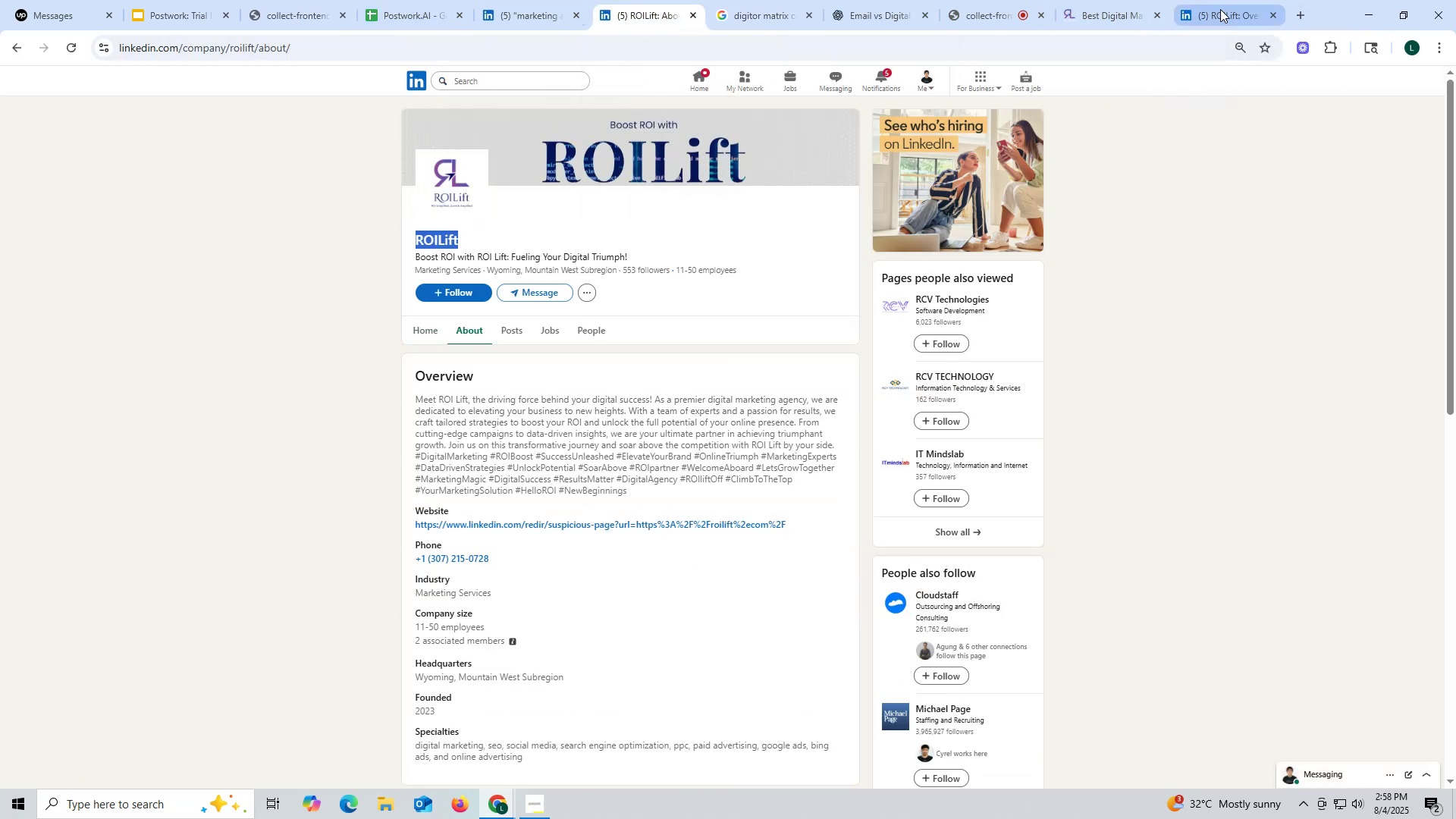 
left_click([1220, 8])
 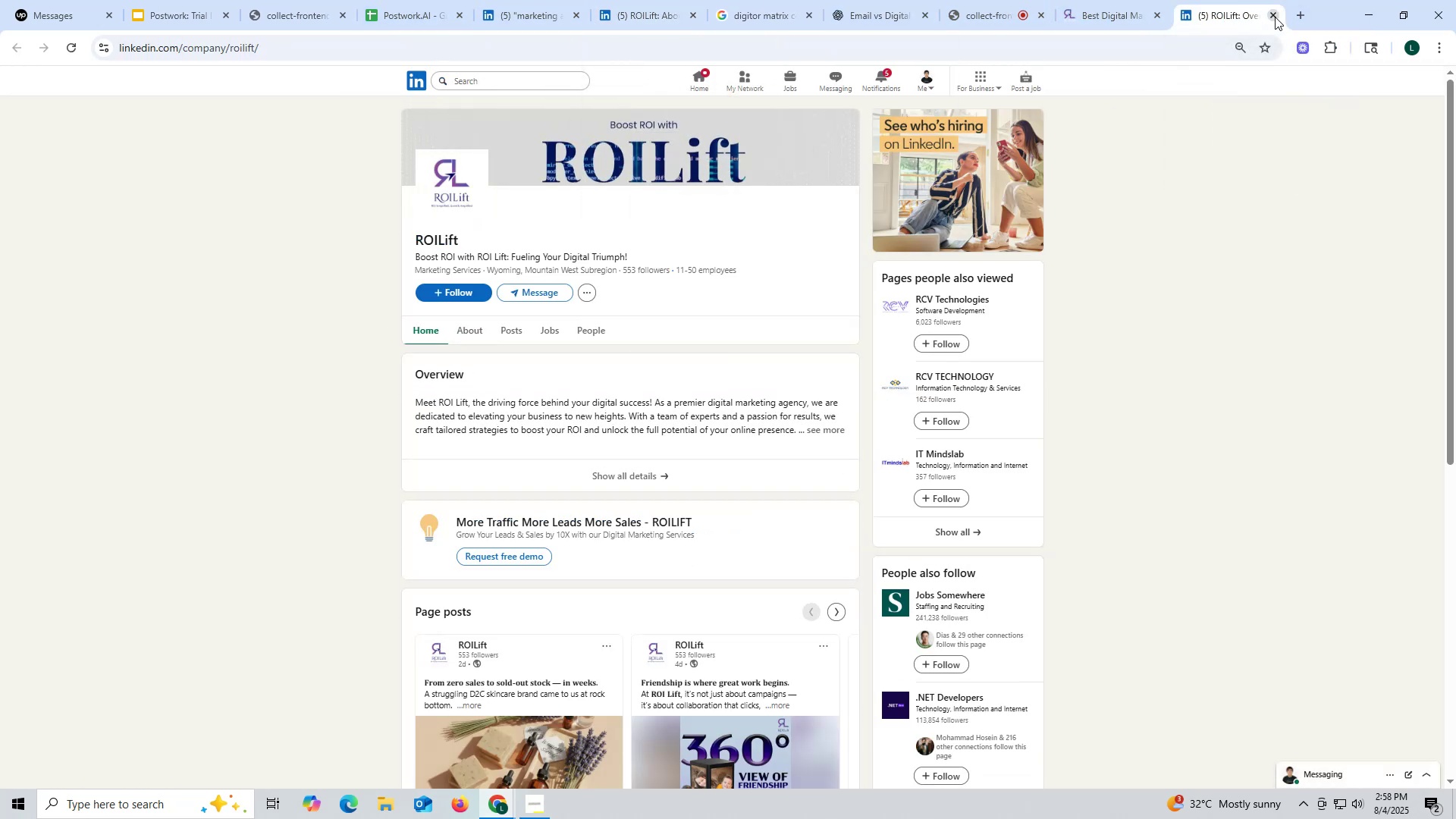 
left_click([1278, 16])
 